 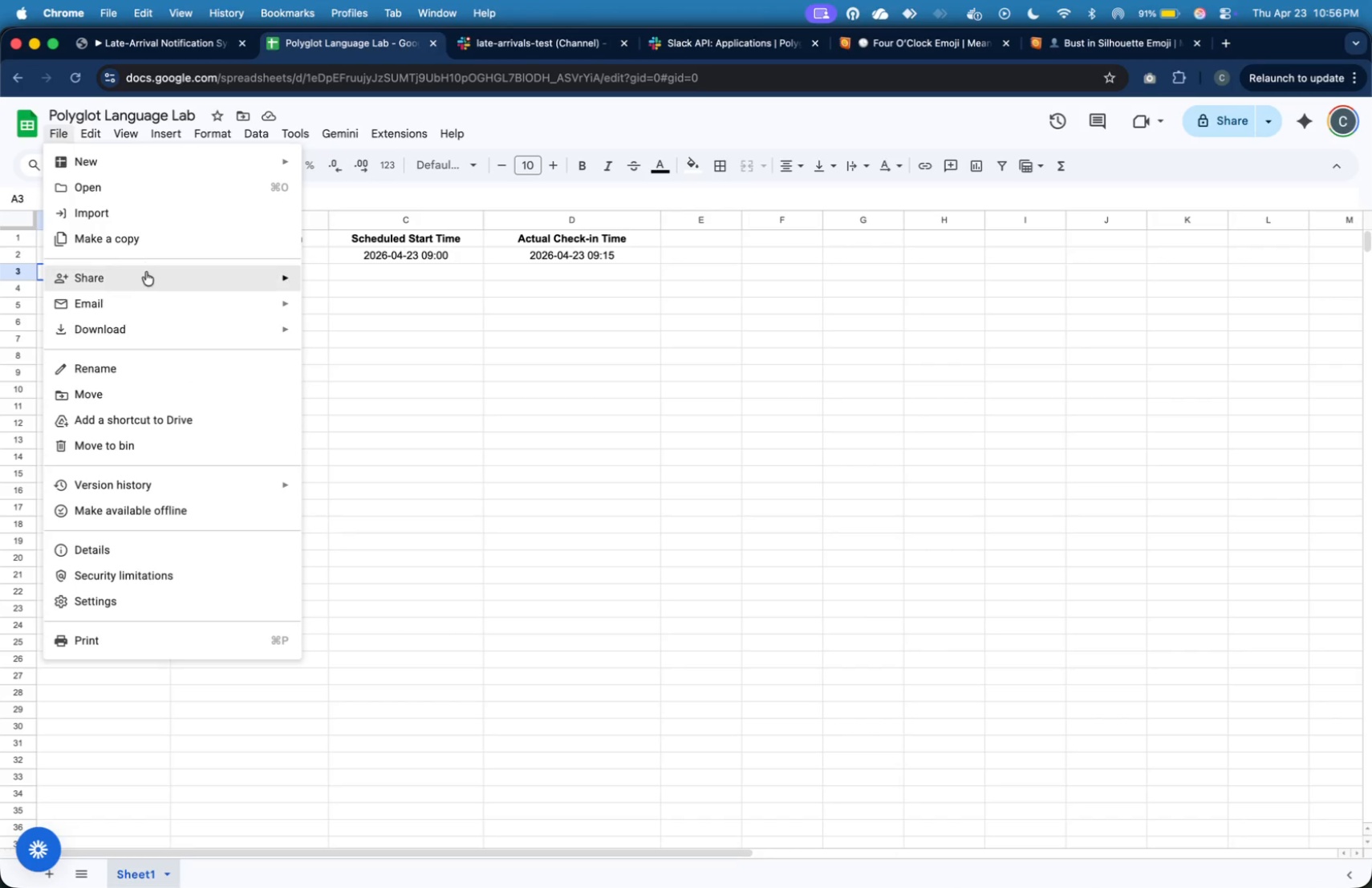 
left_click([158, 245])
 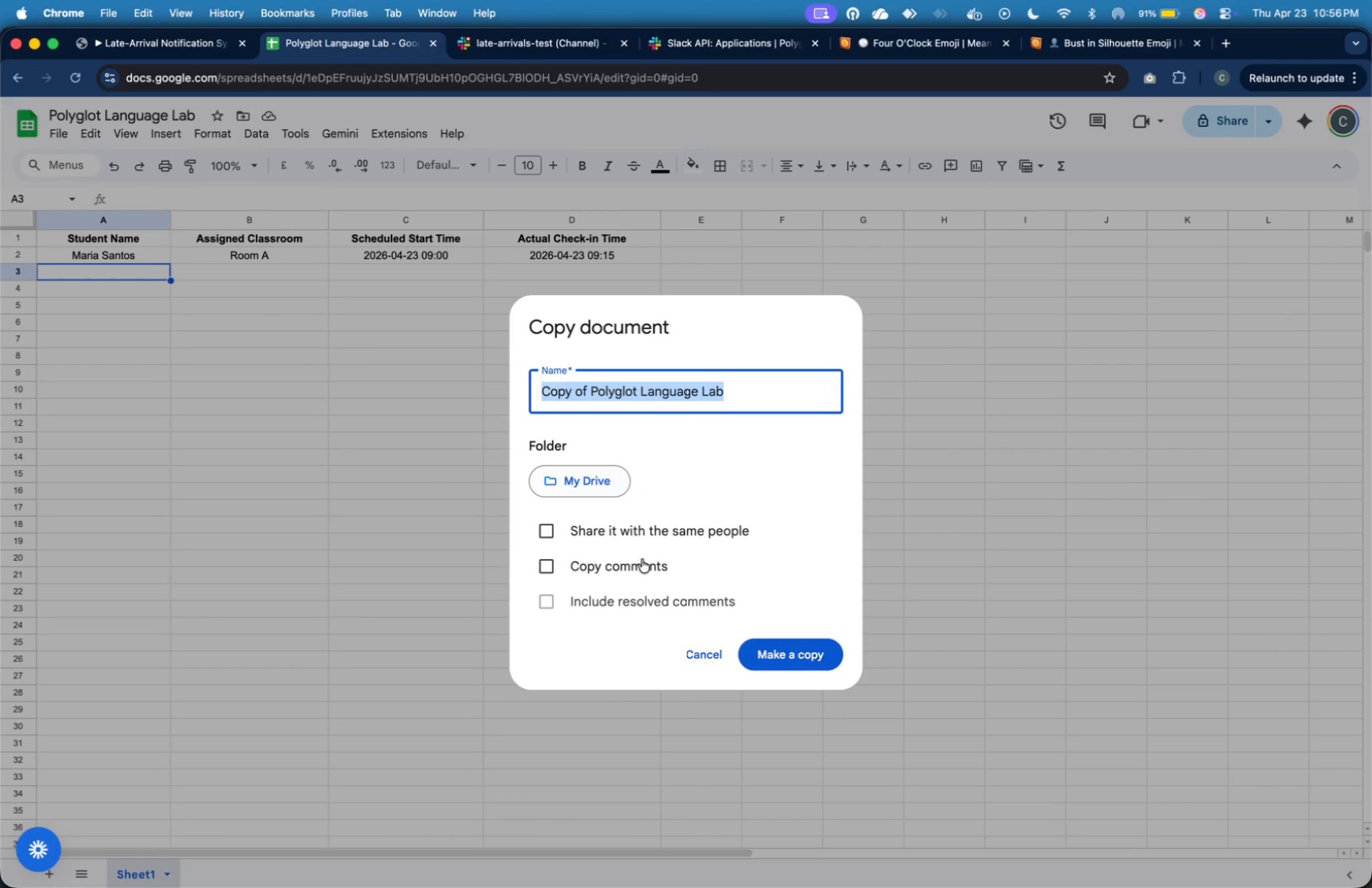 
left_click([781, 658])
 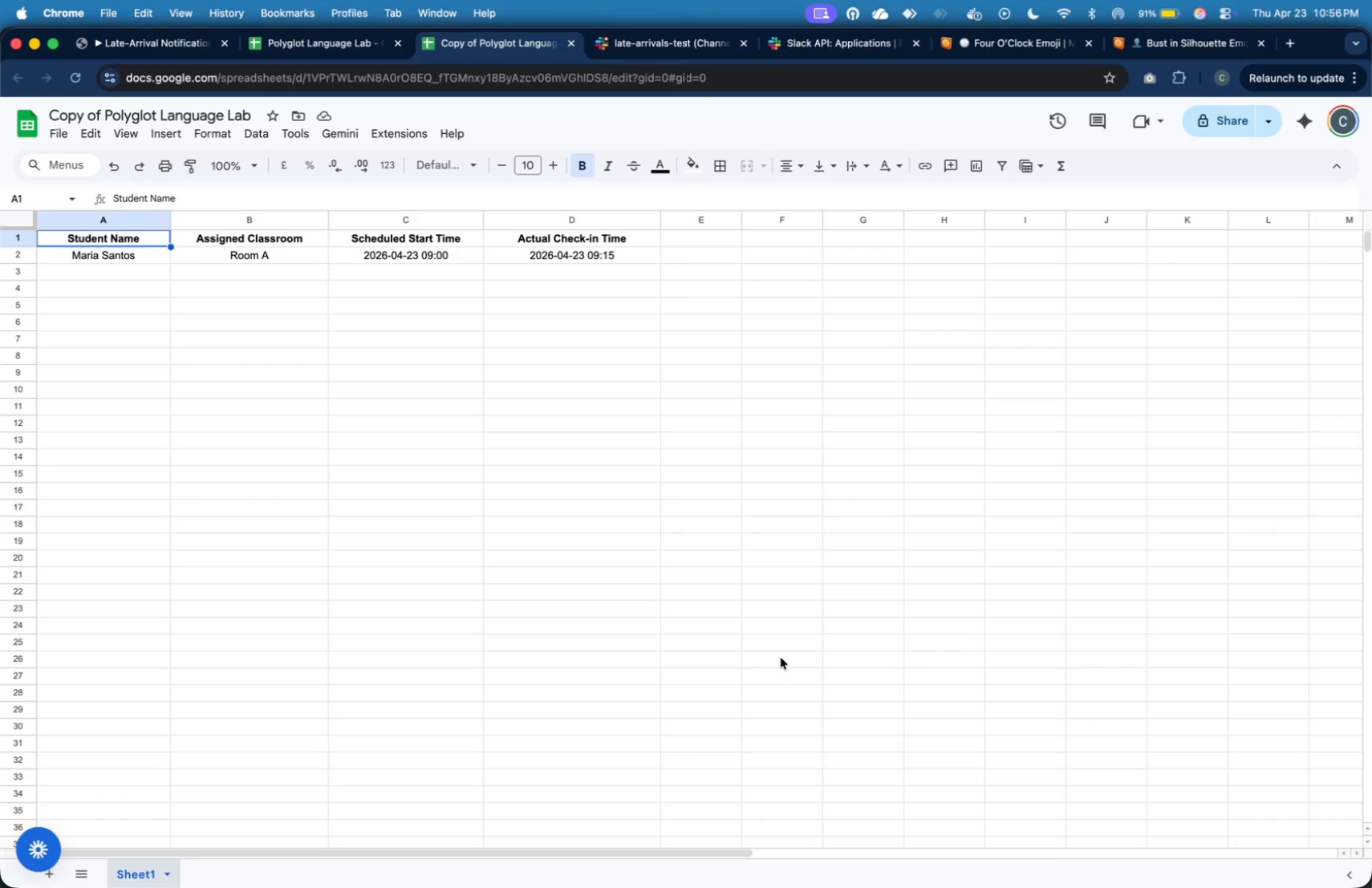 
wait(17.41)
 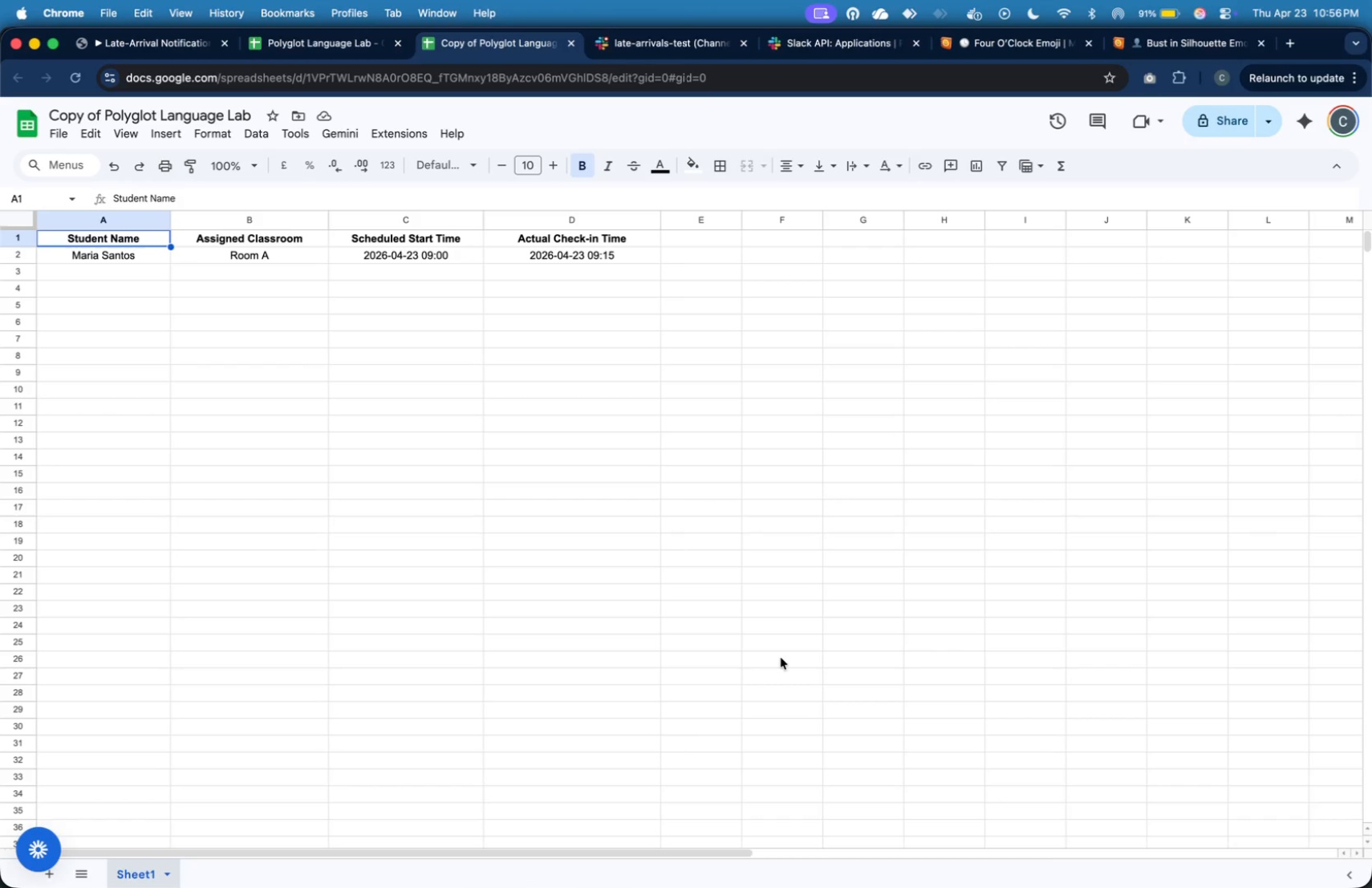 
left_click([418, 282])
 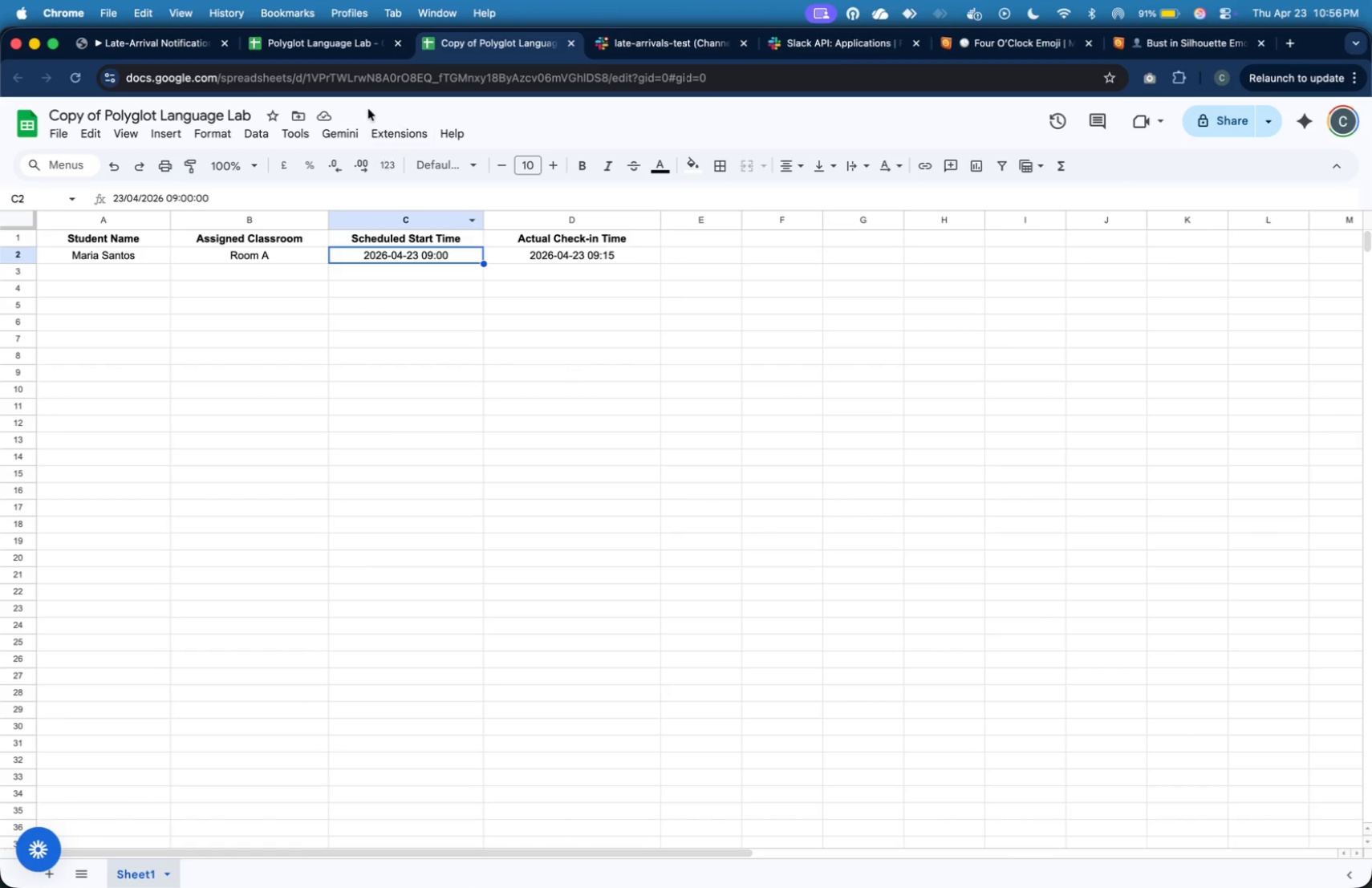 
left_click([339, 49])
 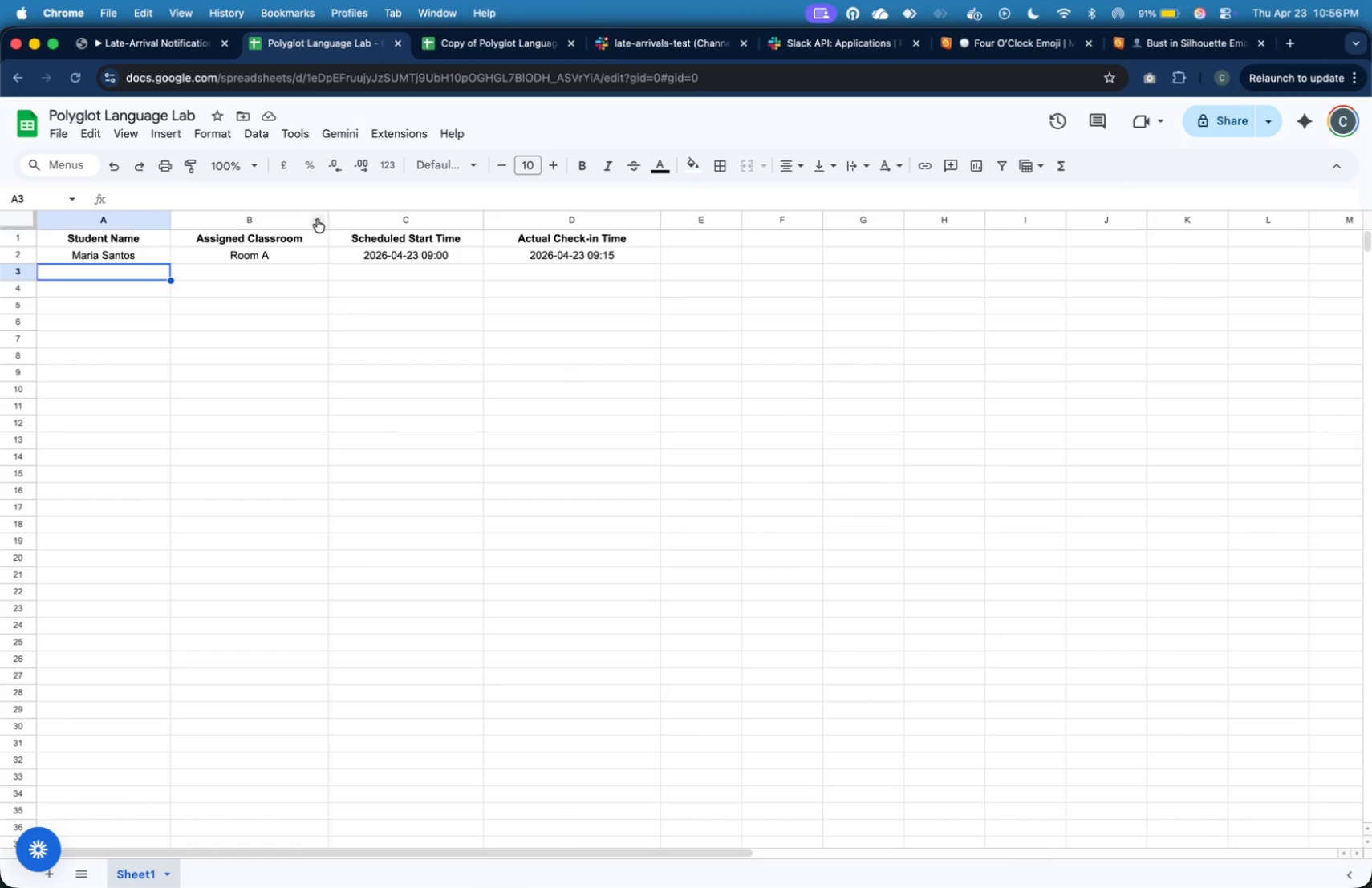 
left_click_drag(start_coordinate=[169, 215], to_coordinate=[213, 231])
 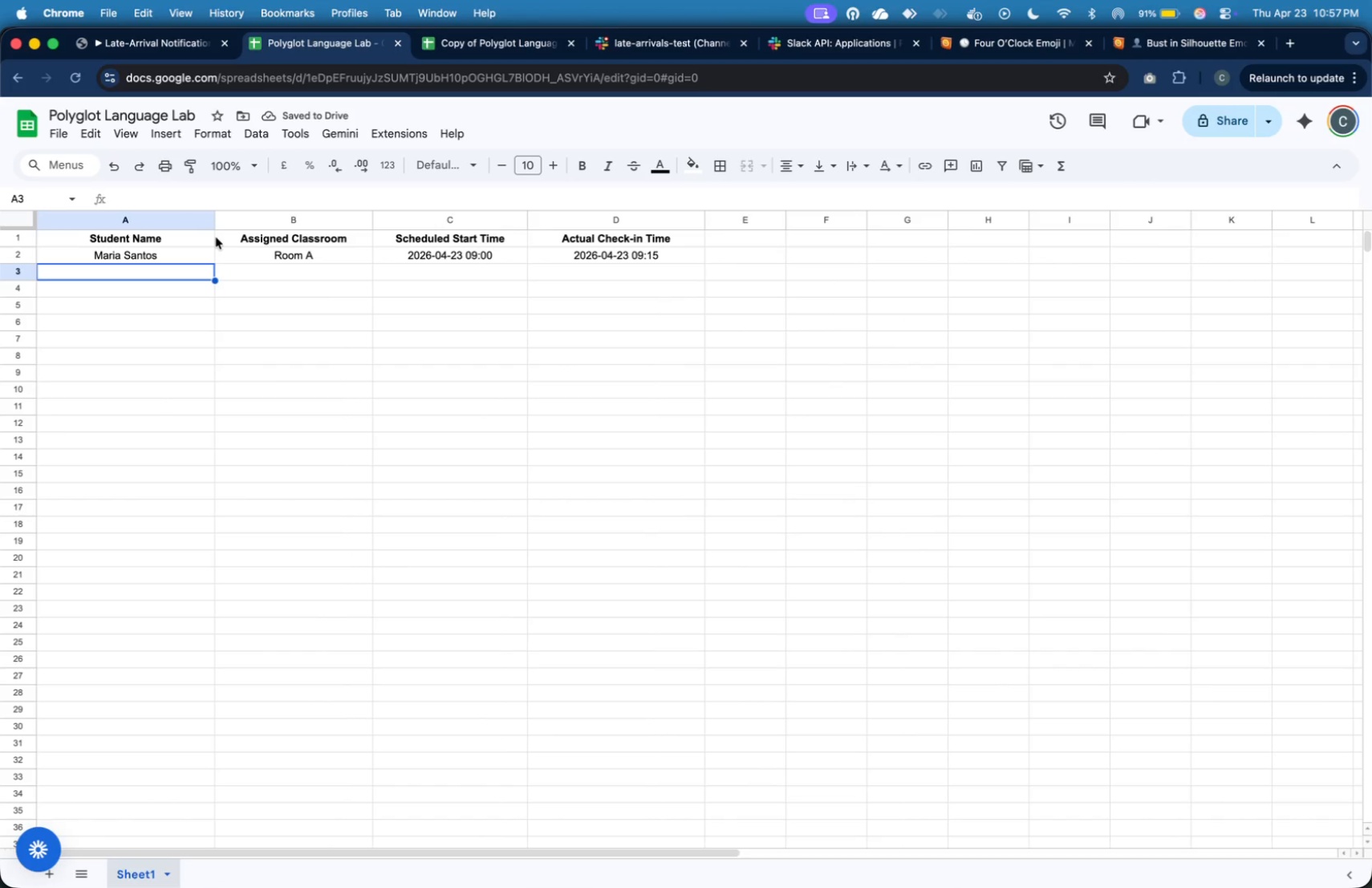 
wait(8.65)
 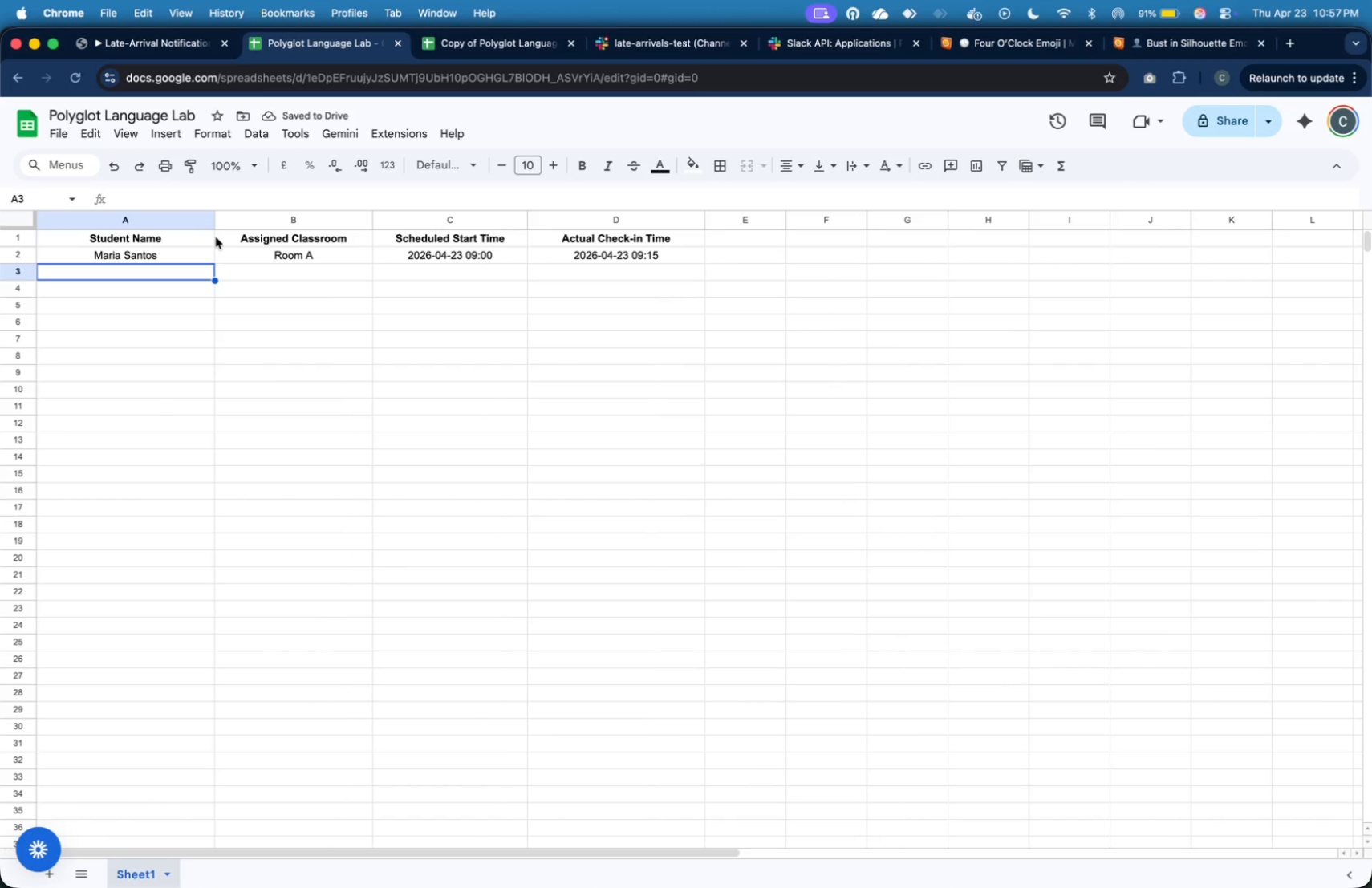 
left_click([181, 253])
 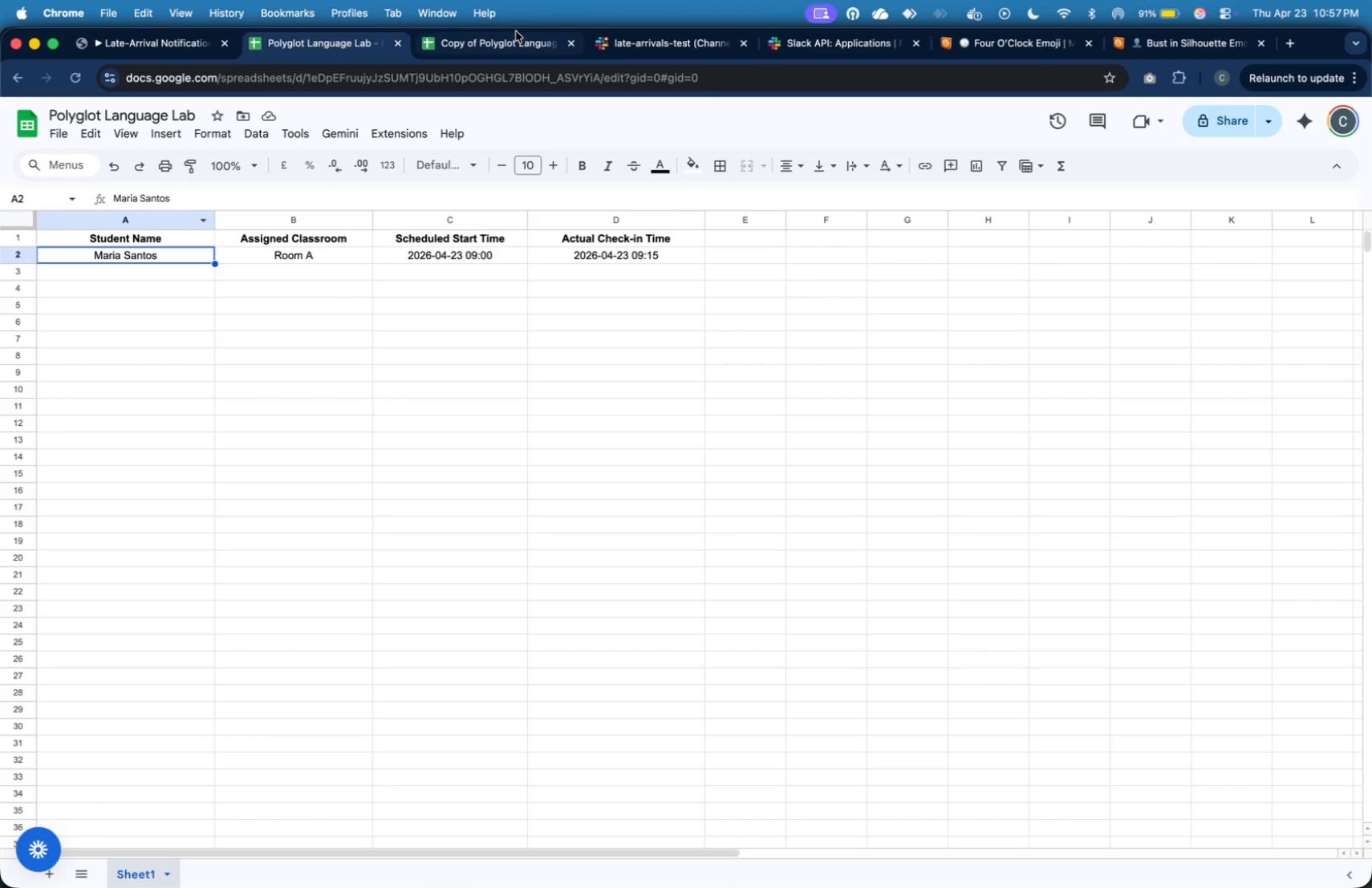 
left_click([515, 39])
 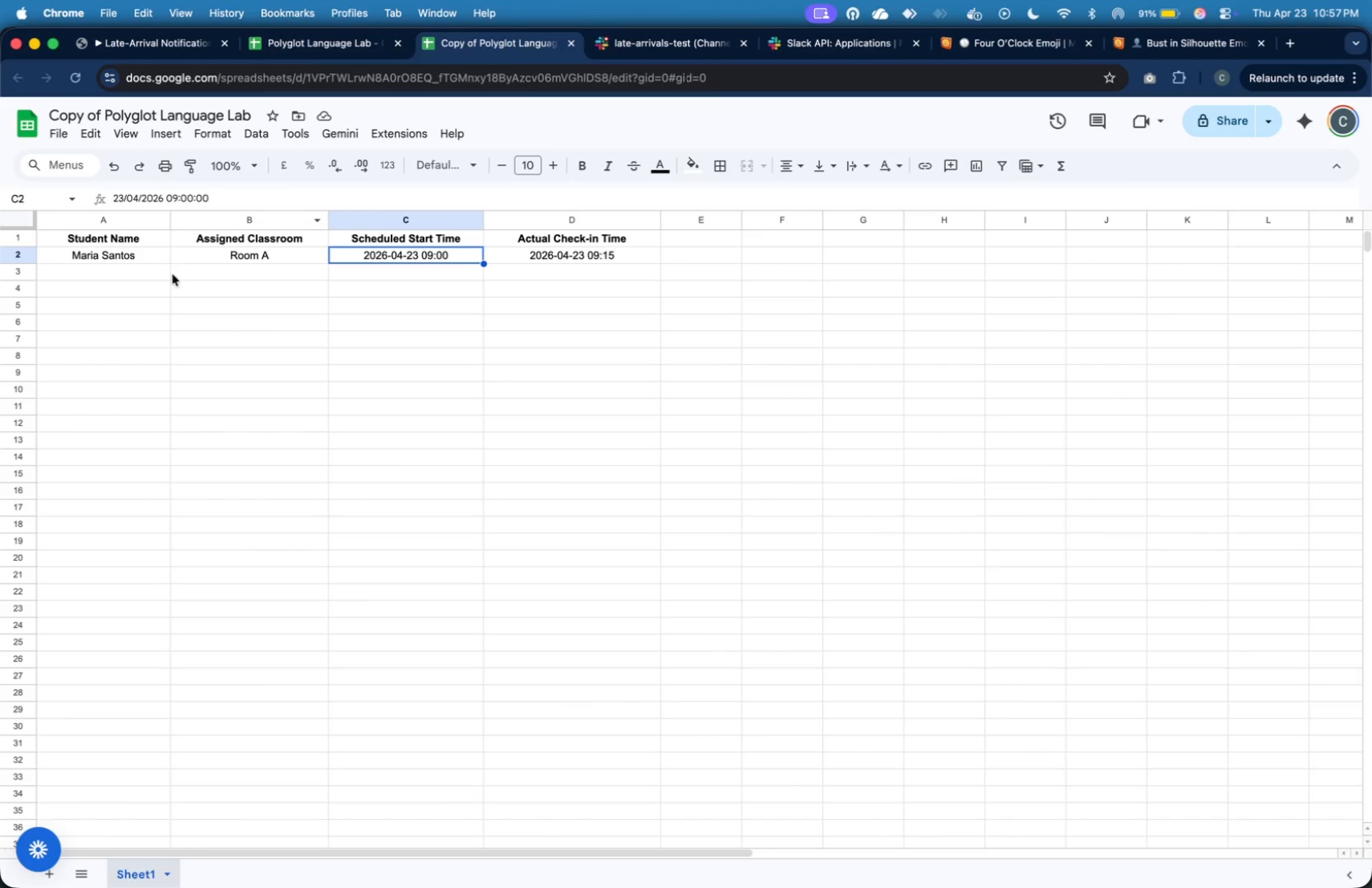 
left_click([143, 273])
 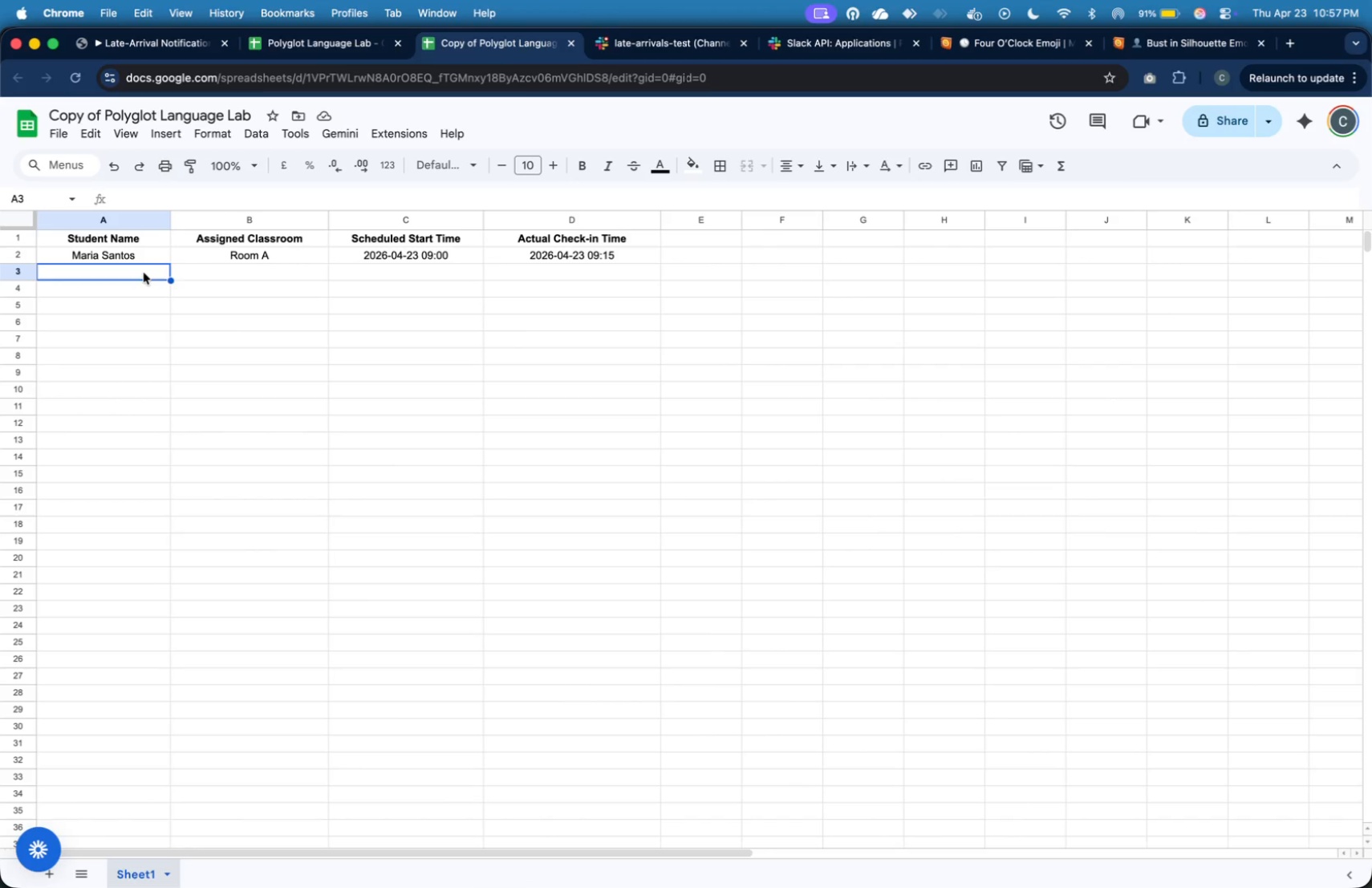 
type(John Cruz)
key(Tab)
type(Room B)
key(Tab)
type(2026-04-23 10:00)
key(Tab)
 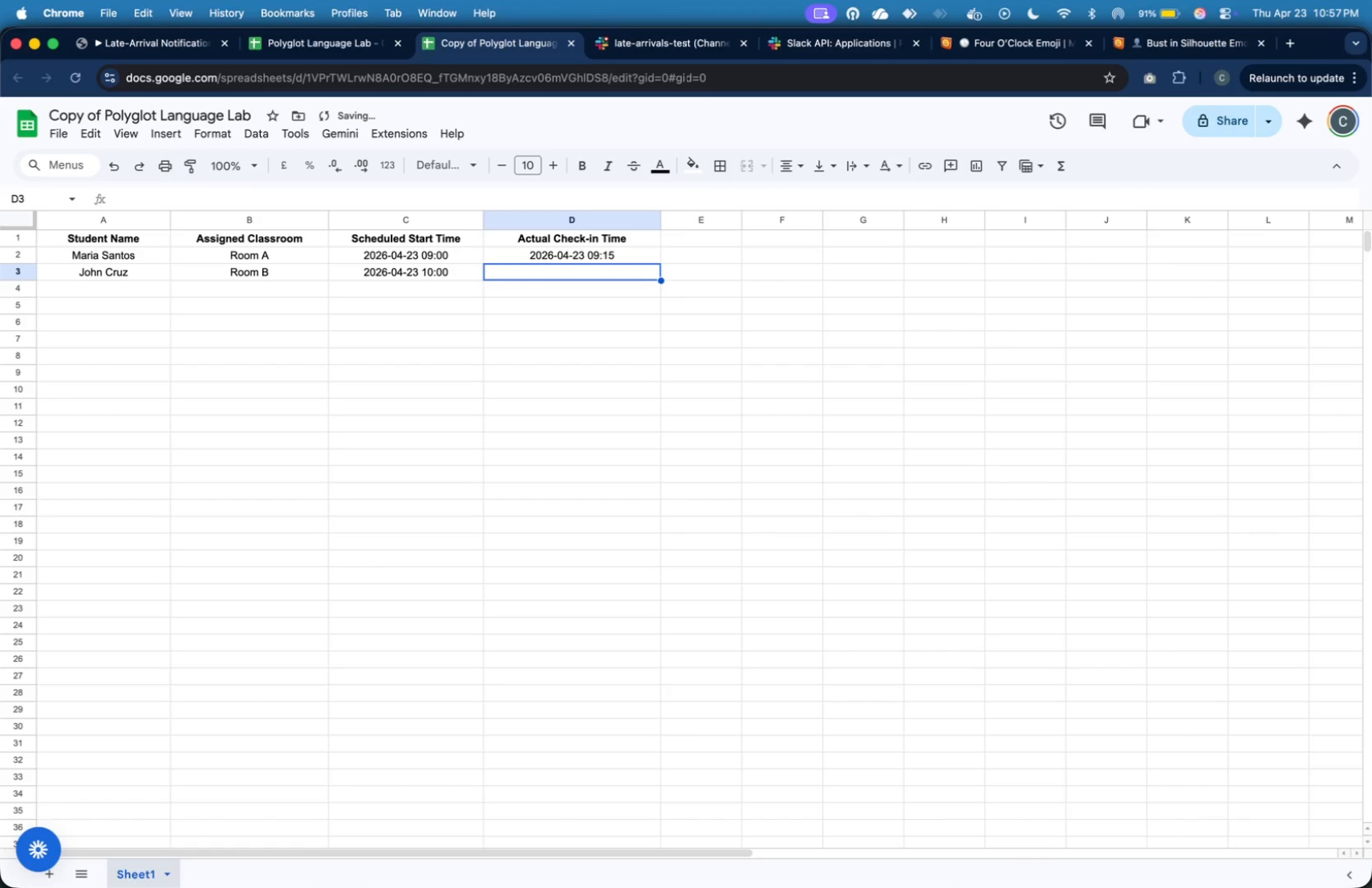 
wait(5.9)
 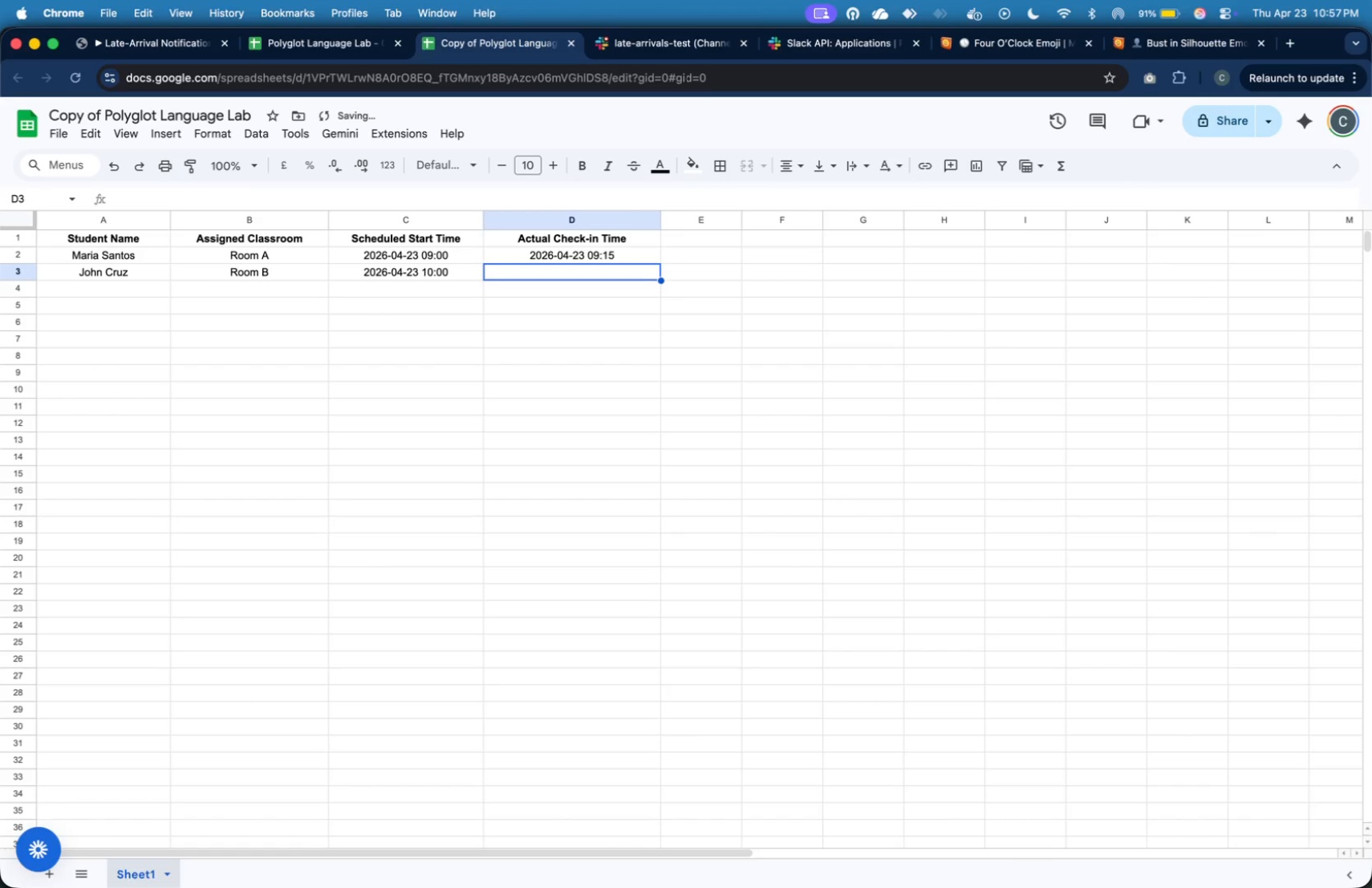 
type(2026-04-23 10:05)
 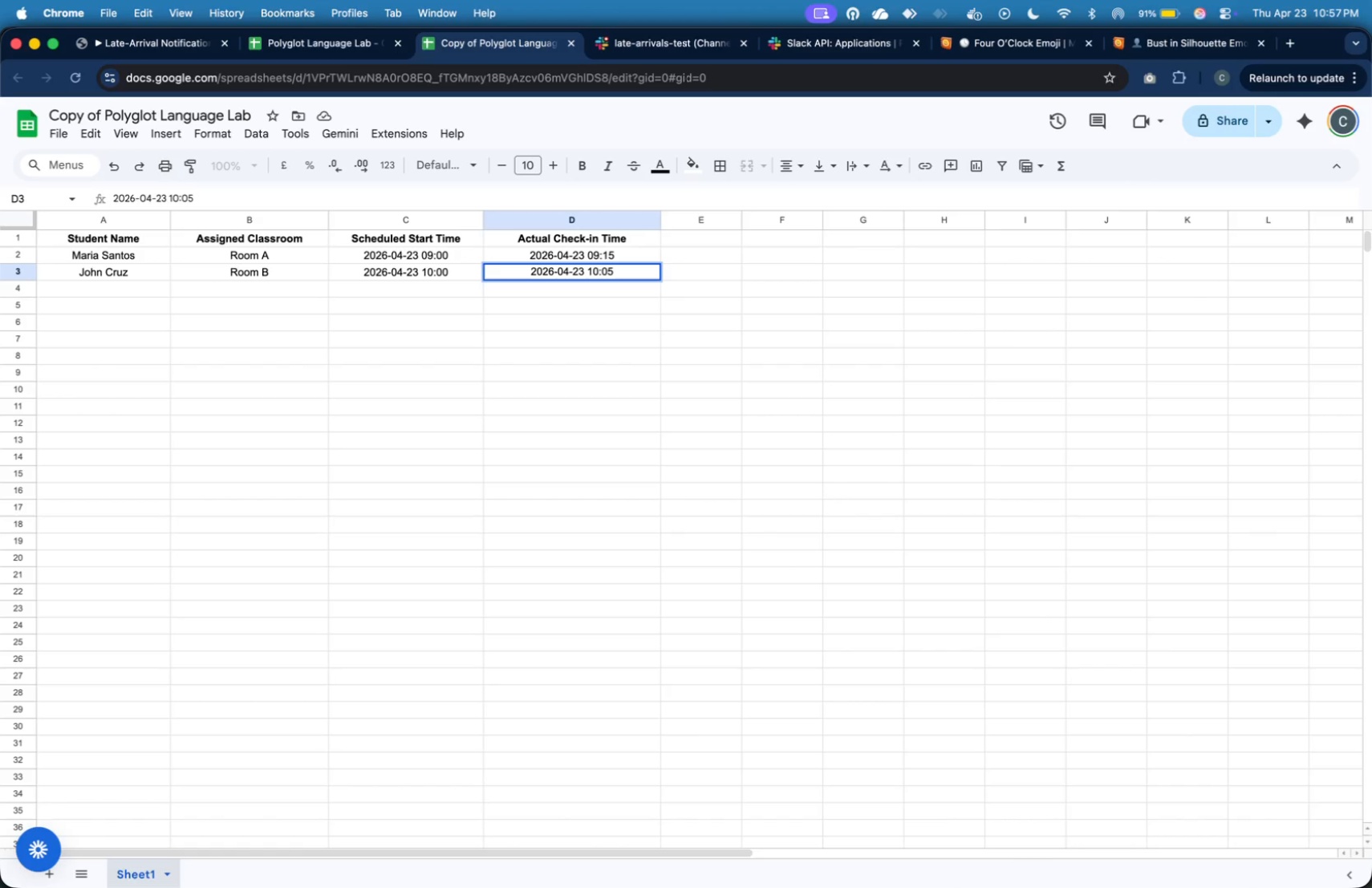 
key(Enter)
 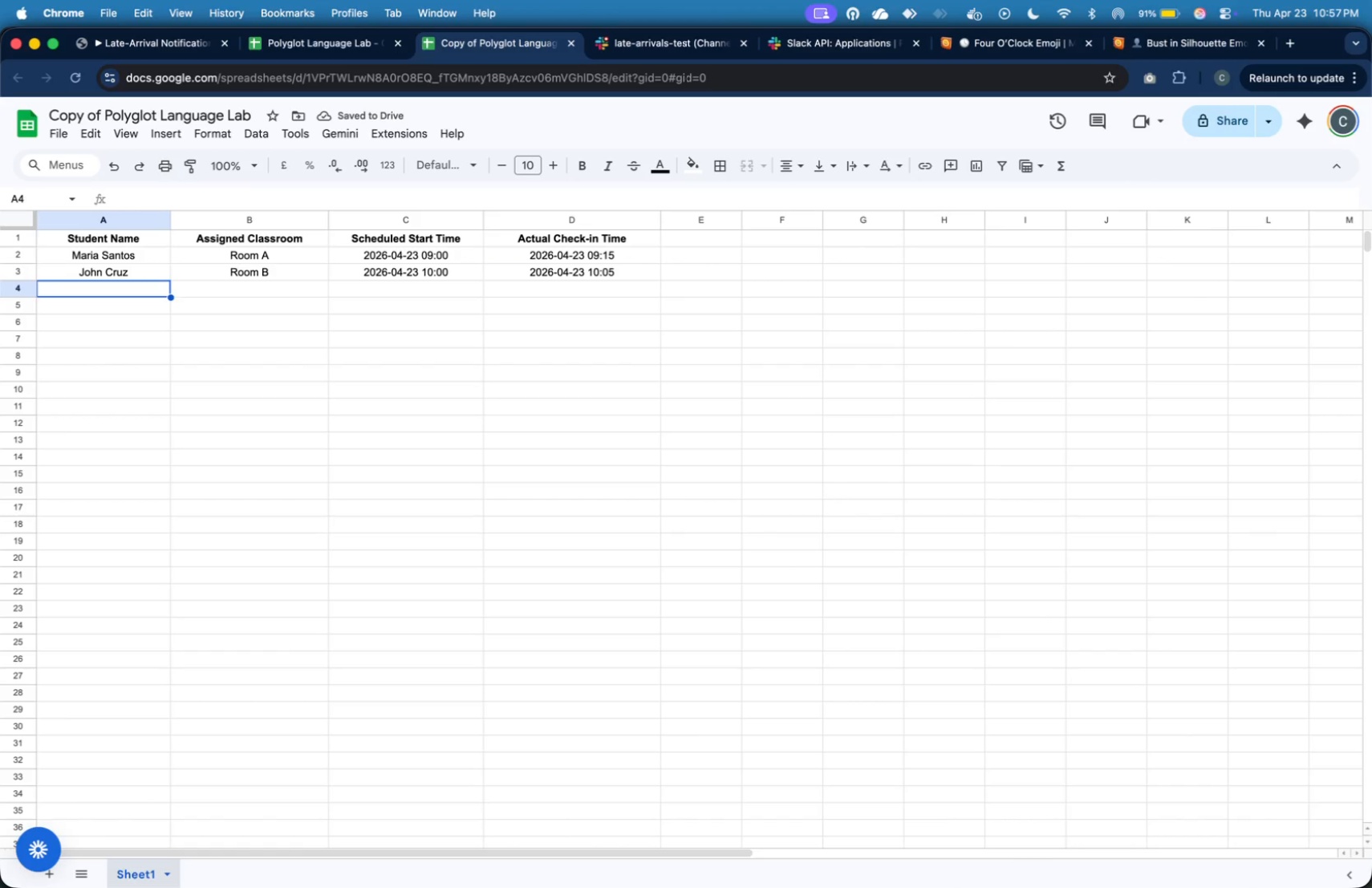 
type(Ana Reyes)
key(Tab)
type(Room C )
key(Backspace)
key(Tab)
type(2026-04-23)
key(Tab)
 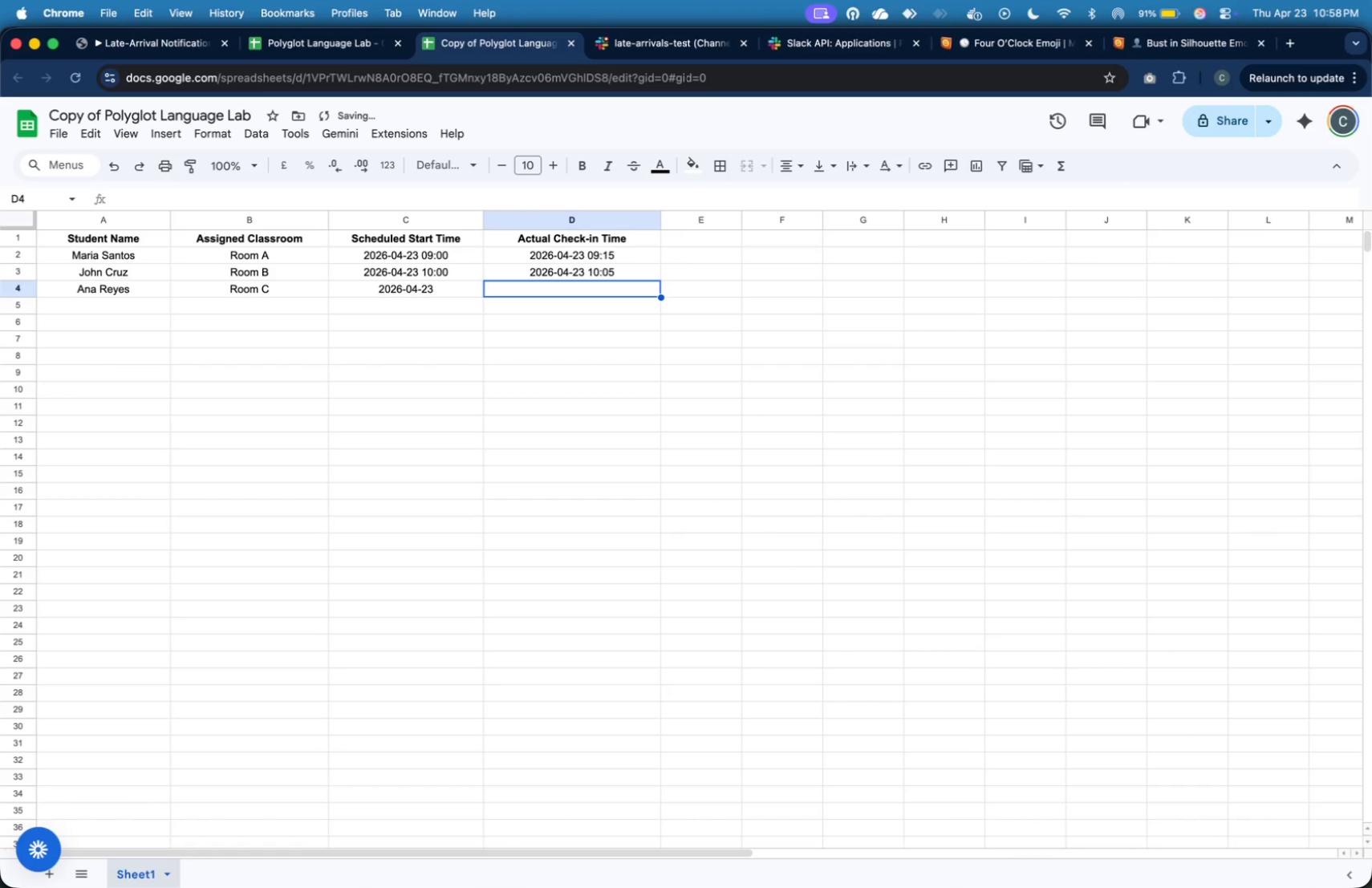 
key(ArrowLeft)
 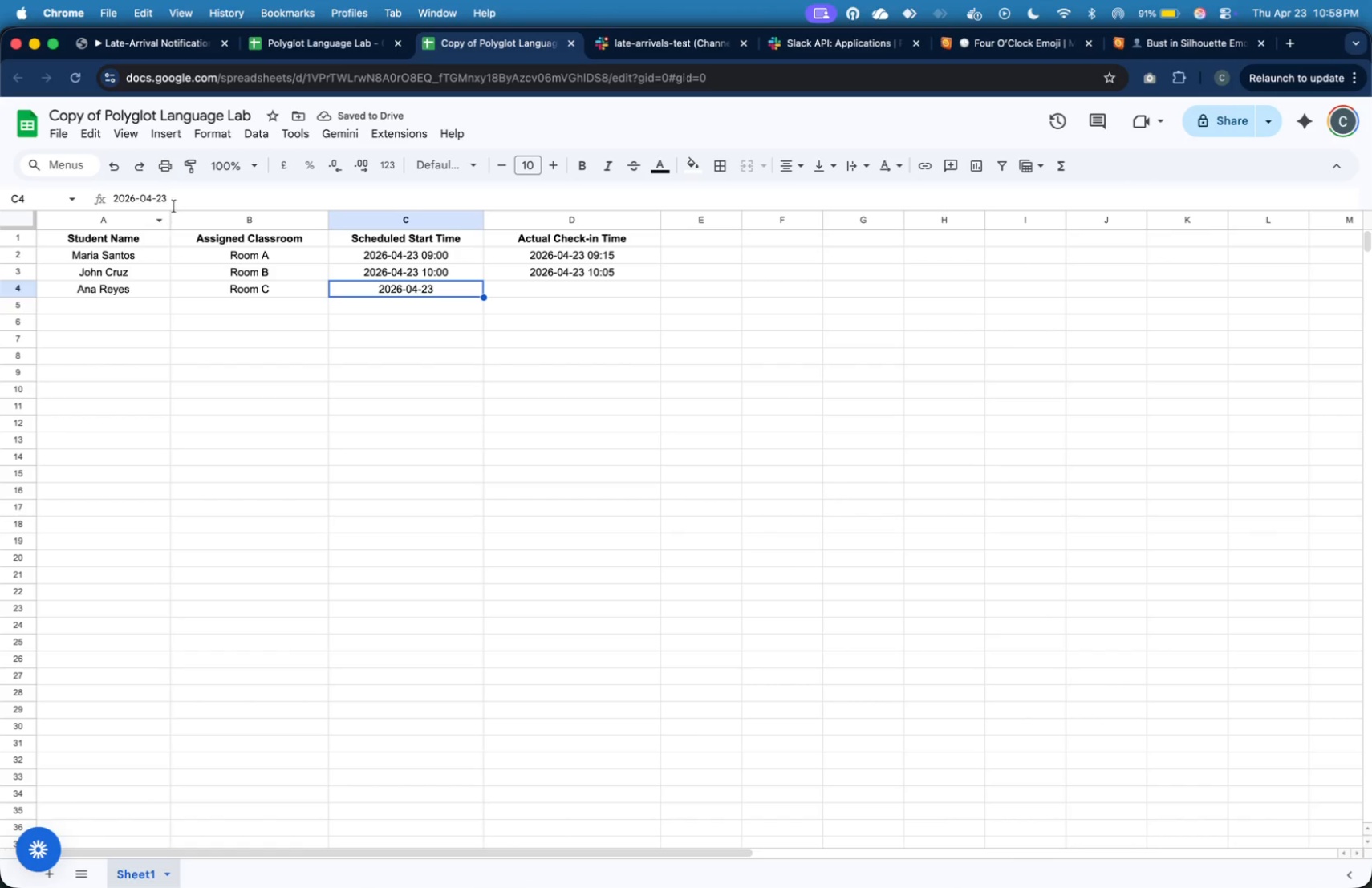 
left_click([181, 197])
 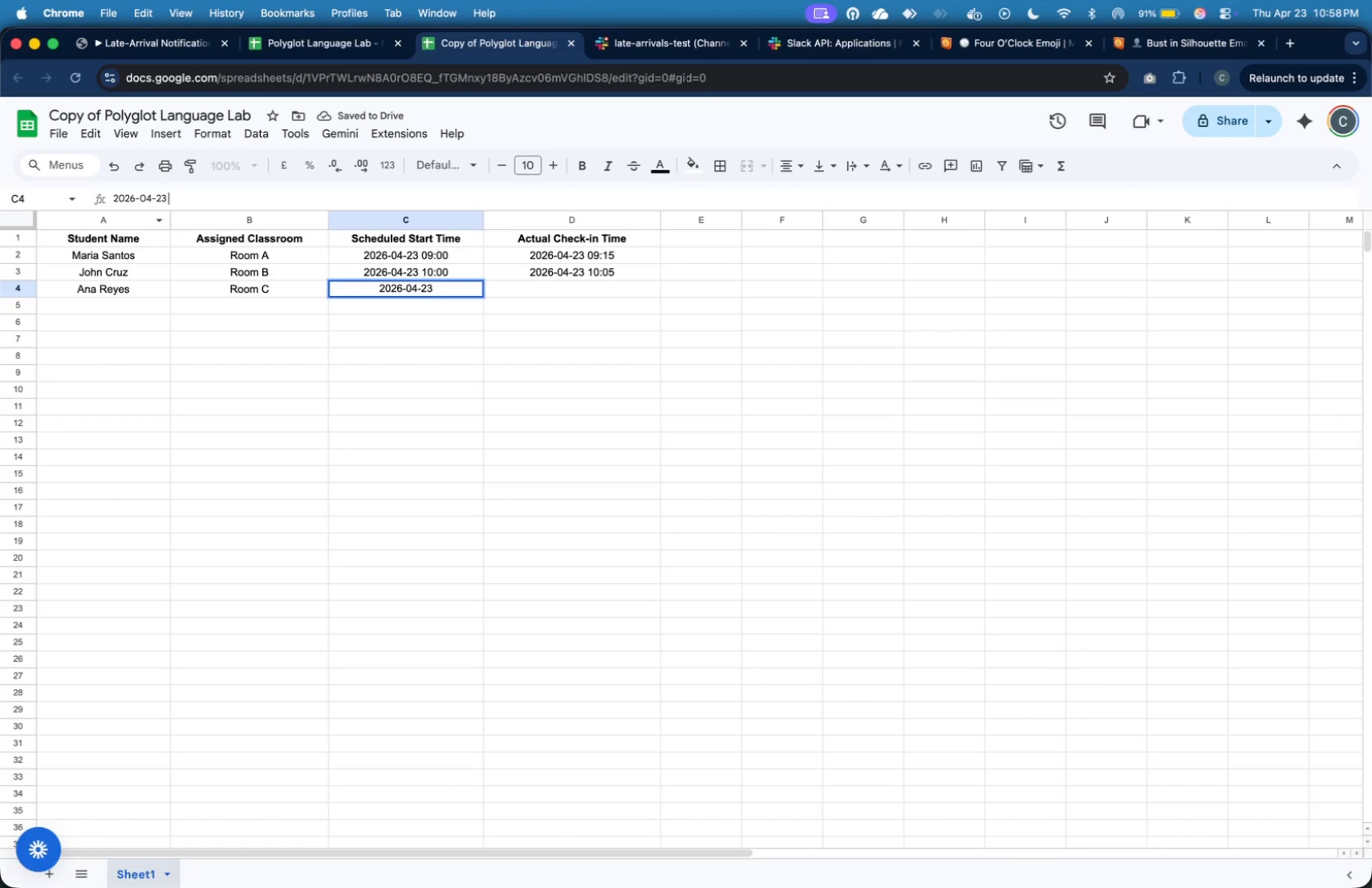 
key(Space)
 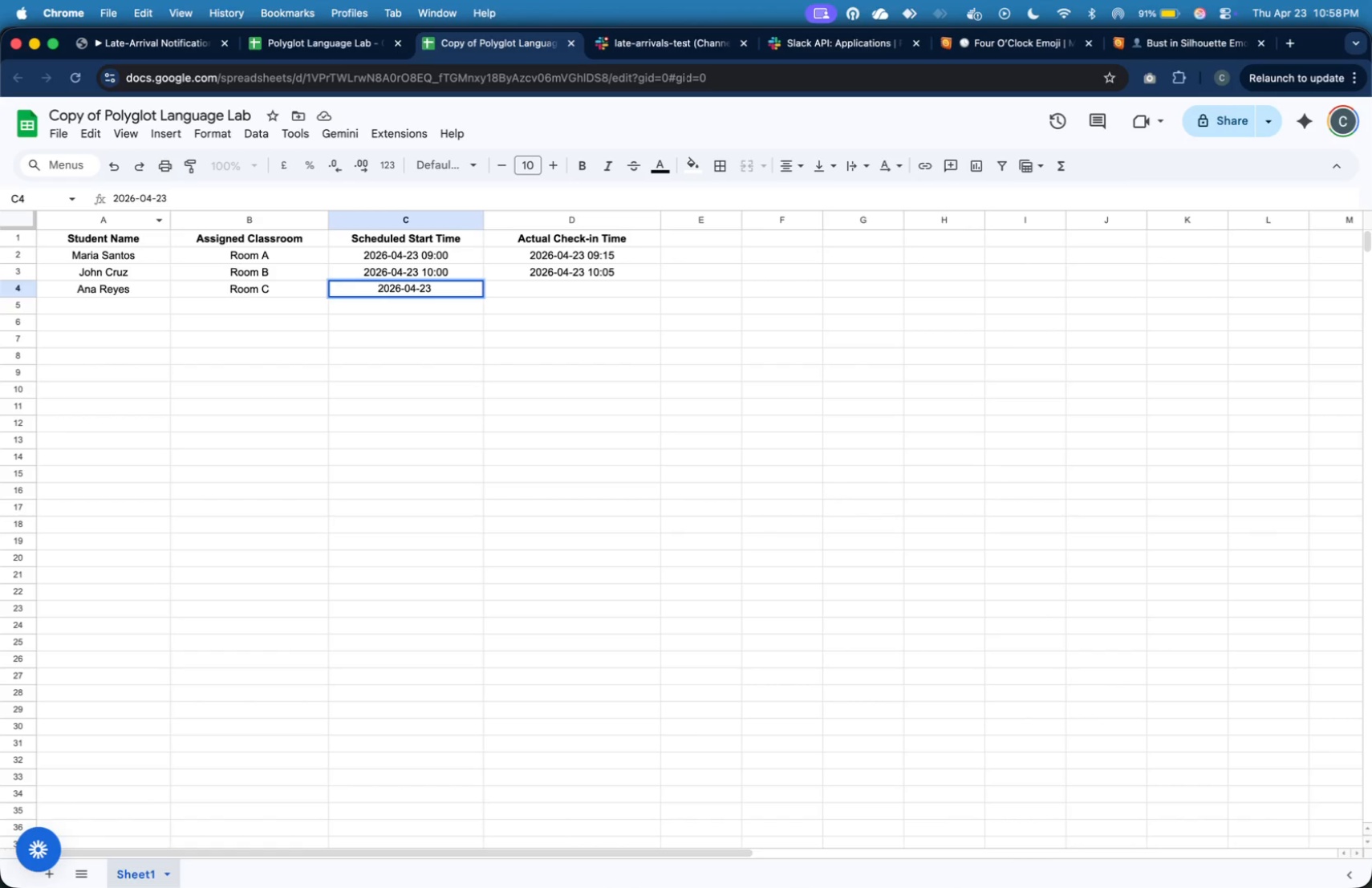 
type(11:00)
key(Tab)
 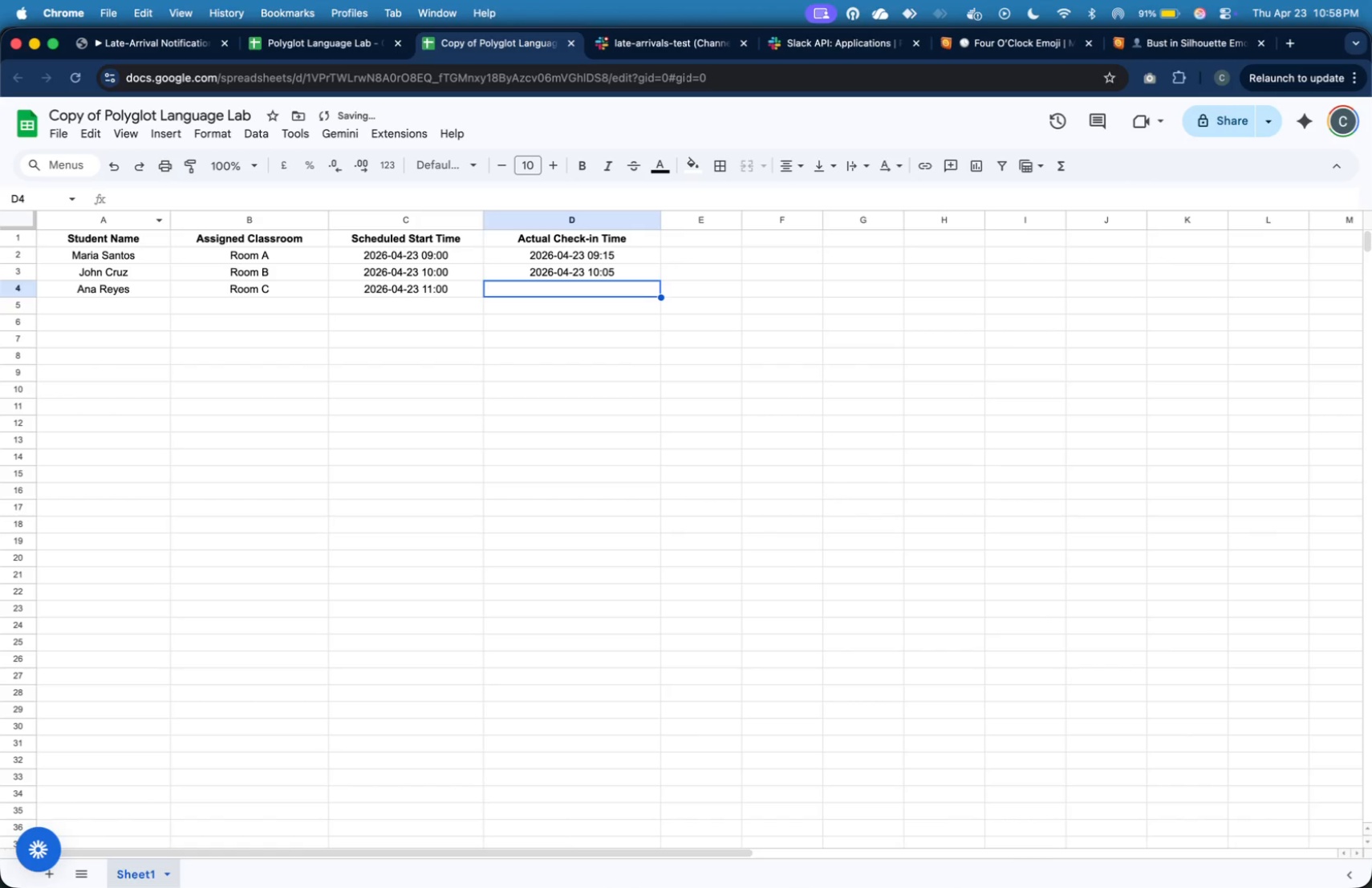 
type(2026-04-23 11:25)
 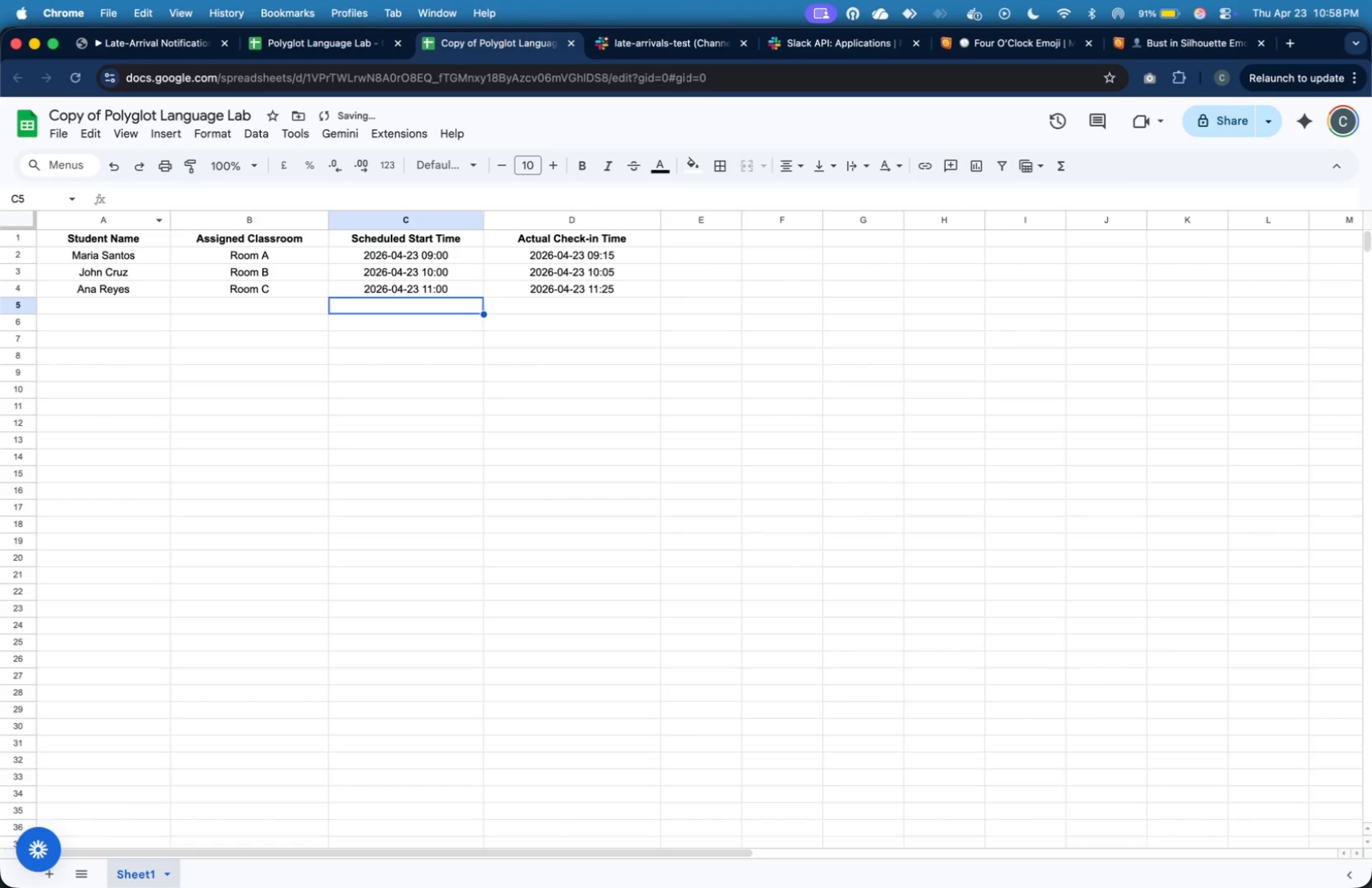 
 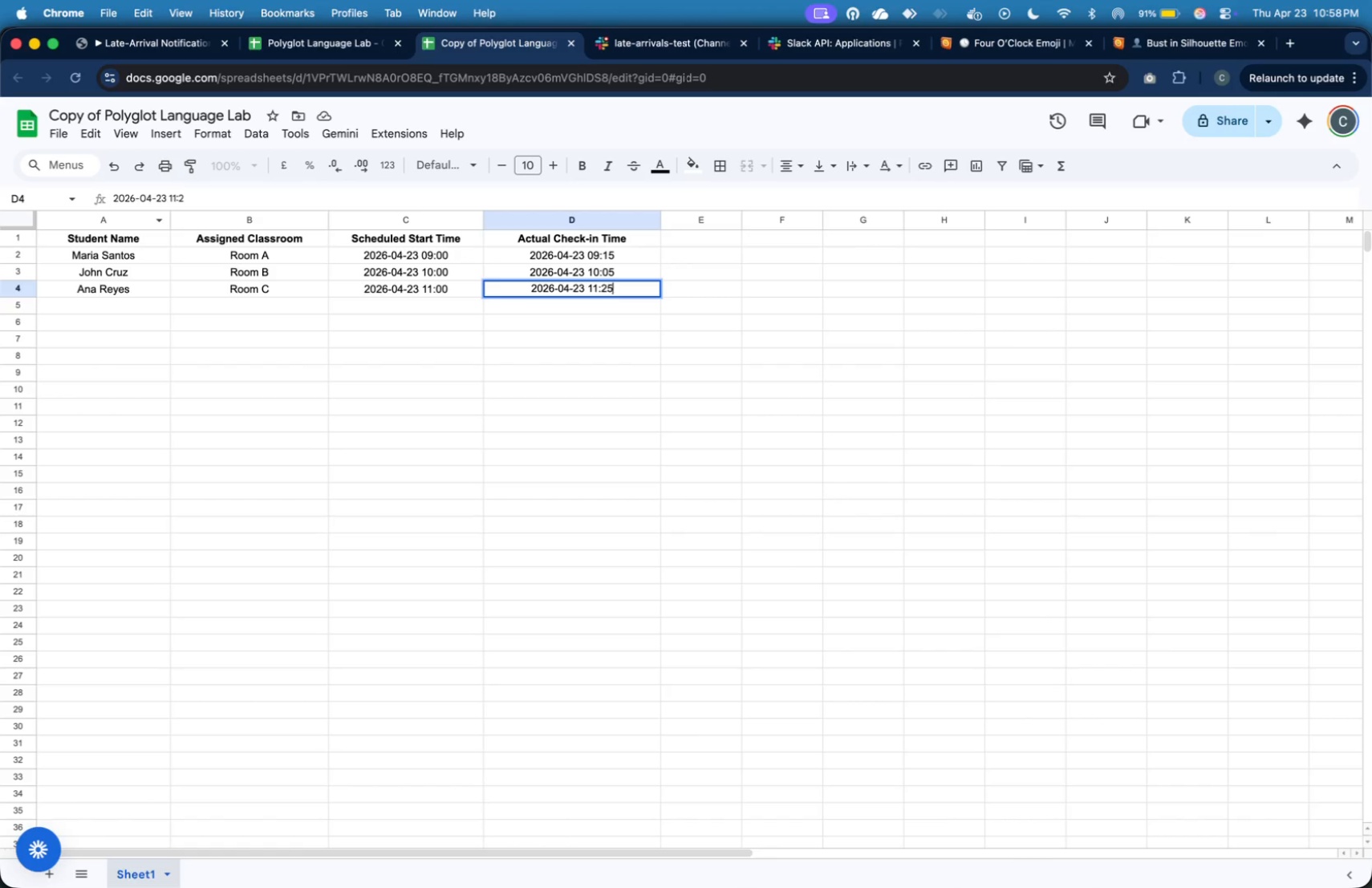 
key(Enter)
 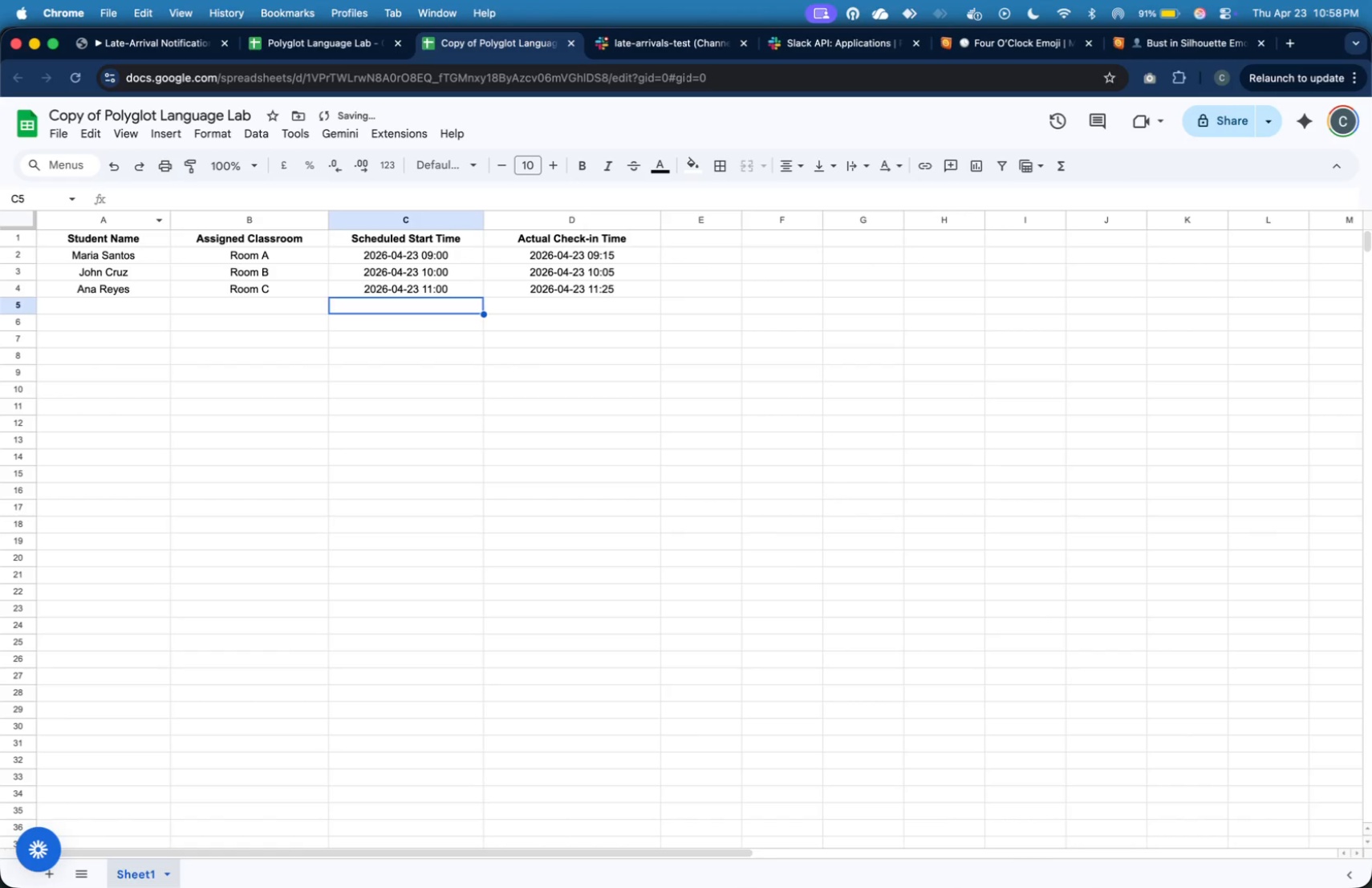 
key(ArrowLeft)
 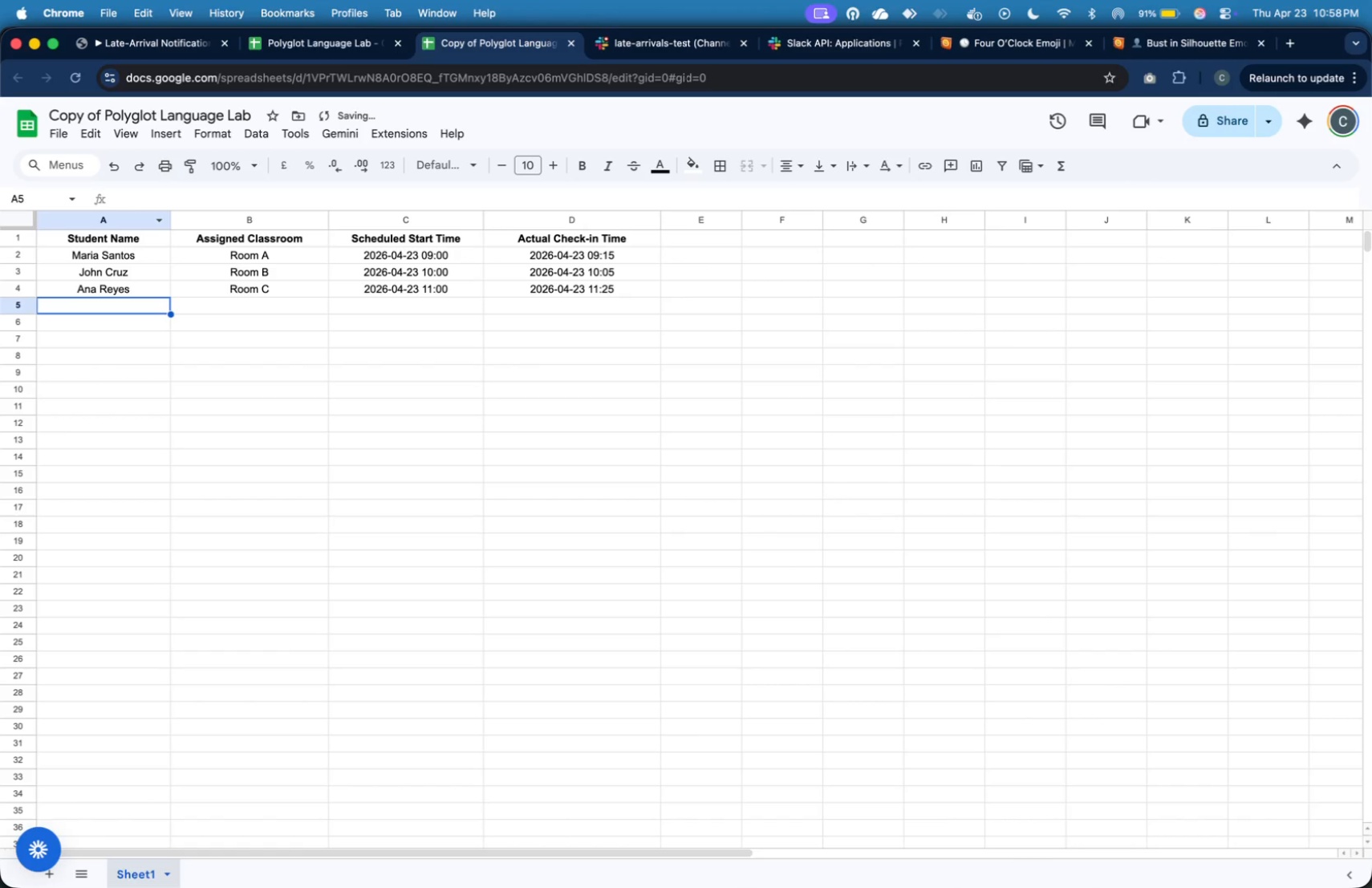 
key(ArrowLeft)
 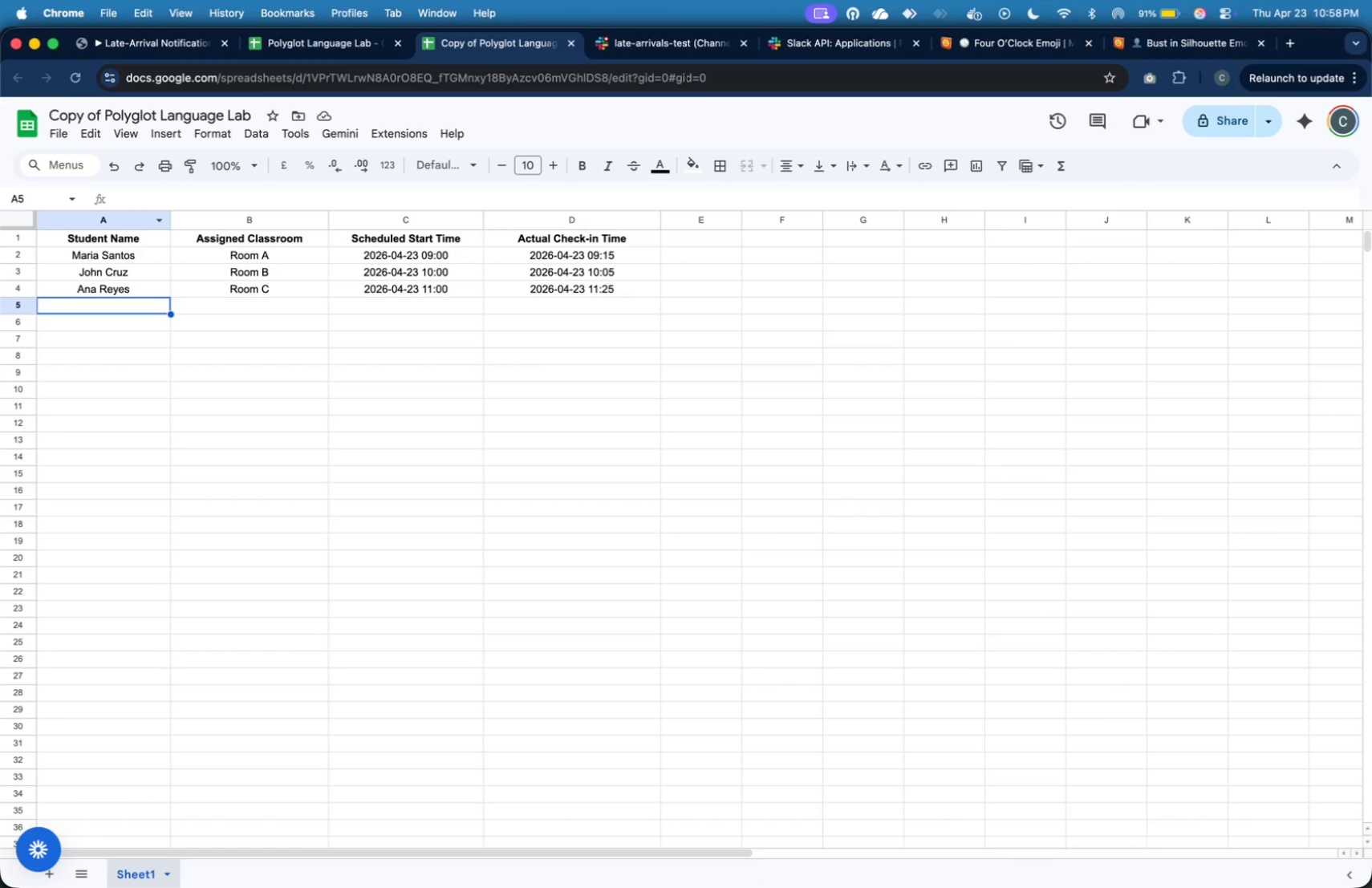 
wait(7.03)
 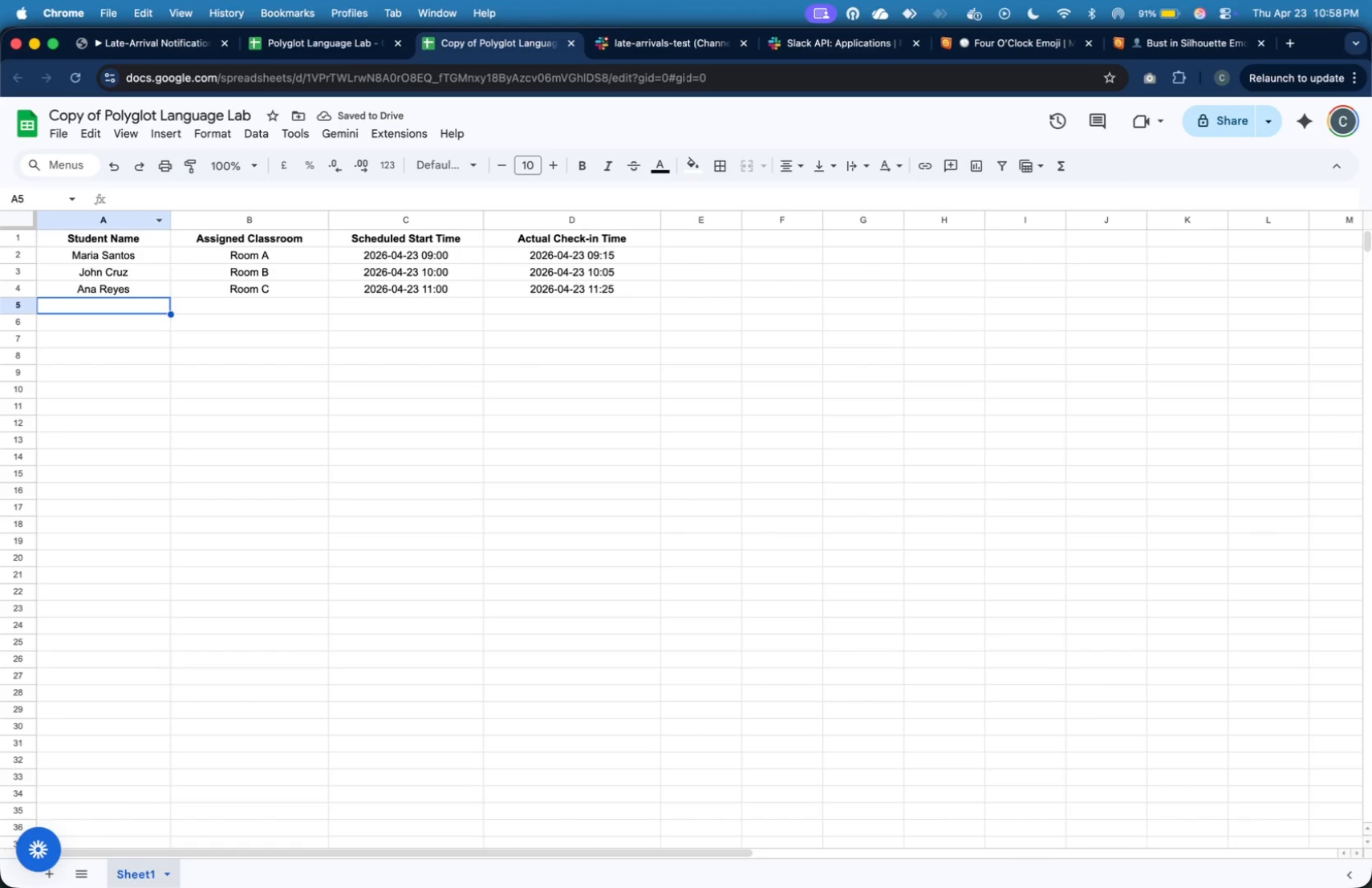 
type(Paolo Mendoza)
key(Tab)
type(Room D)
key(Tab)
 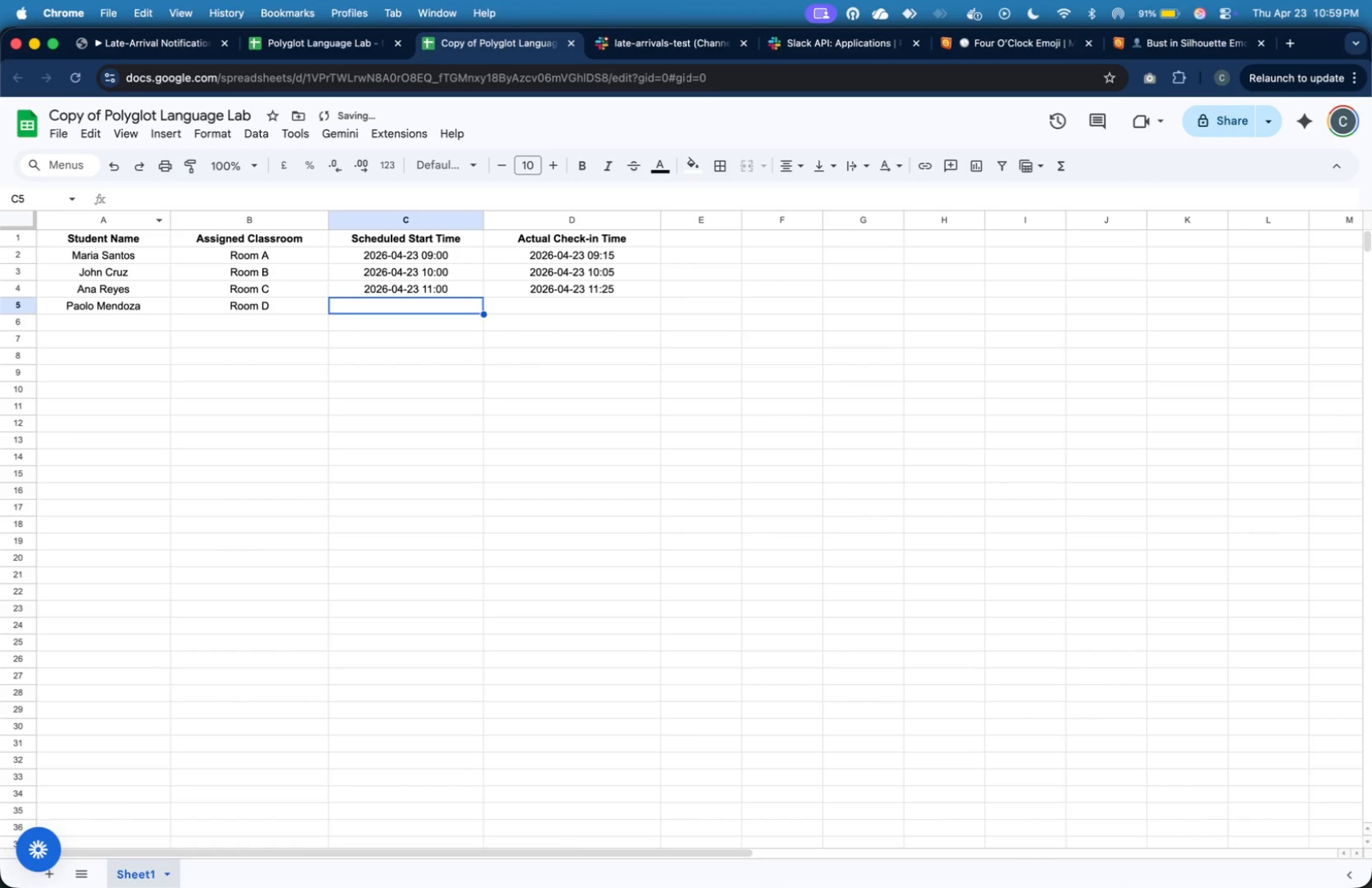 
wait(9.31)
 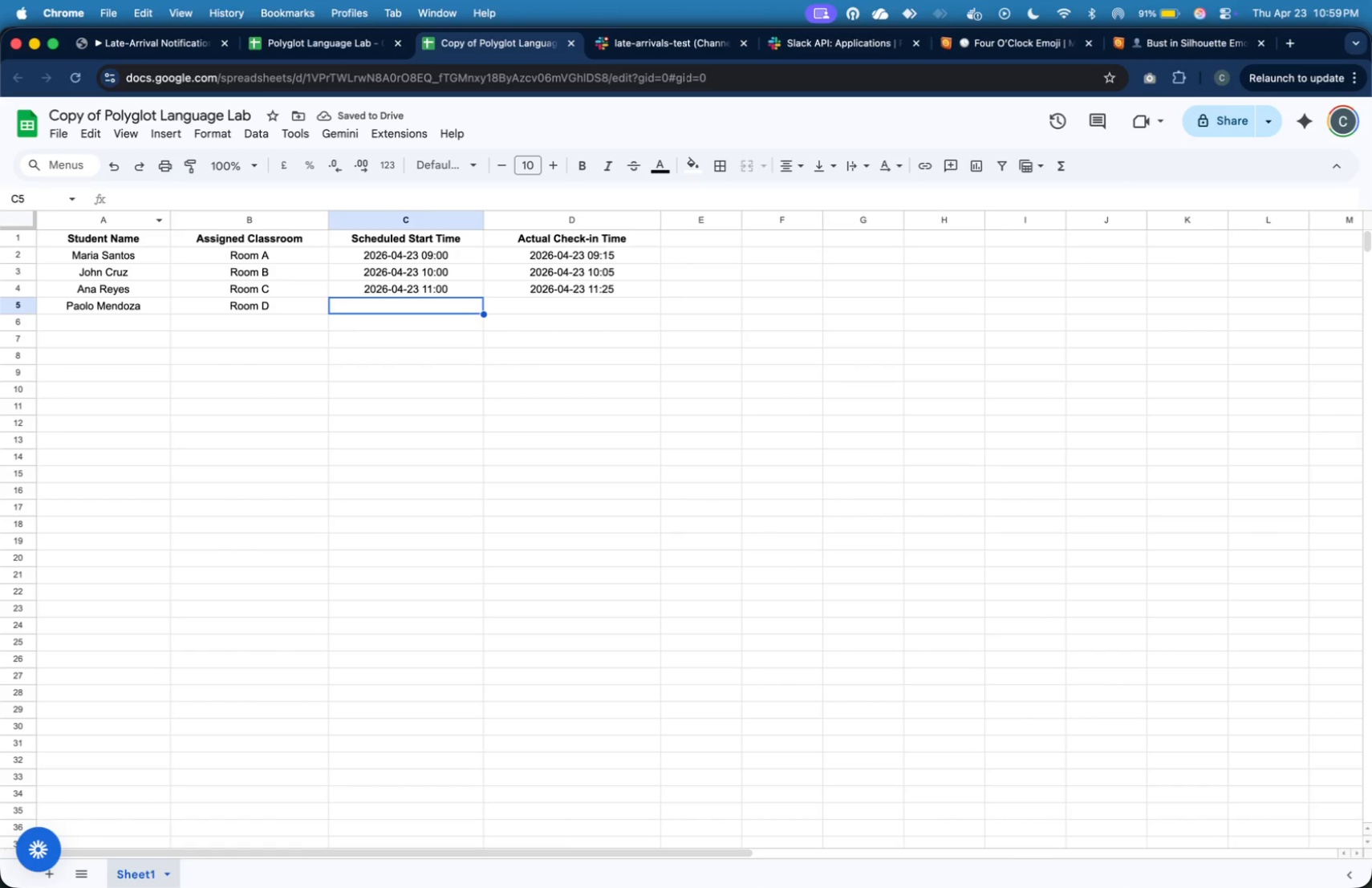 
type(2026-04-23 )
 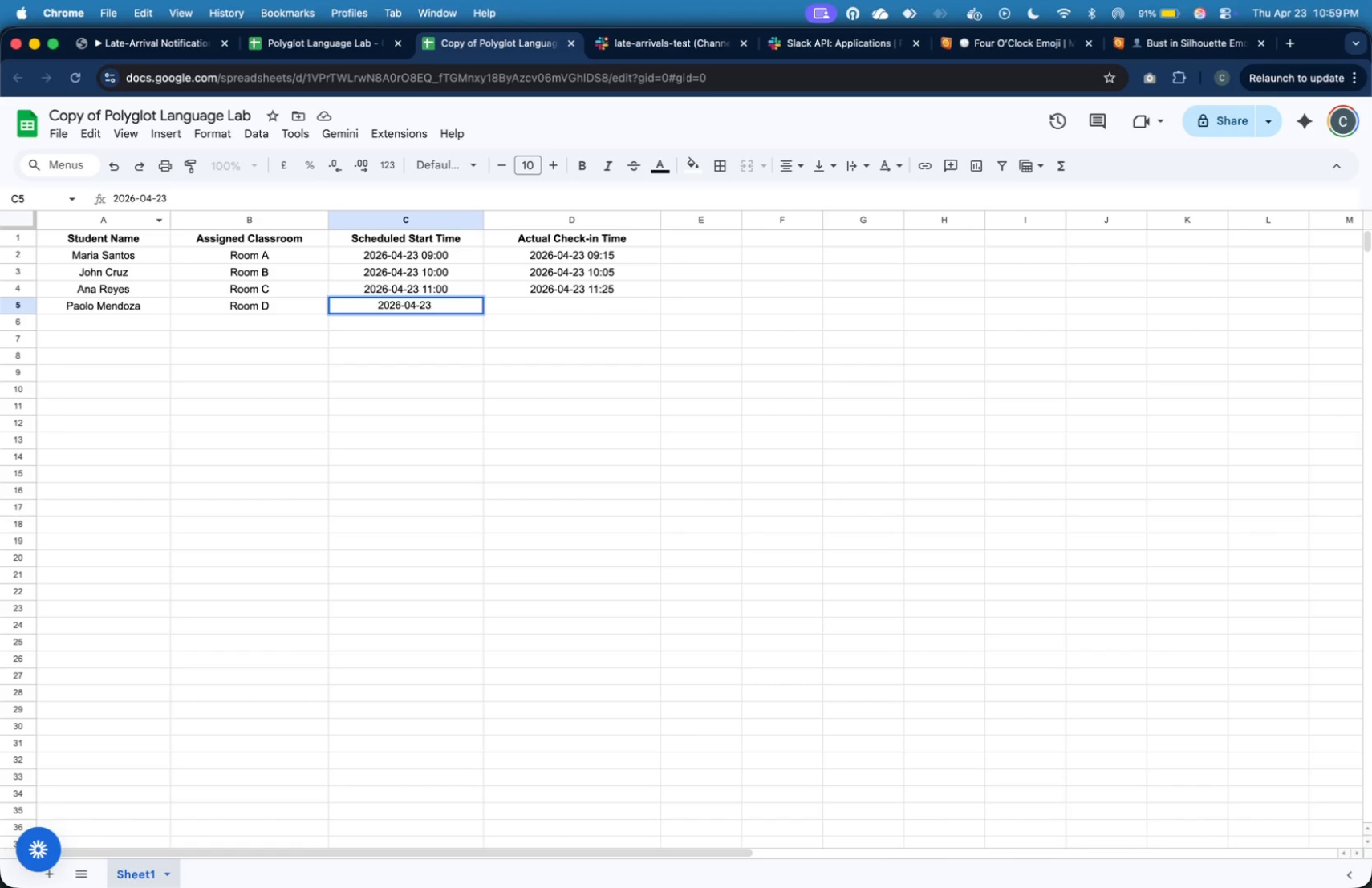 
wait(6.1)
 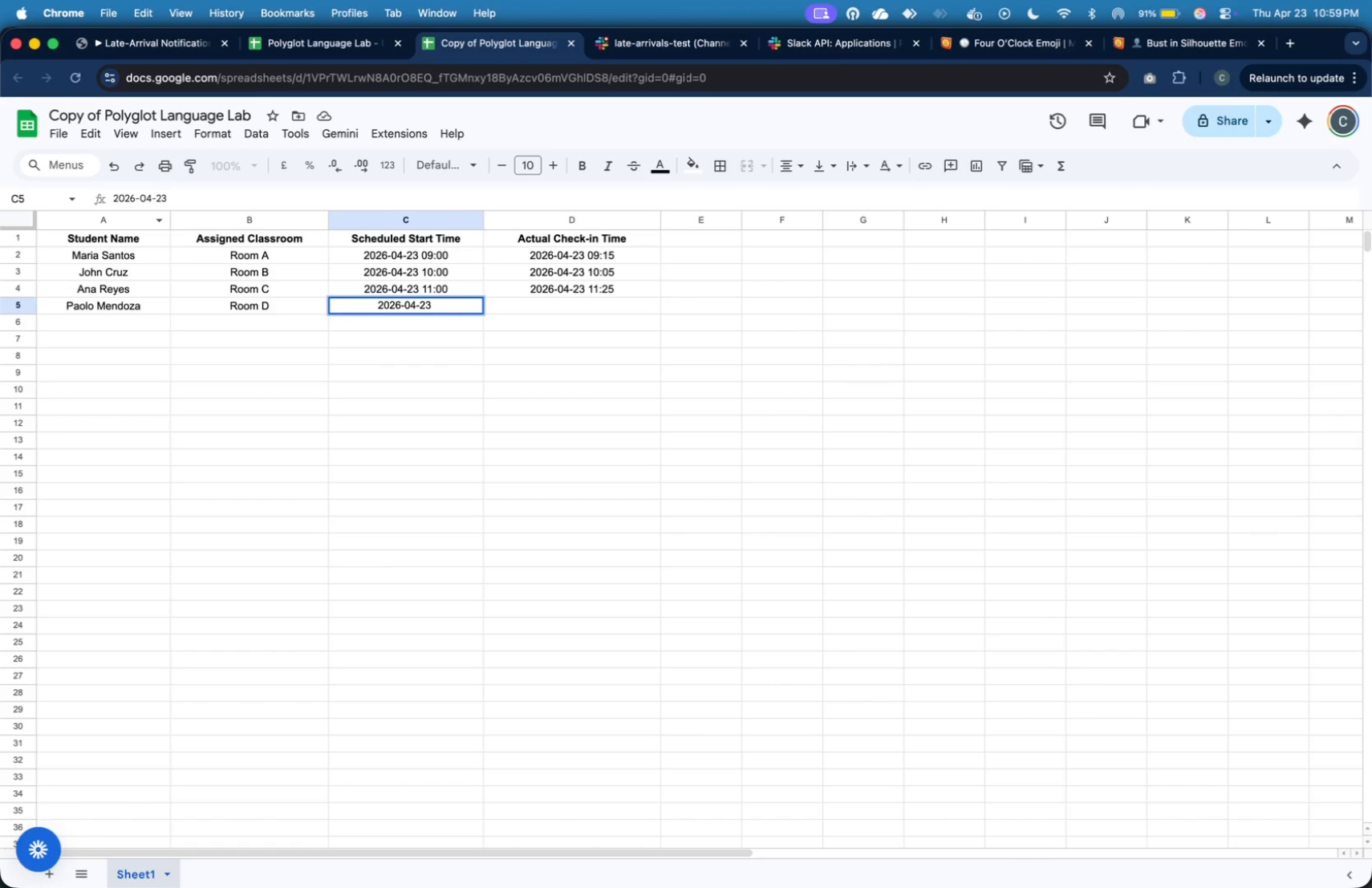 
type(13:00)
key(Tab)
type(2026-)
 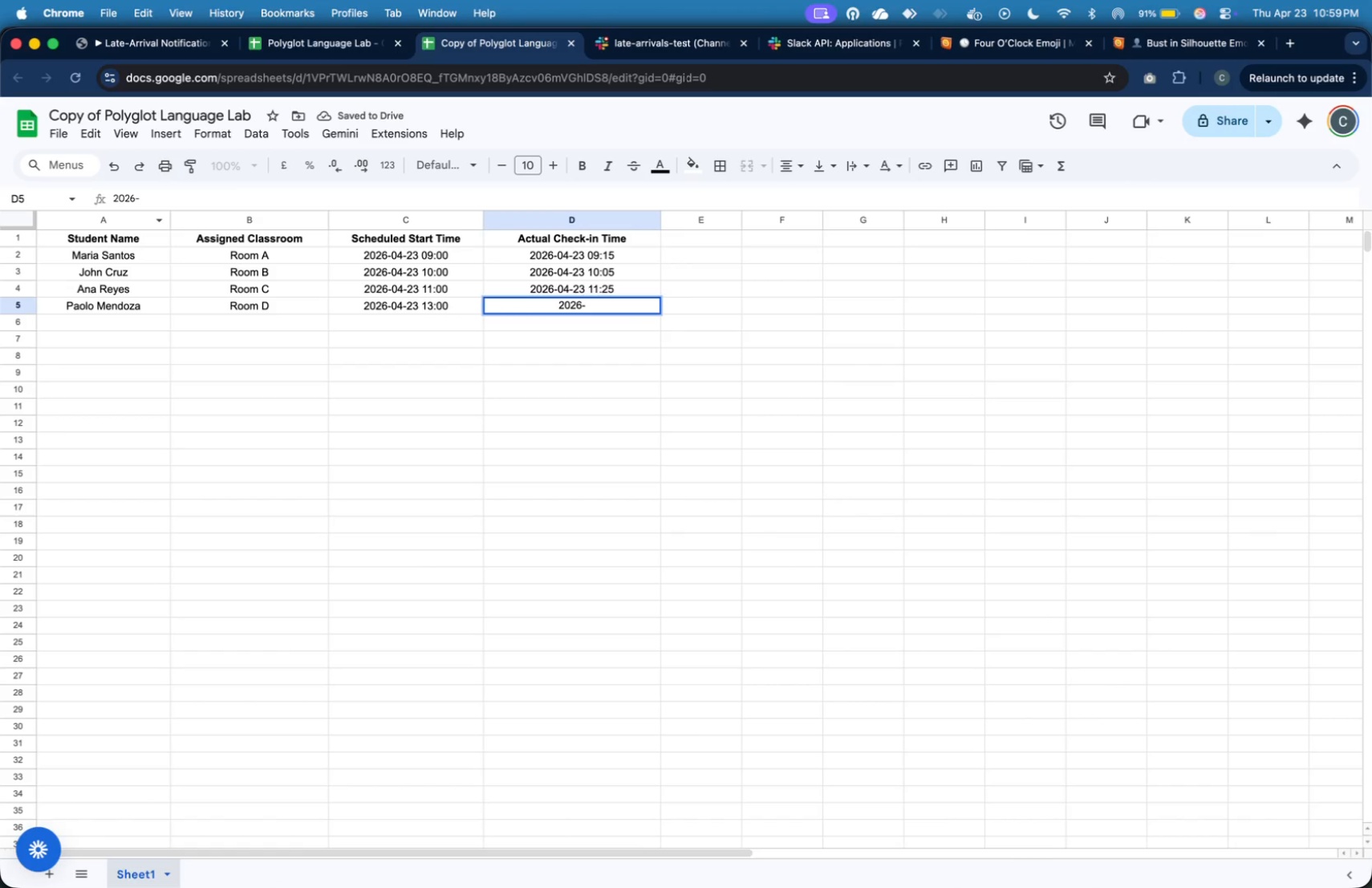 
type(04-23 12)
key(Backspace)
type(3:10)
 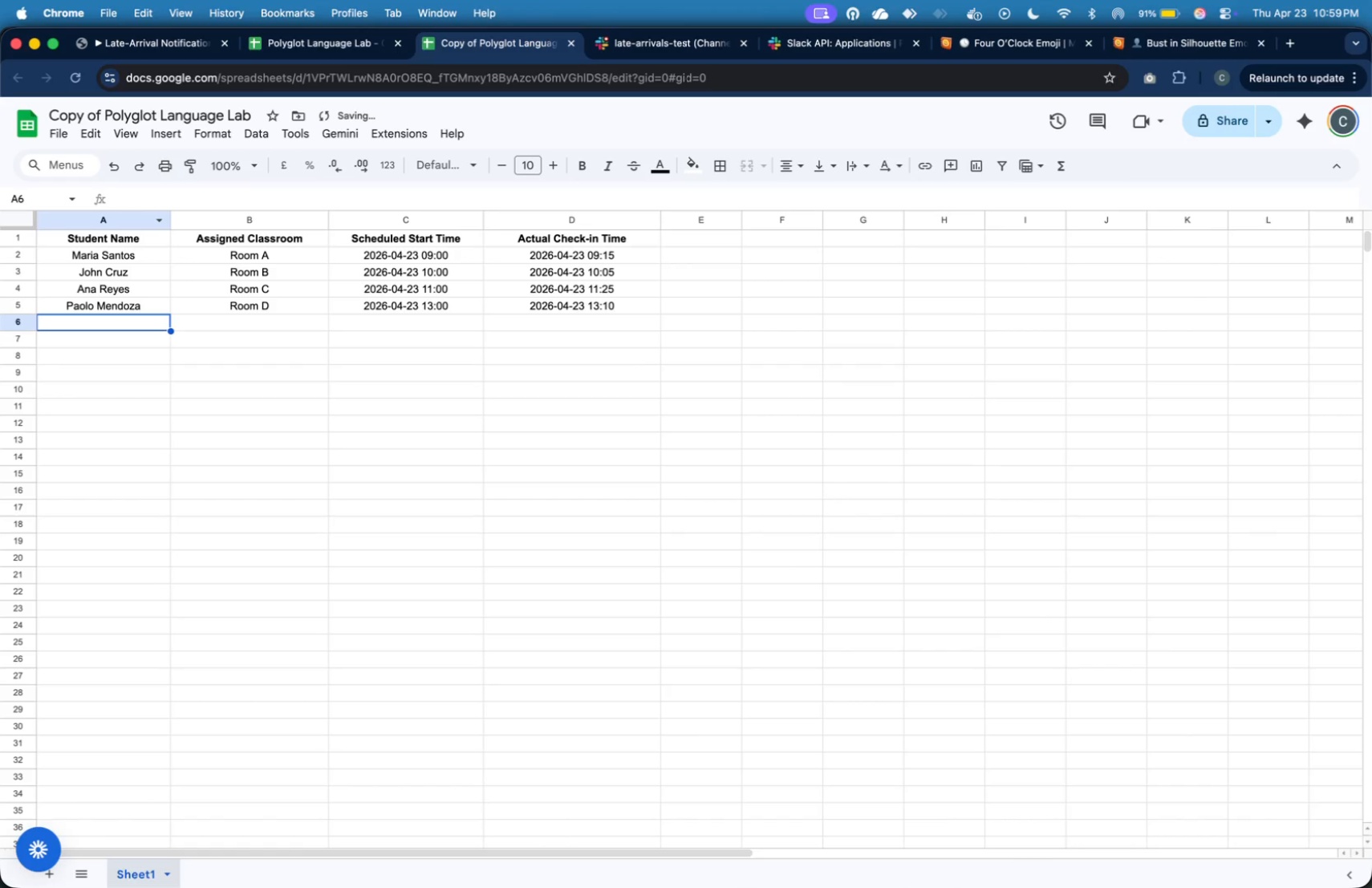 
 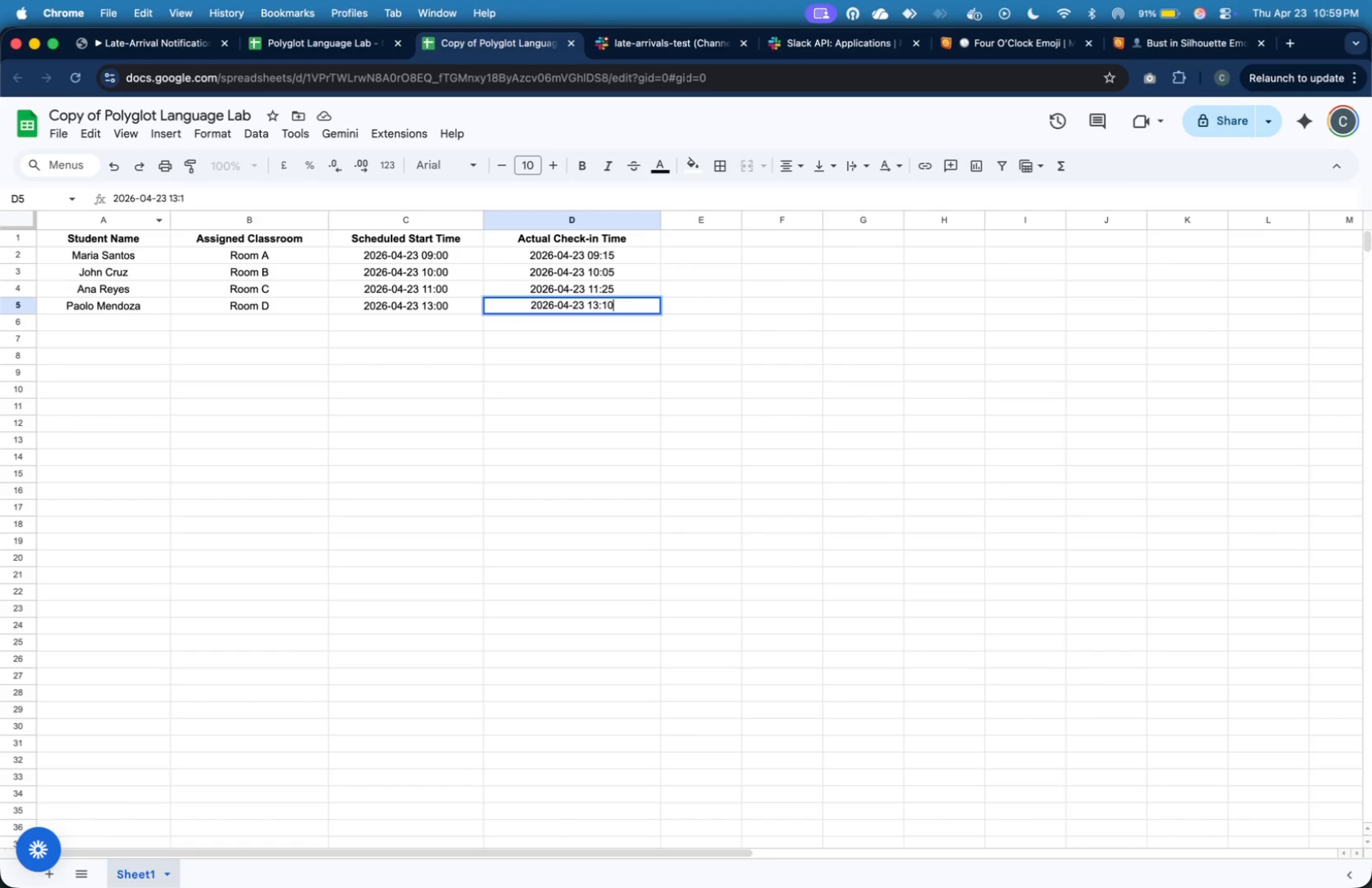 
key(Enter)
 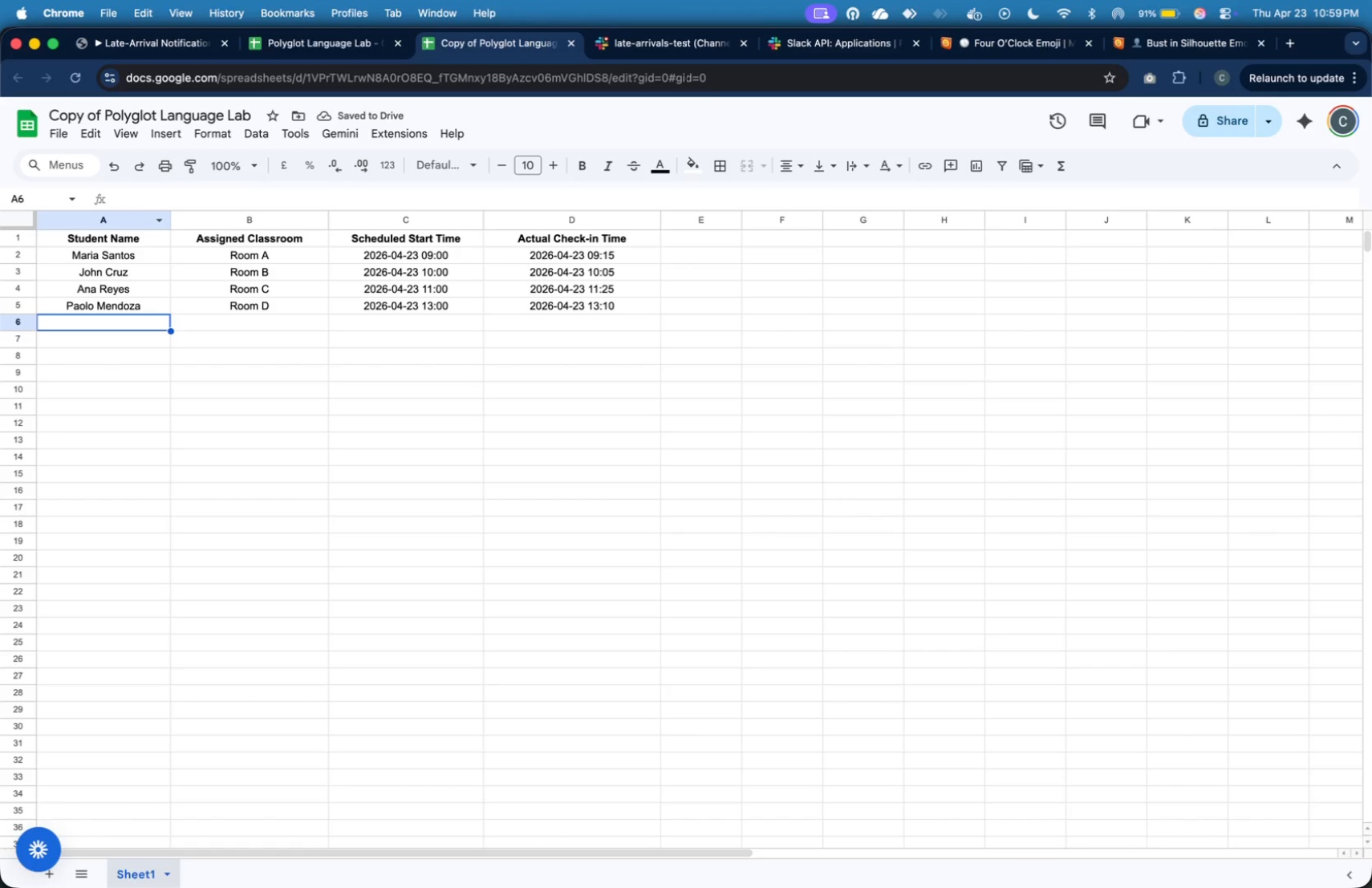 
wait(5.16)
 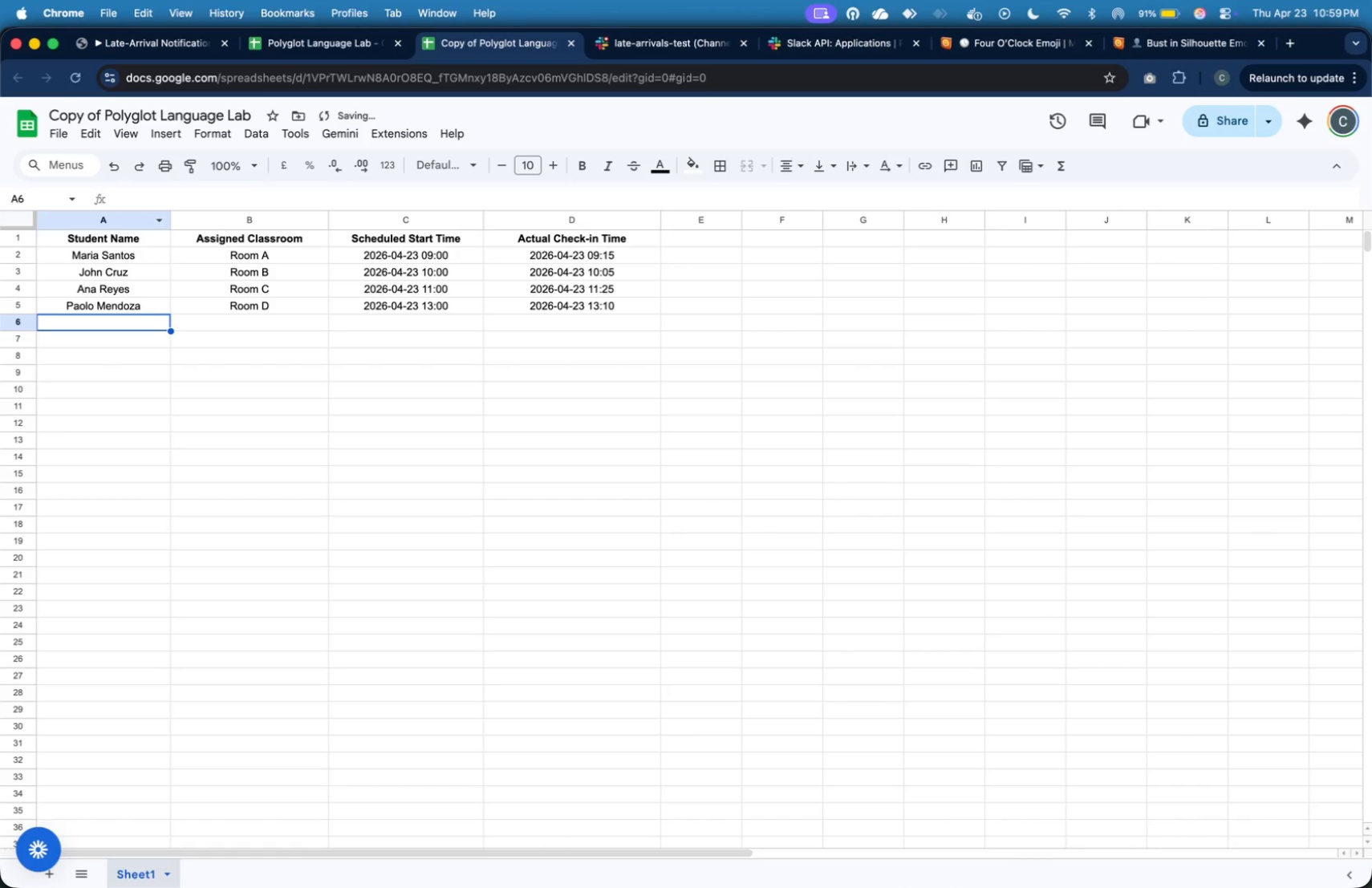 
type(Carla Bautista)
key(Tab)
type(Room A )
 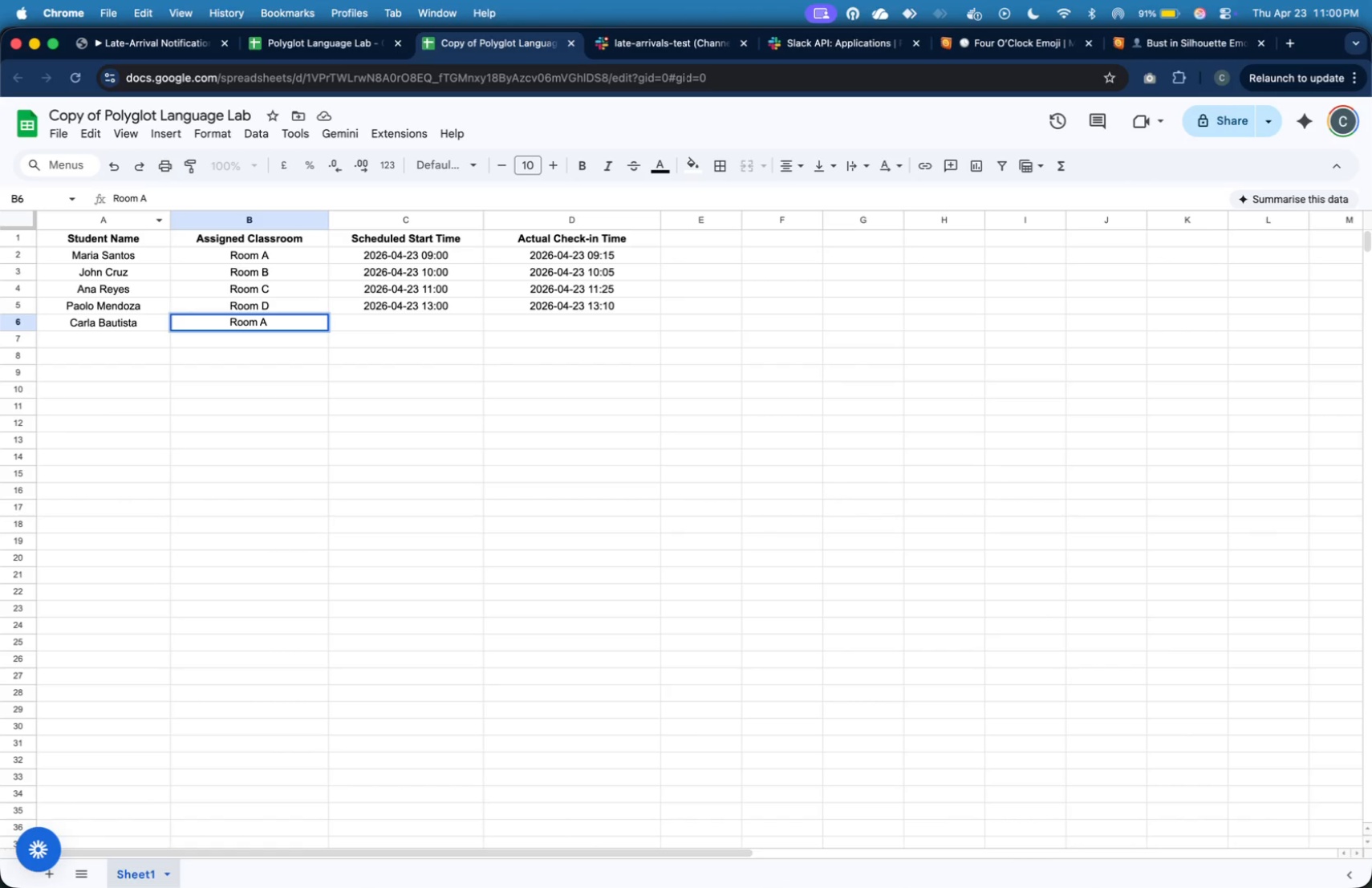 
wait(6.68)
 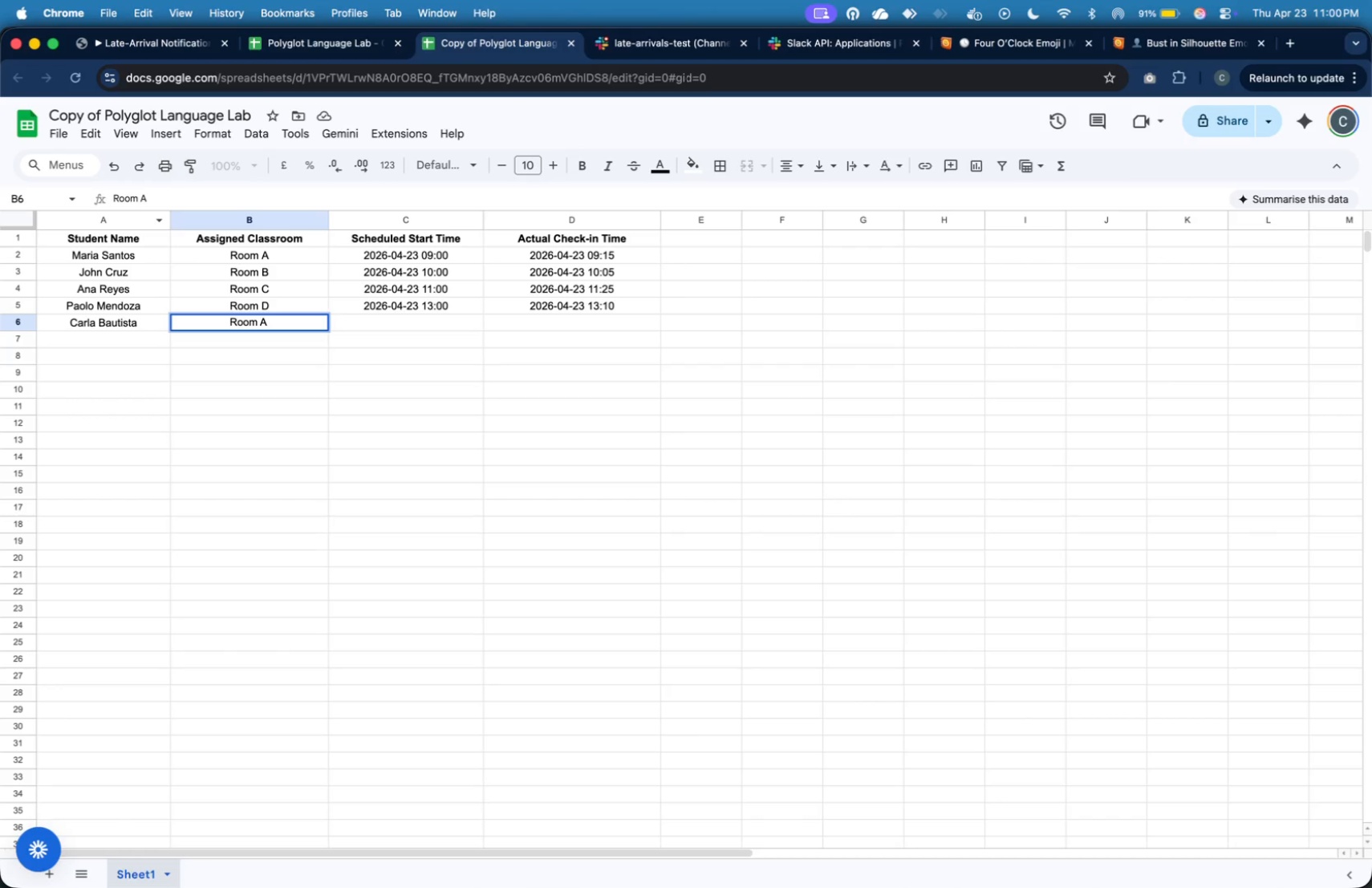 
type(20)
key(Backspace)
key(Backspace)
key(Backspace)
key(Tab)
type(2026-04-23)
 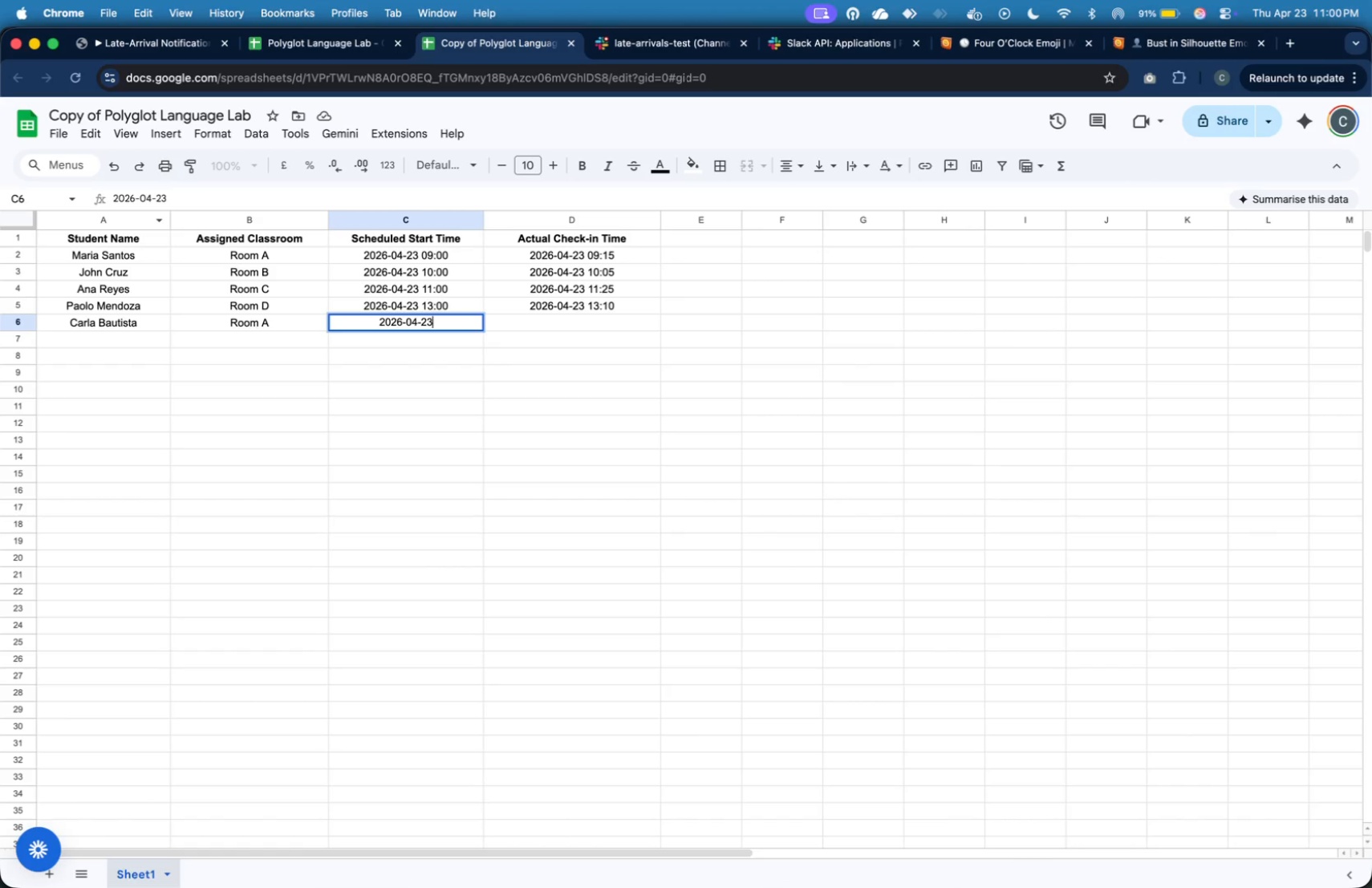 
type( 14:00)
key(Tab)
 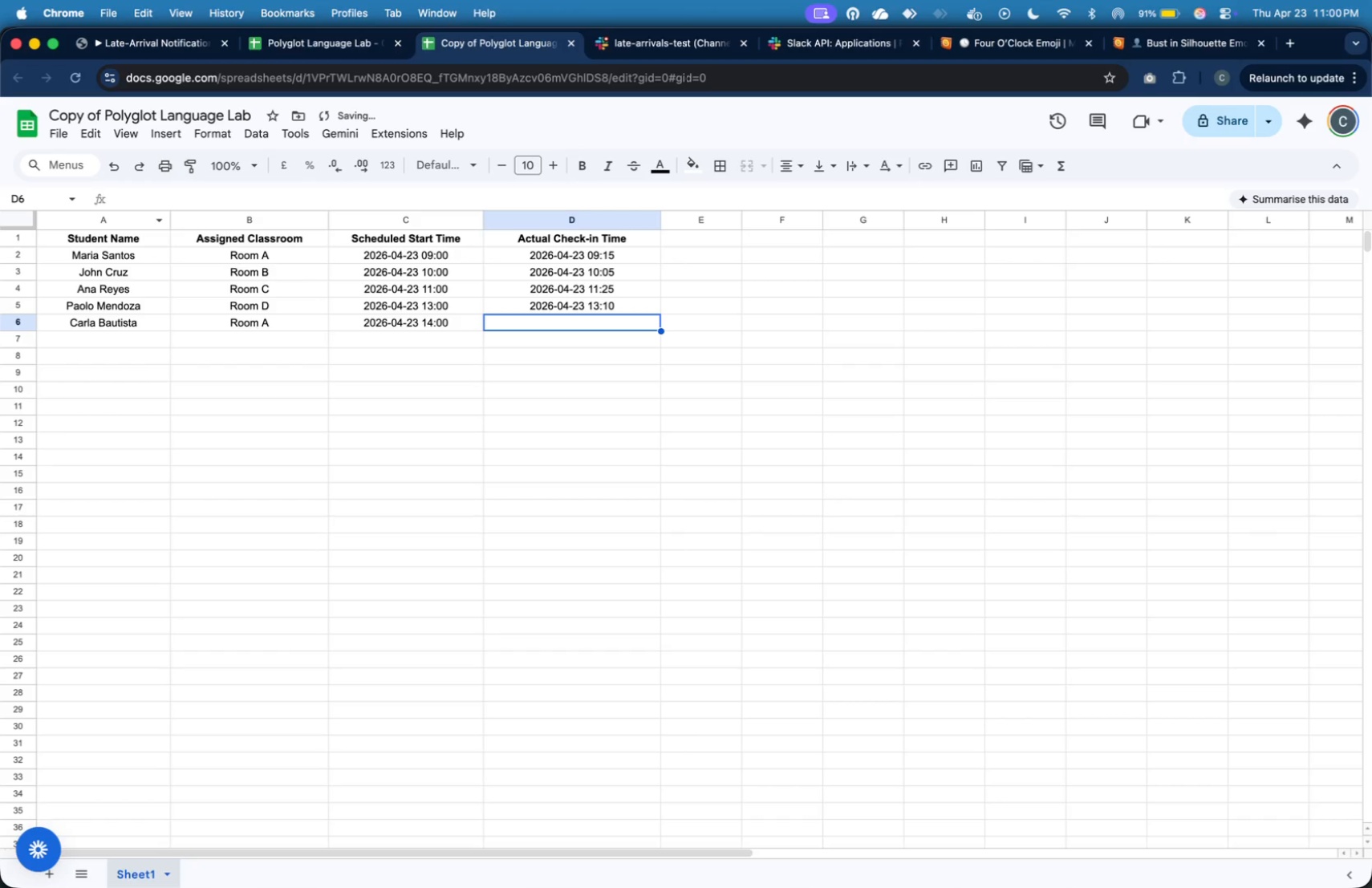 
type(2024-04-23 )
 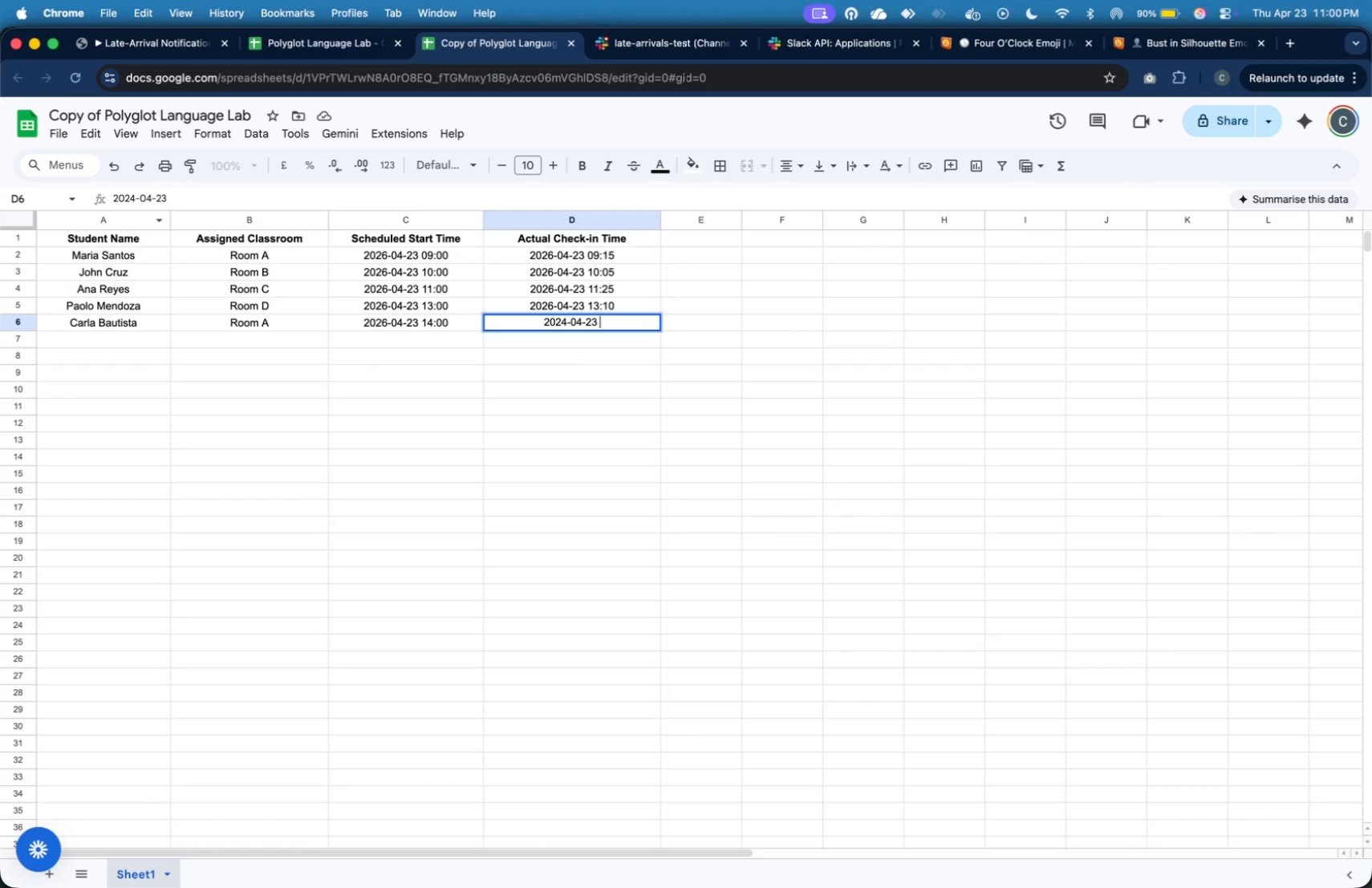 
type(14:11)
 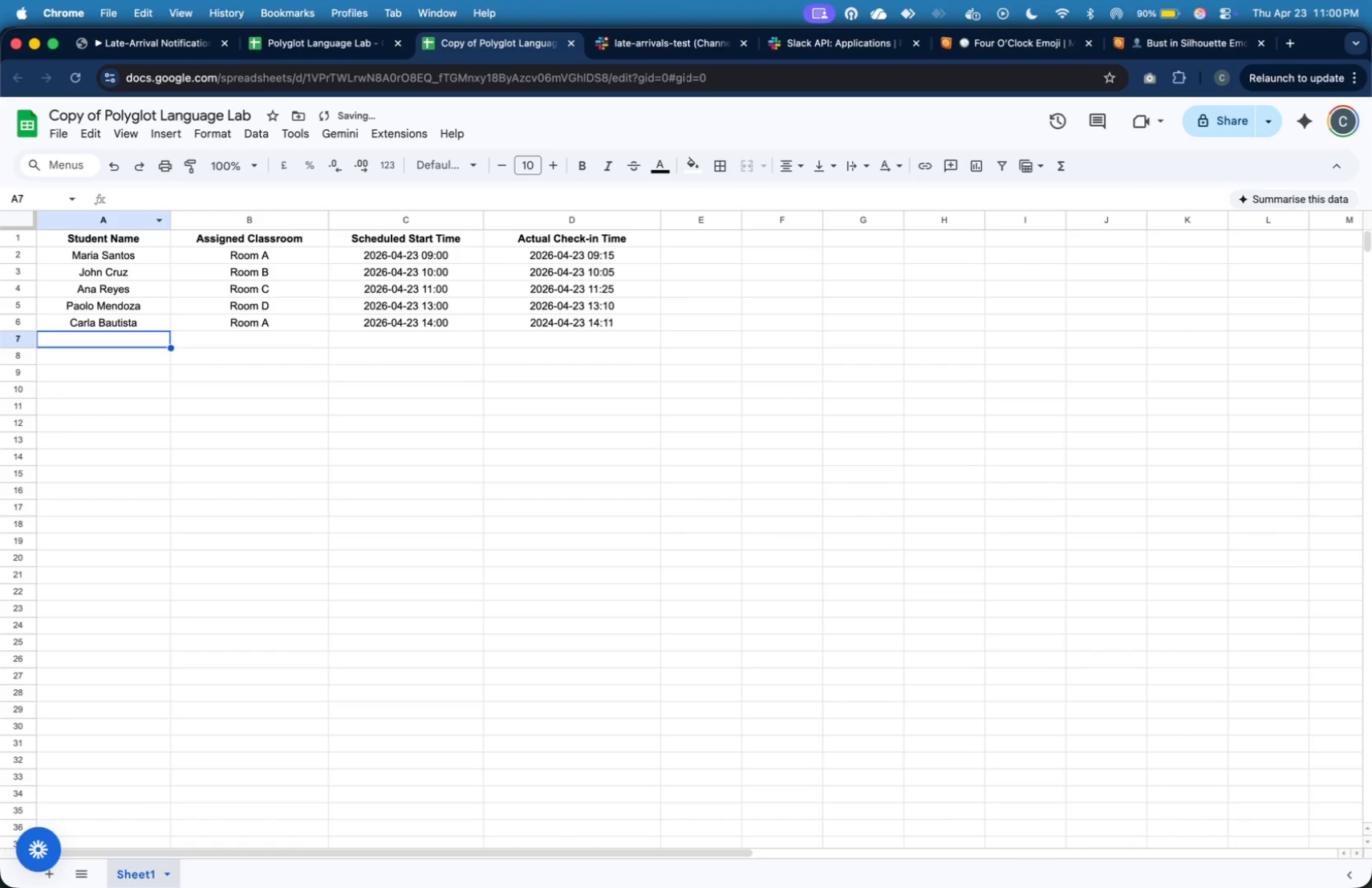 
 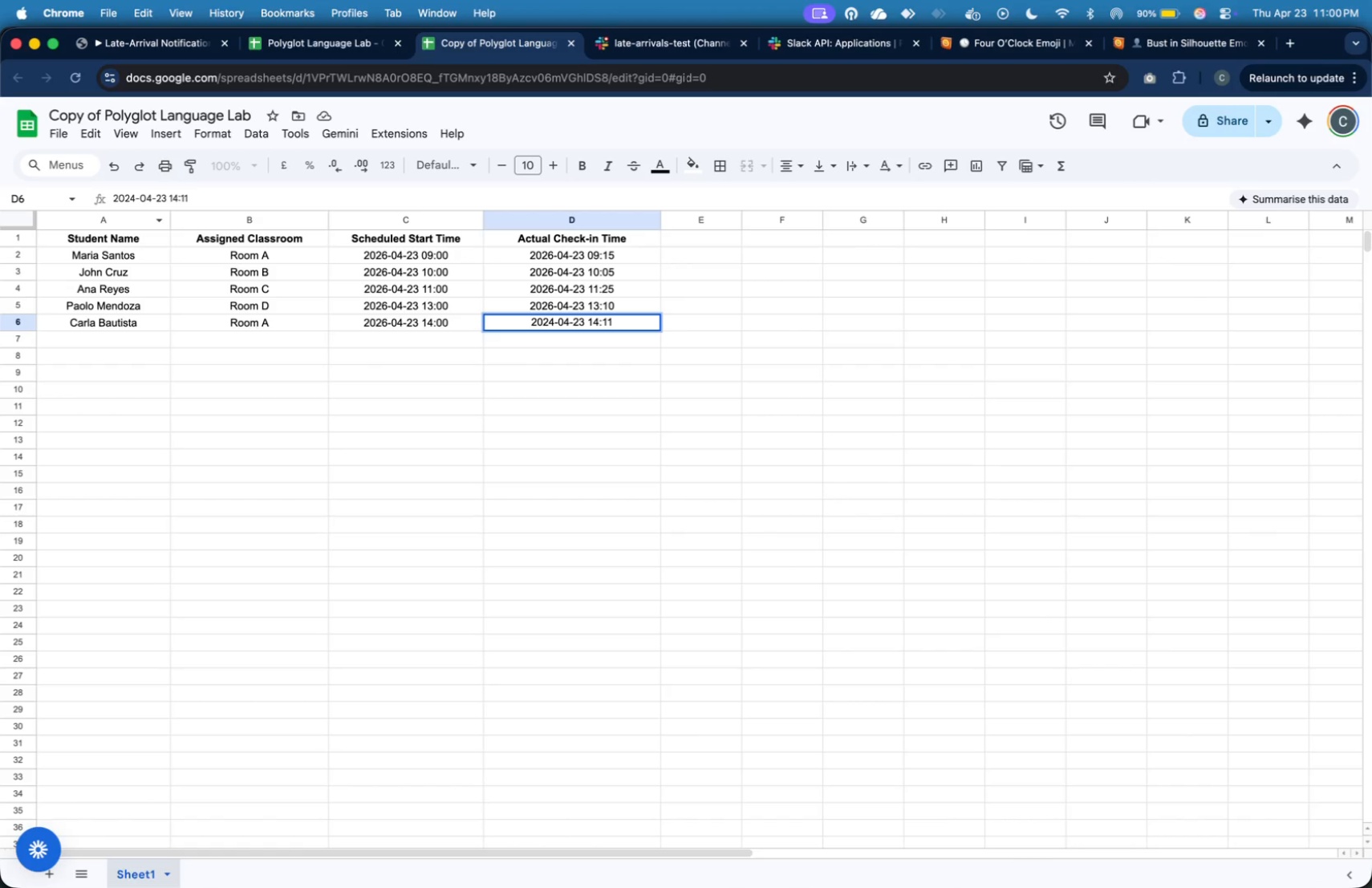 
key(Enter)
 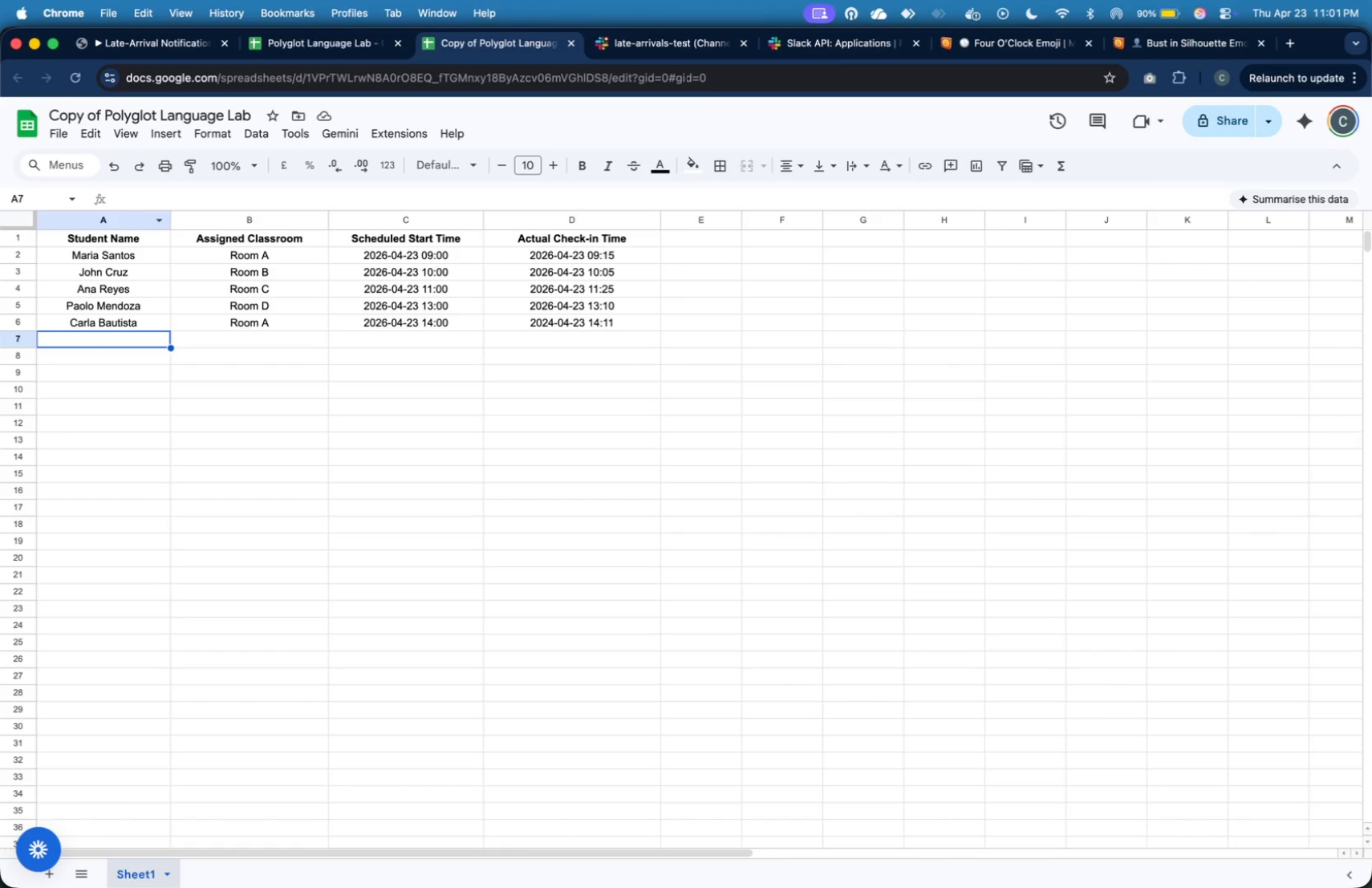 
wait(24.65)
 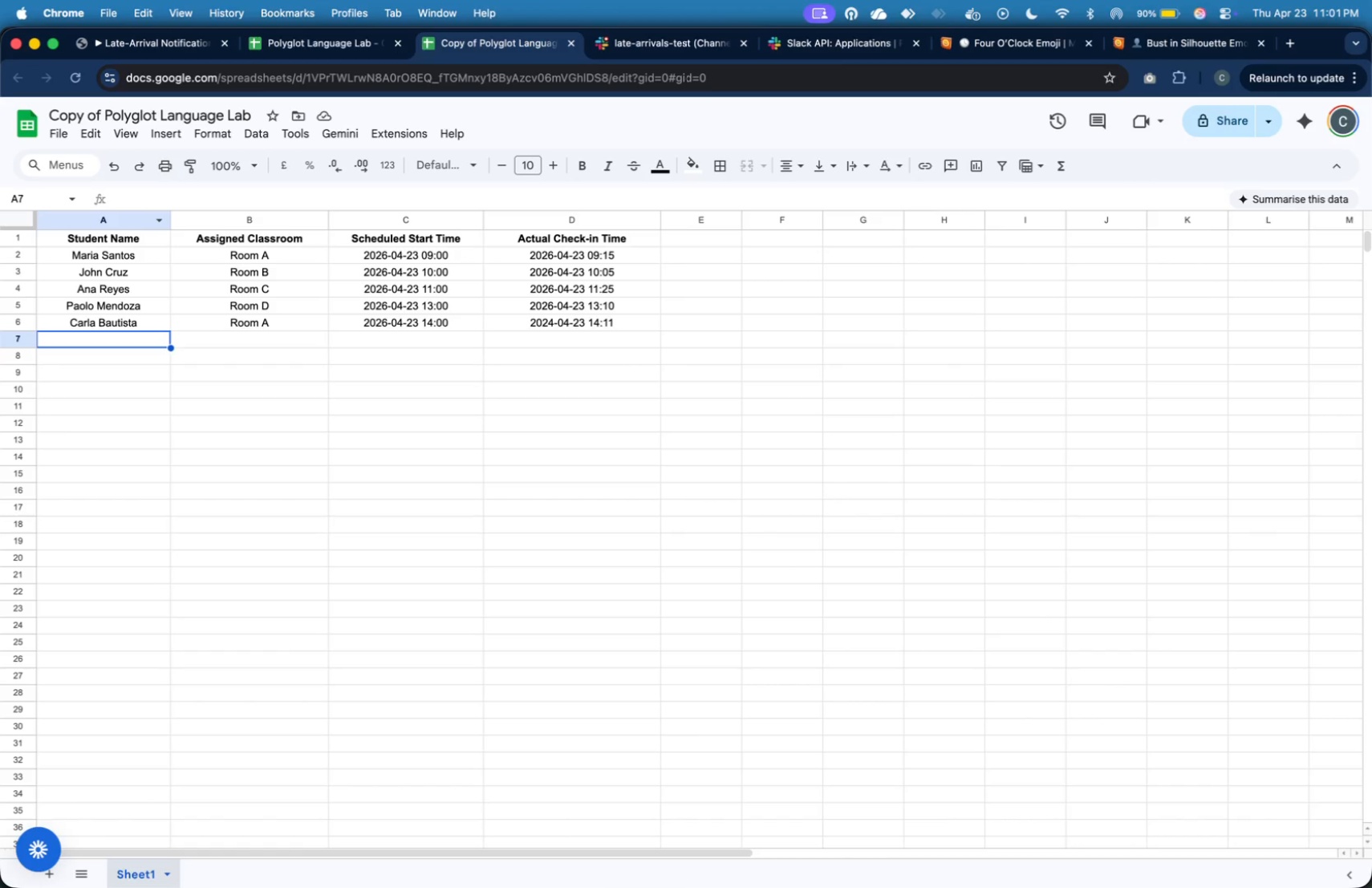 
type(Luis Garcia)
key(Tab)
type(Room B)
key(Tab)
type(2026-04-23 15:00)
key(Tab)
 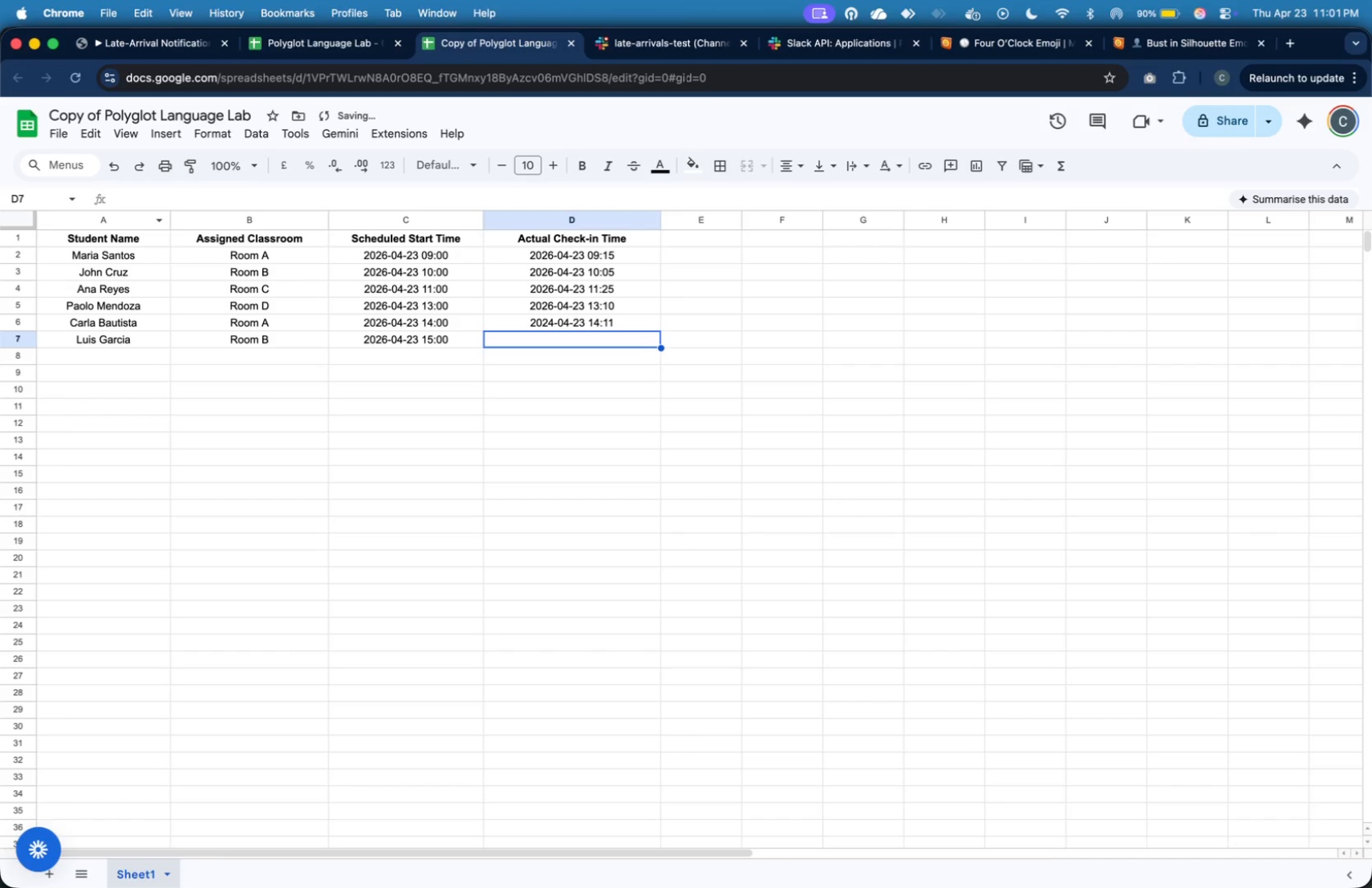 
wait(14.55)
 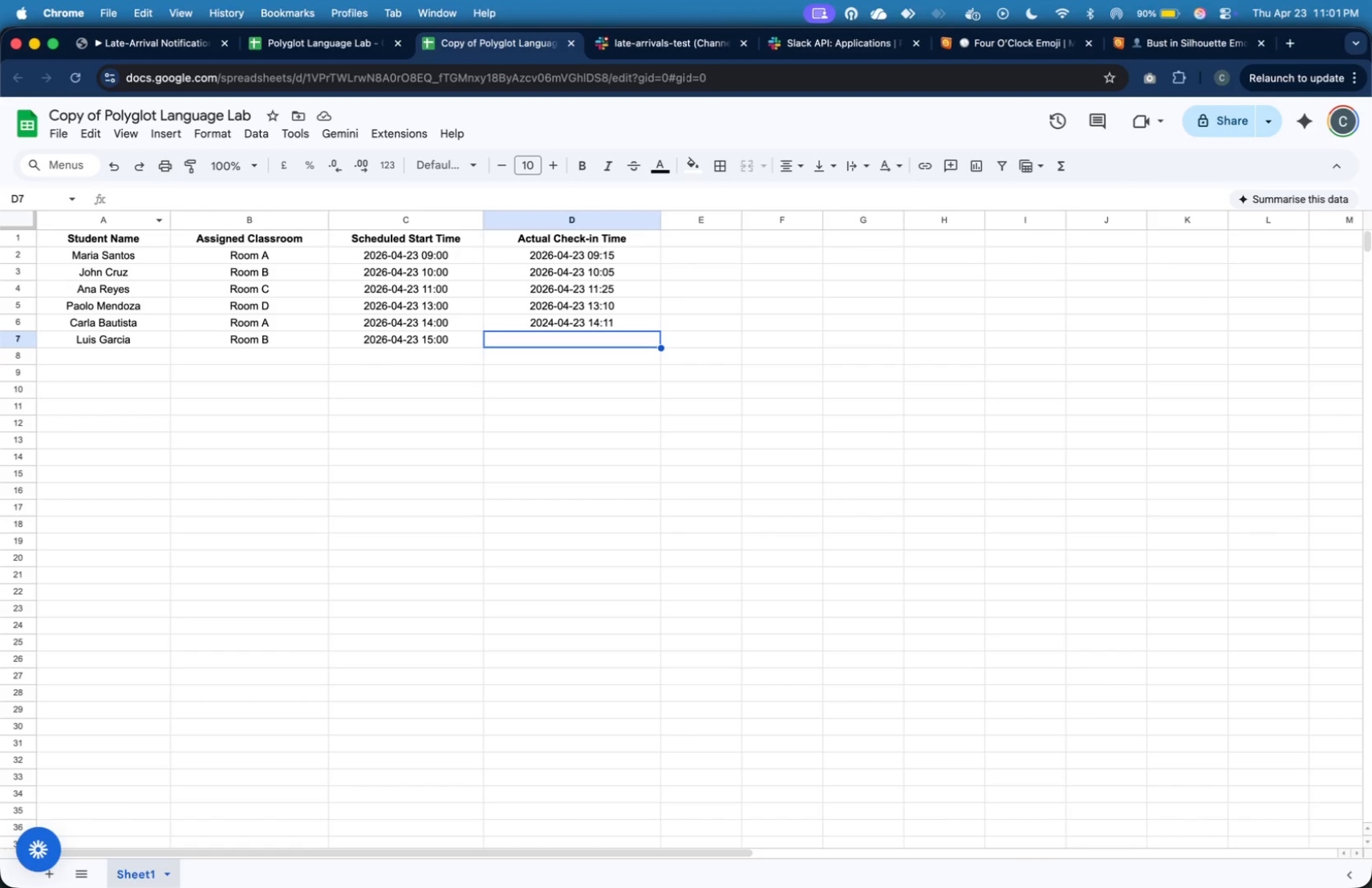 
type(2026-04-23 15:00)
 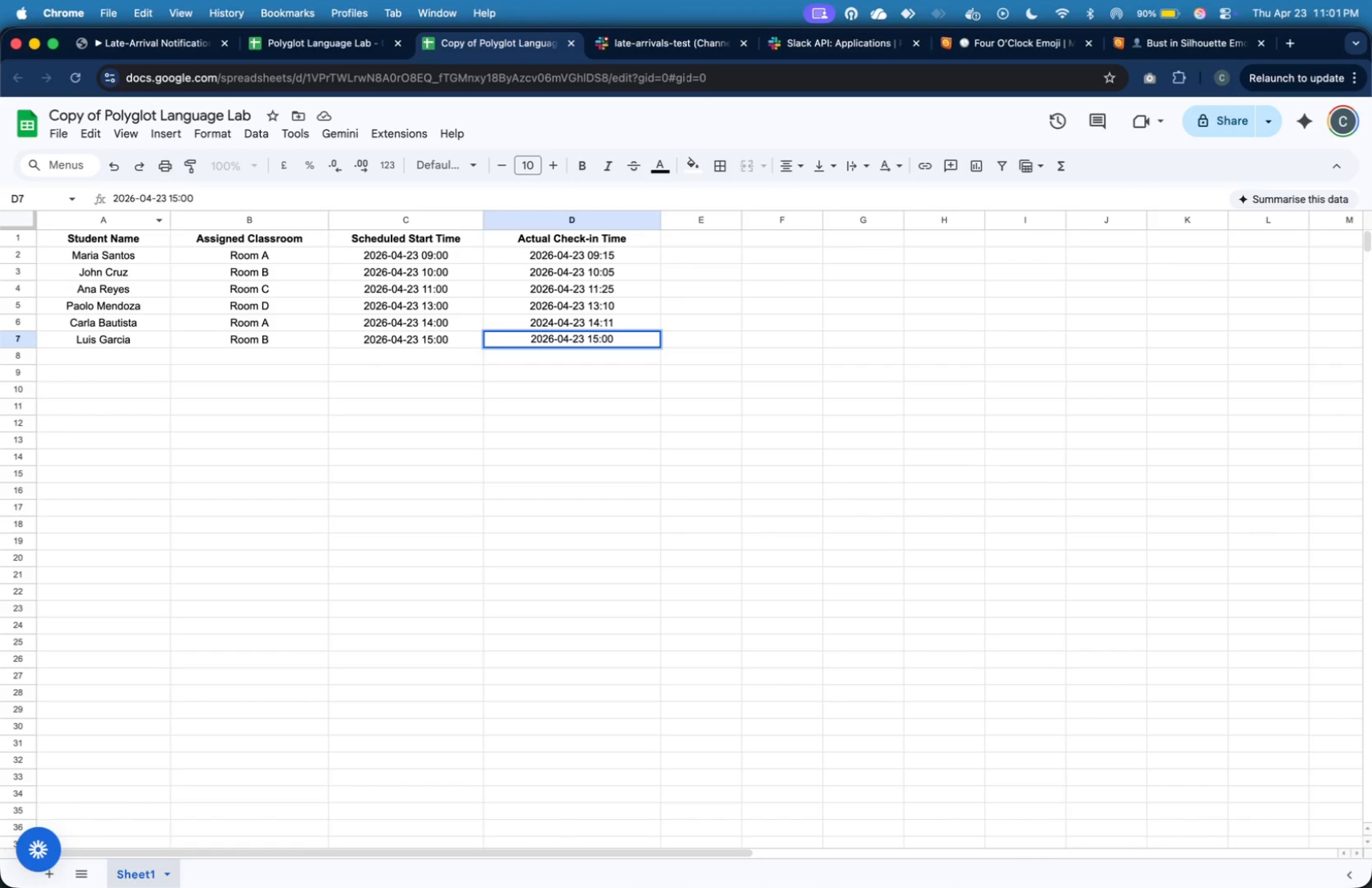 
key(Enter)
 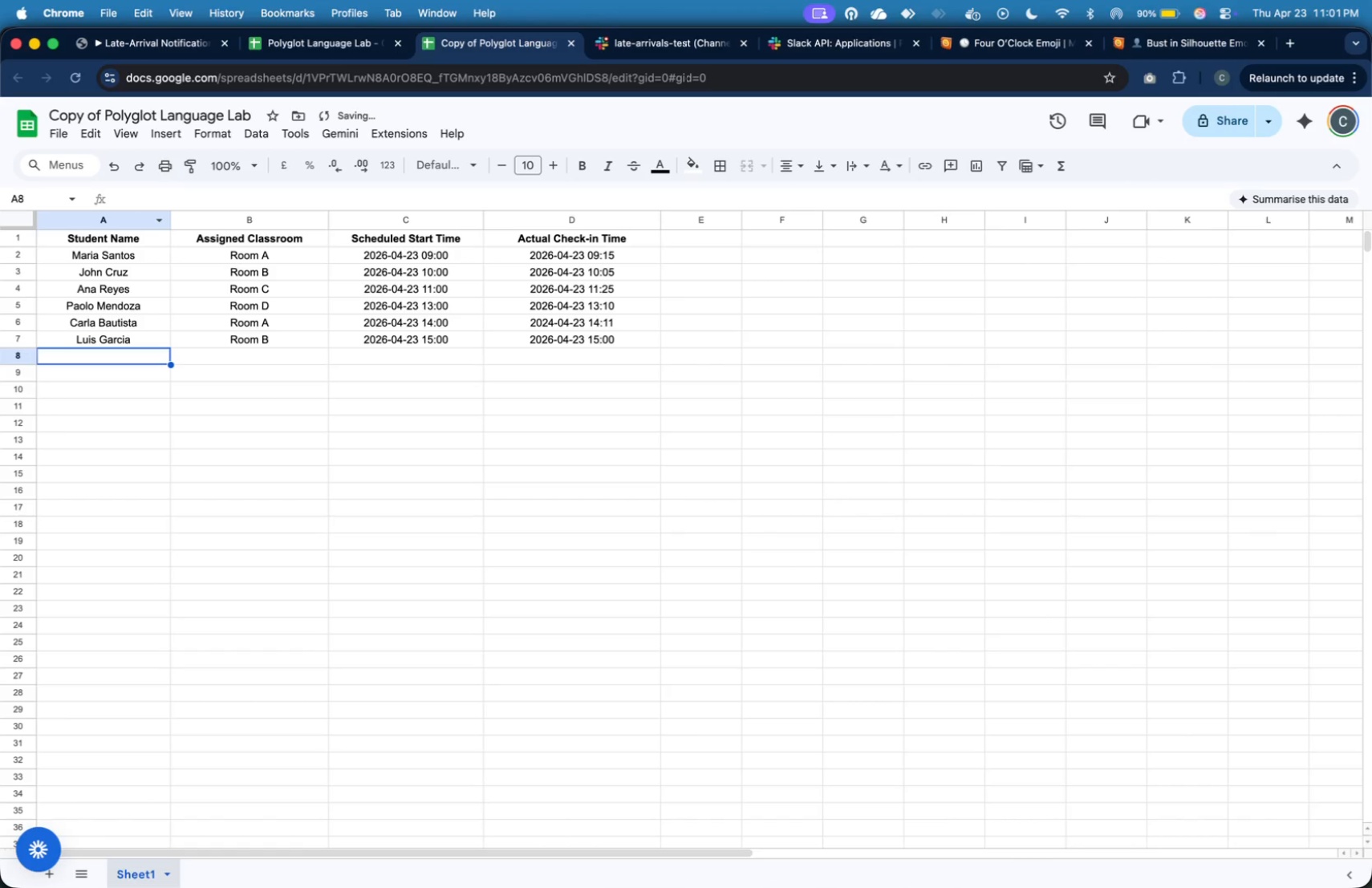 
type(Nina )
key(Backspace)
key(Backspace)
key(Backspace)
key(Backspace)
key(Backspace)
type(Martha Bir)
key(Backspace)
key(Backspace)
type(orrega)
key(Tab)
 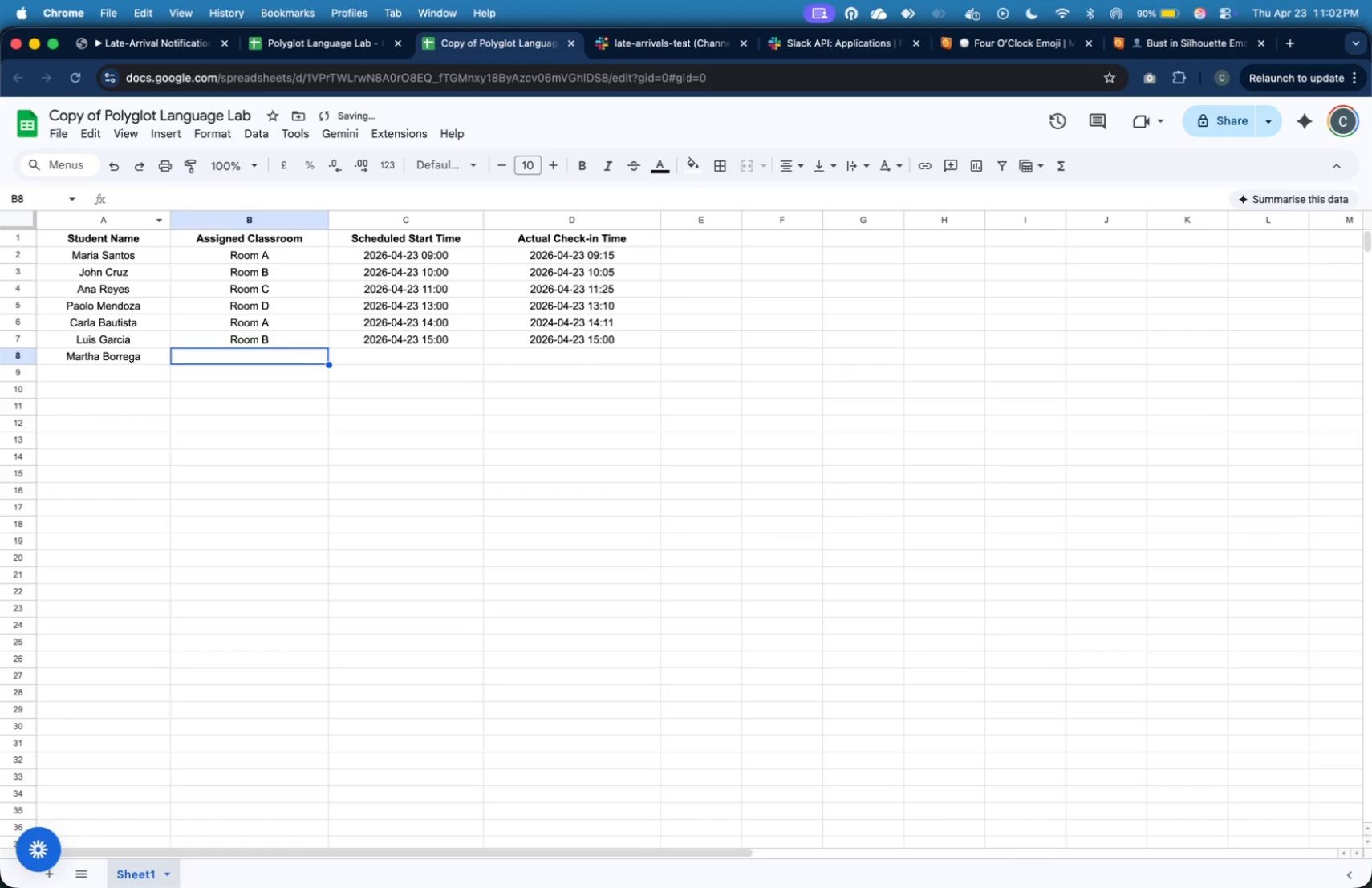 
type(Room C)
 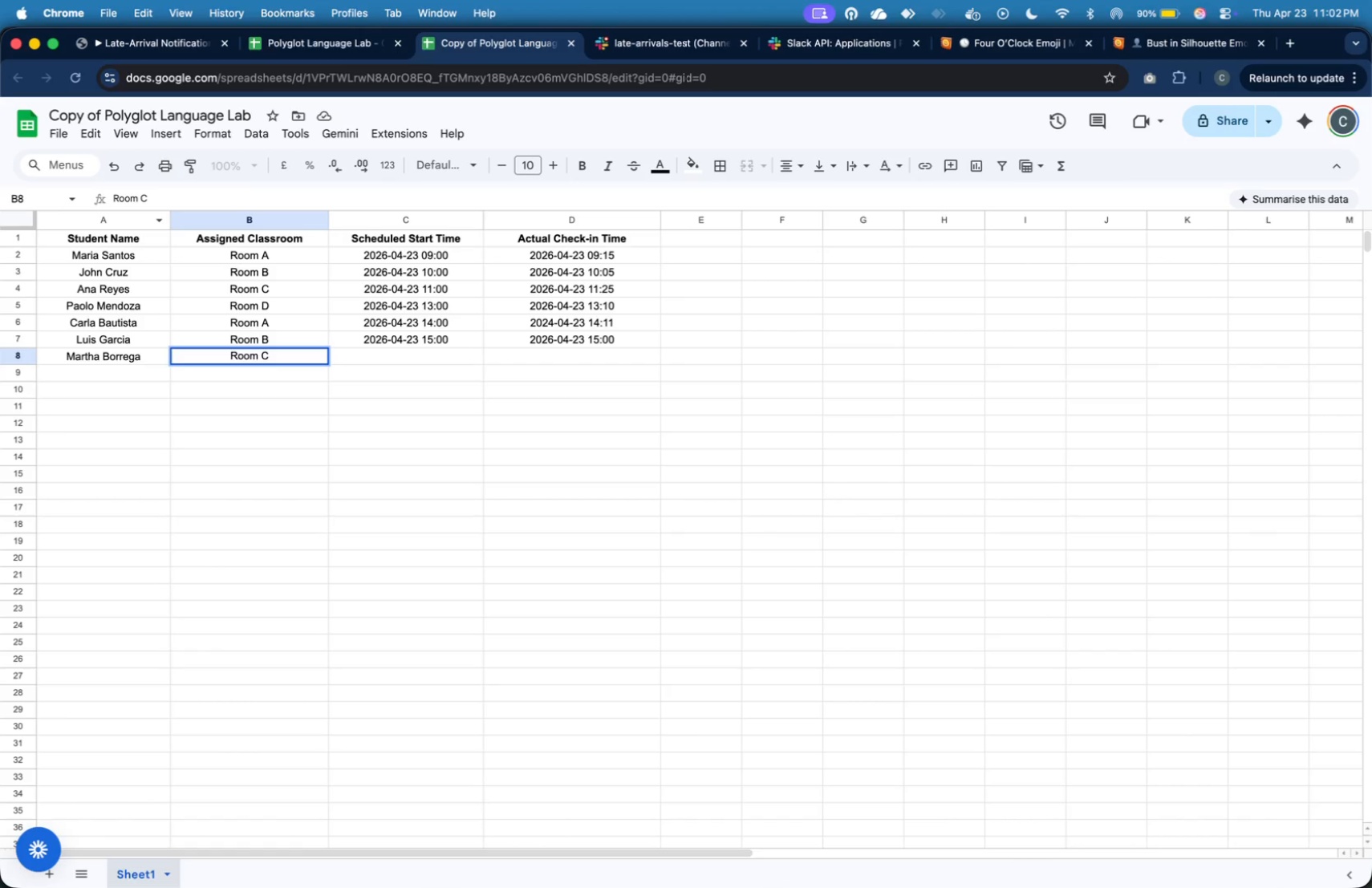 
wait(8.56)
 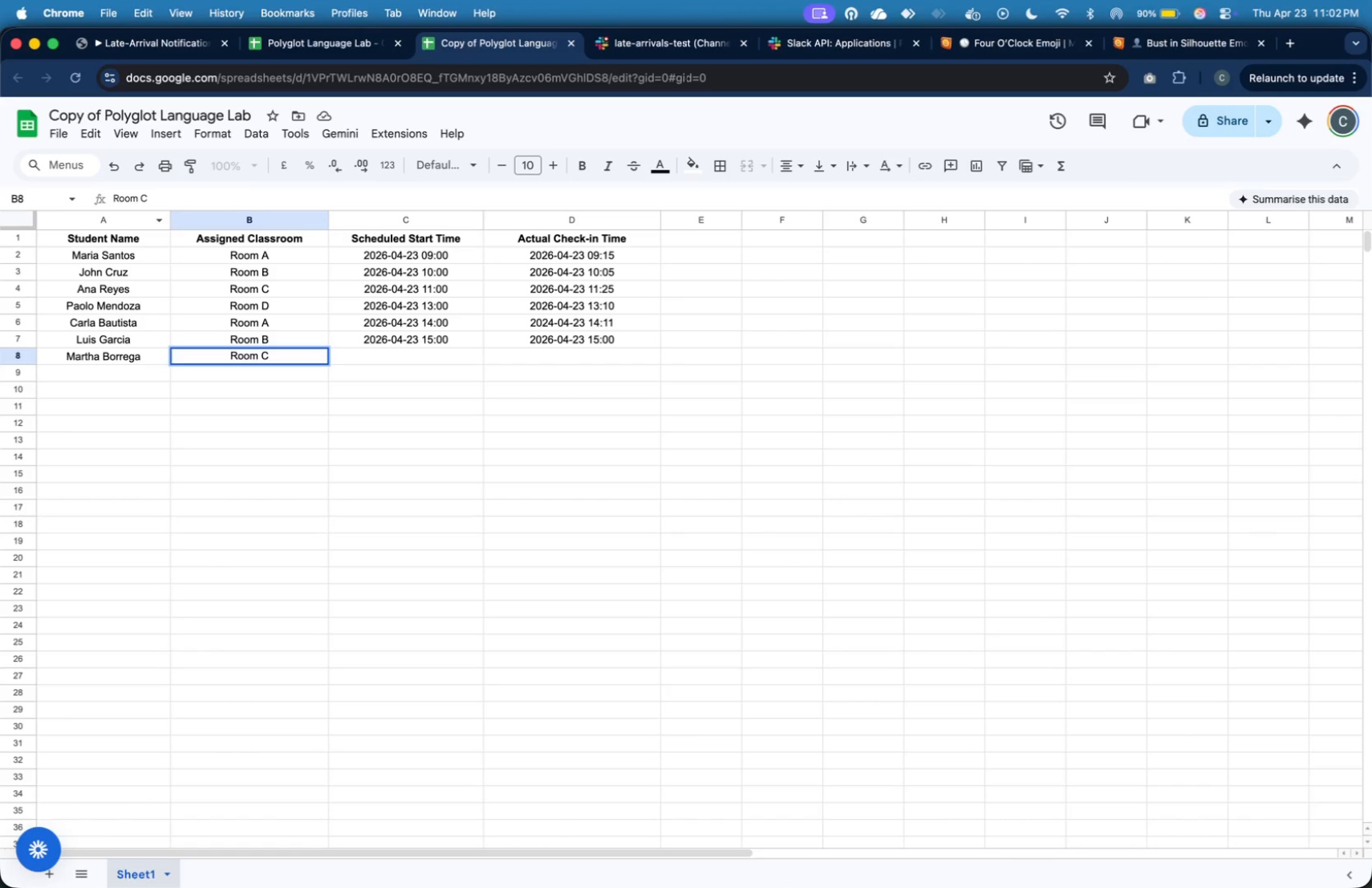 
key(Tab)
type(2026-04-23 16:00)
key(Tab)
 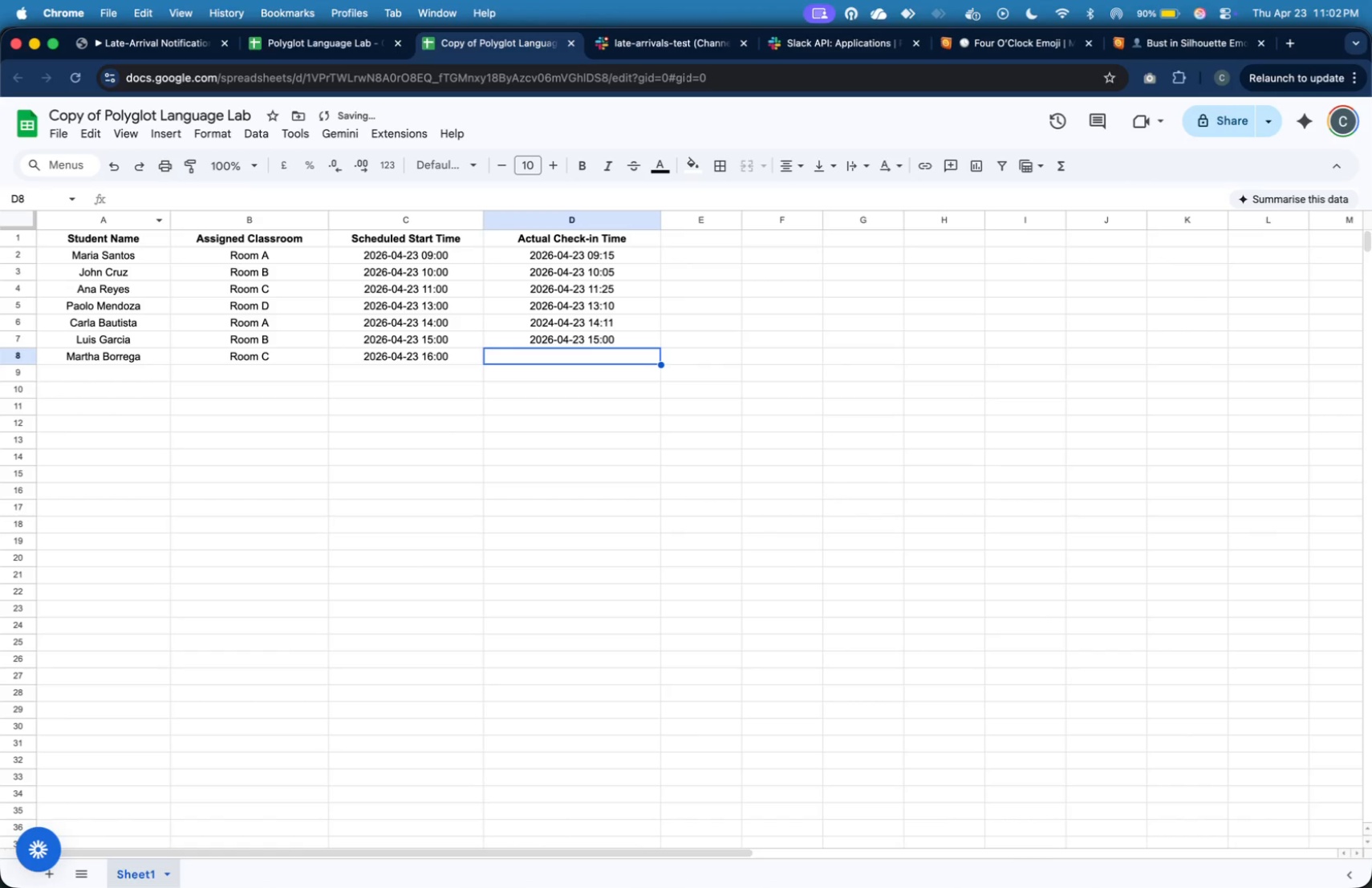 
wait(5.7)
 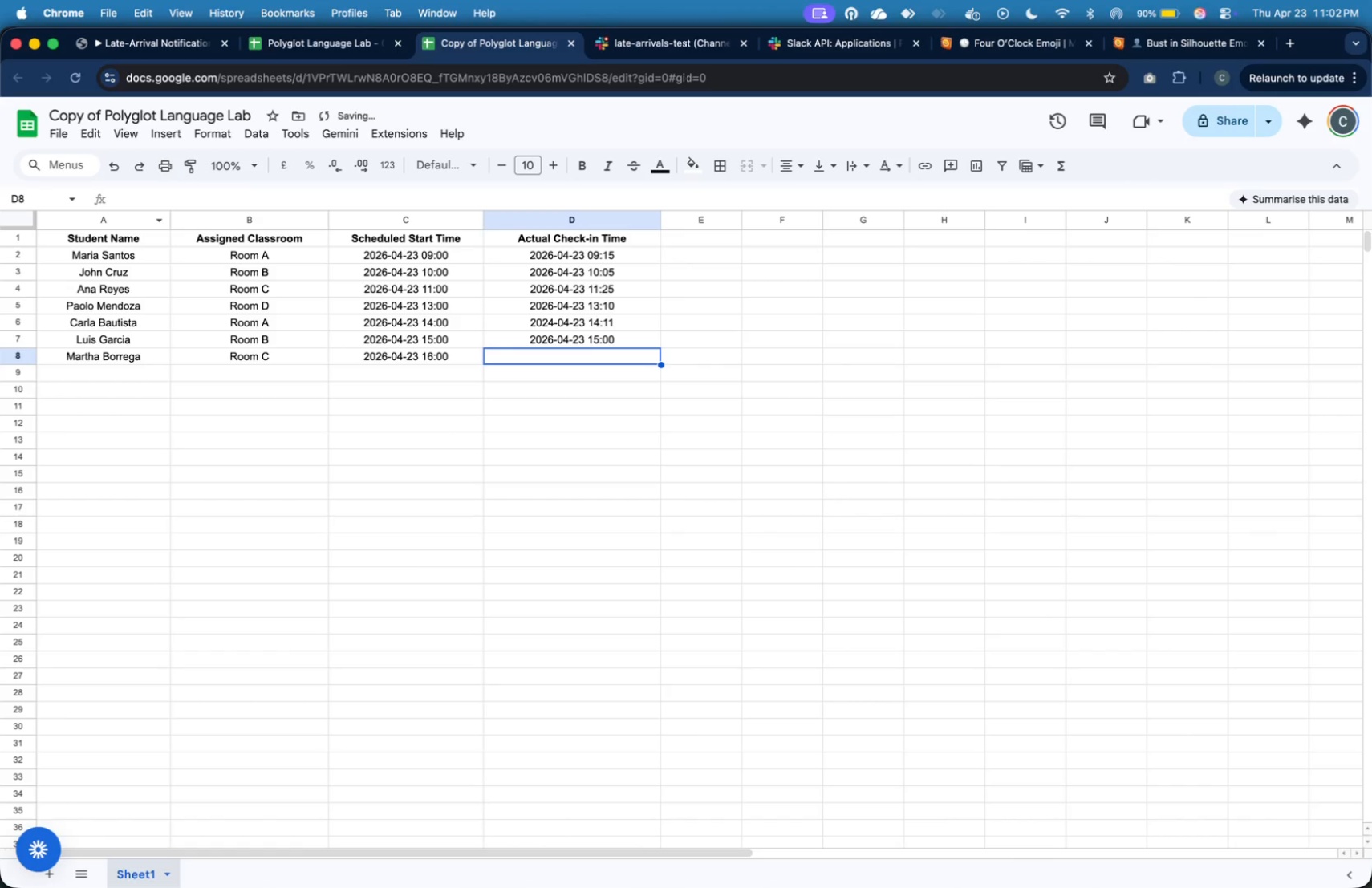 
type(2026-)
 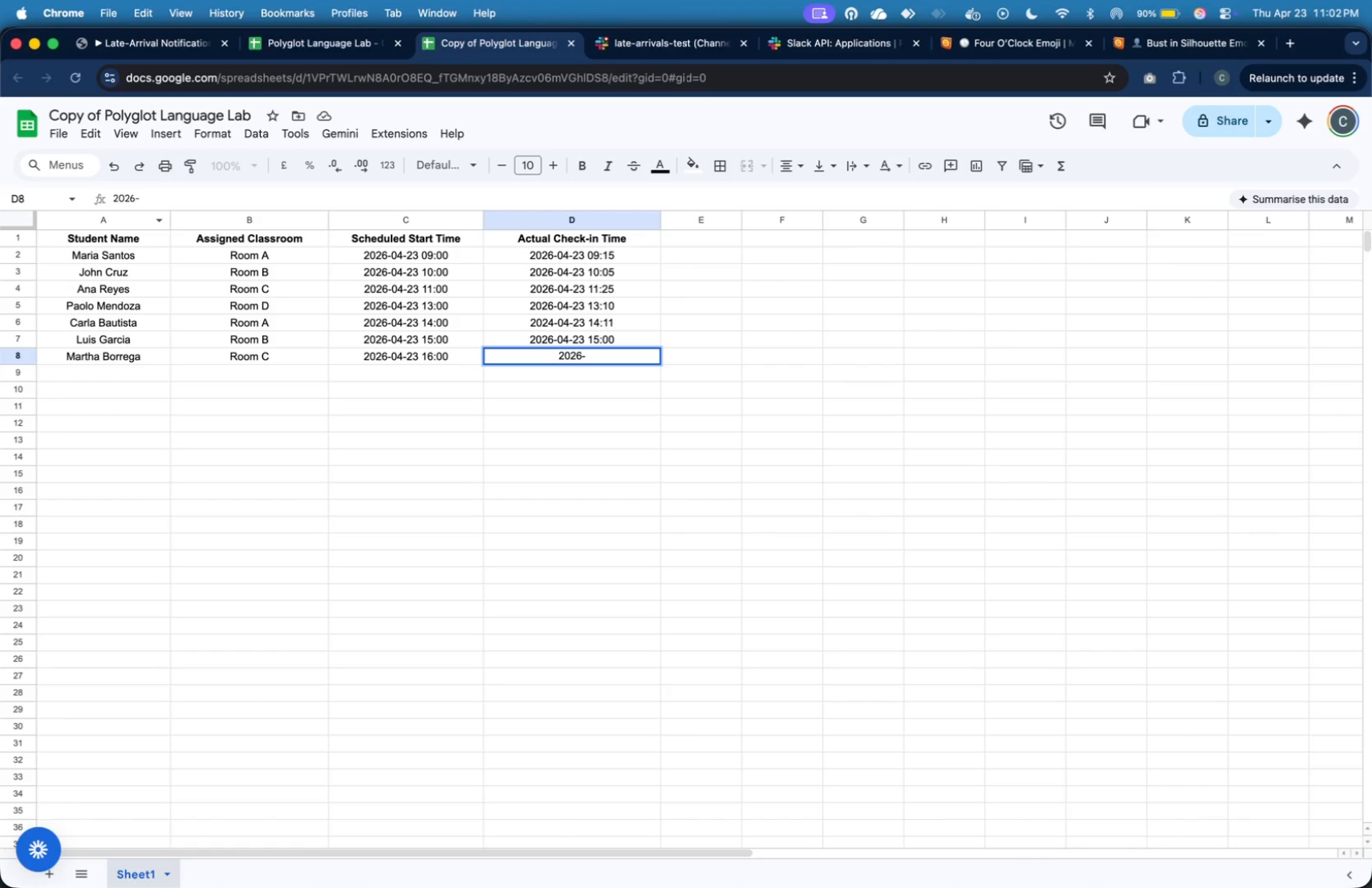 
wait(5.91)
 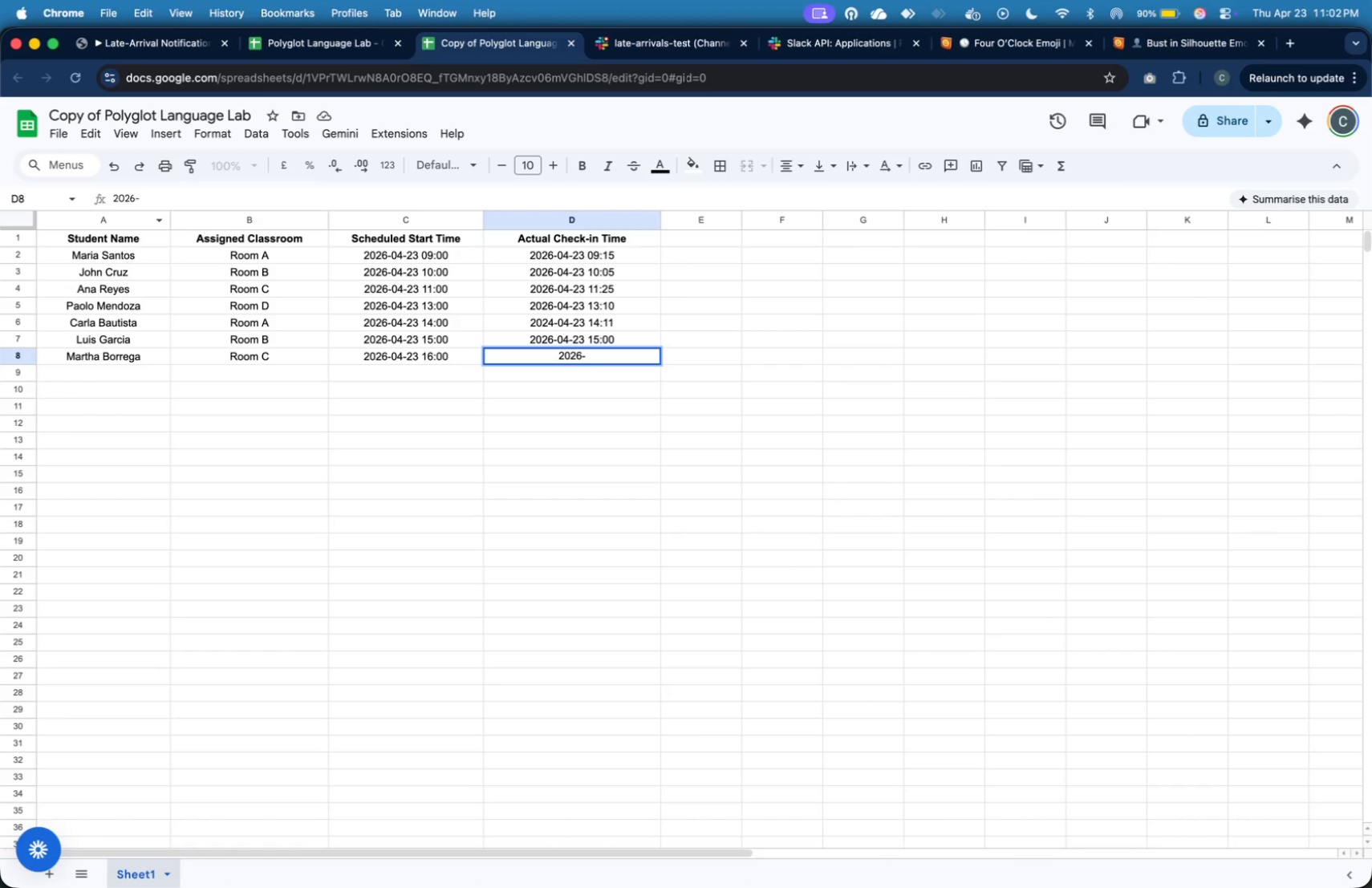 
type(04-23 15:55)
 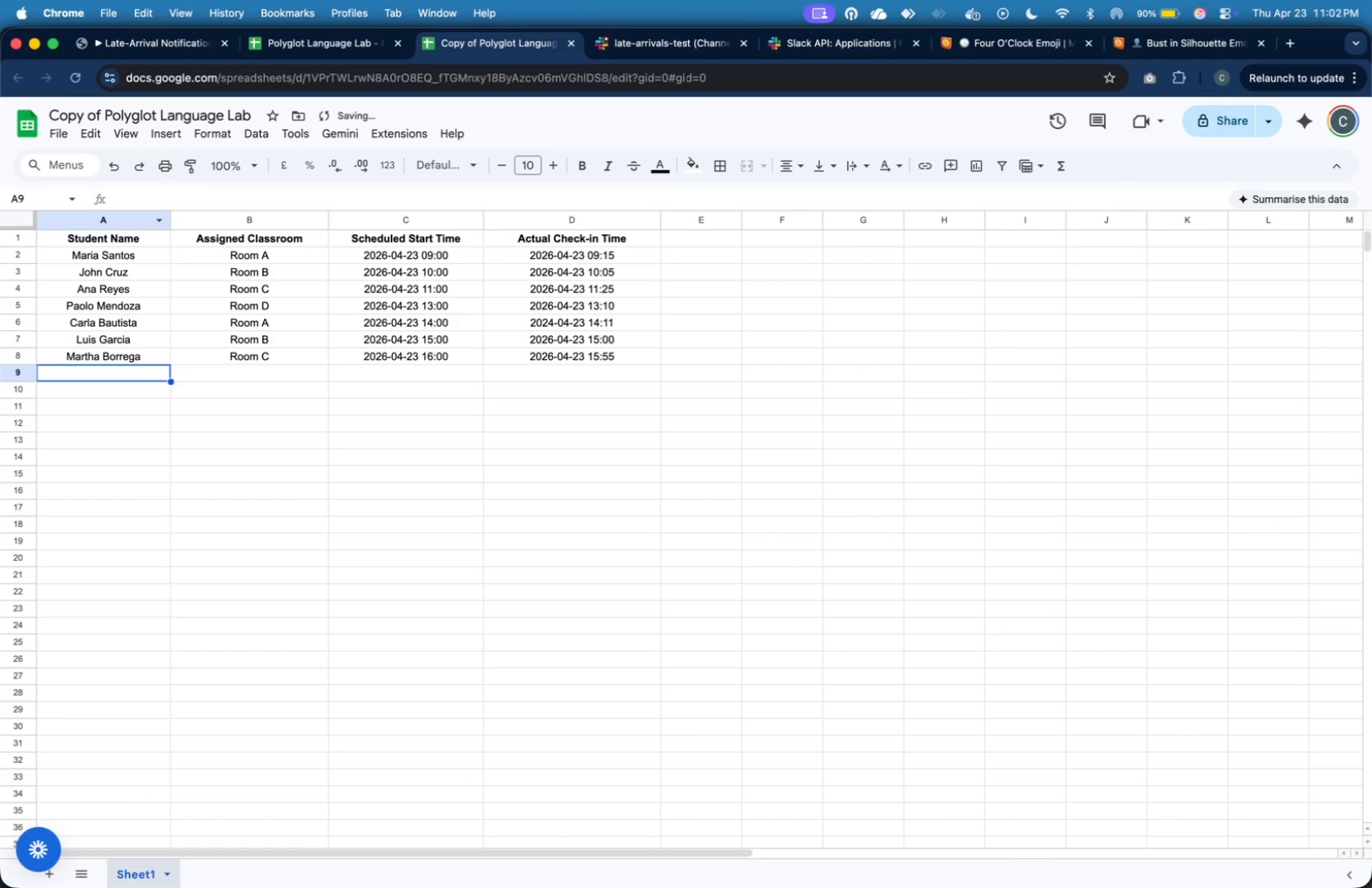 
 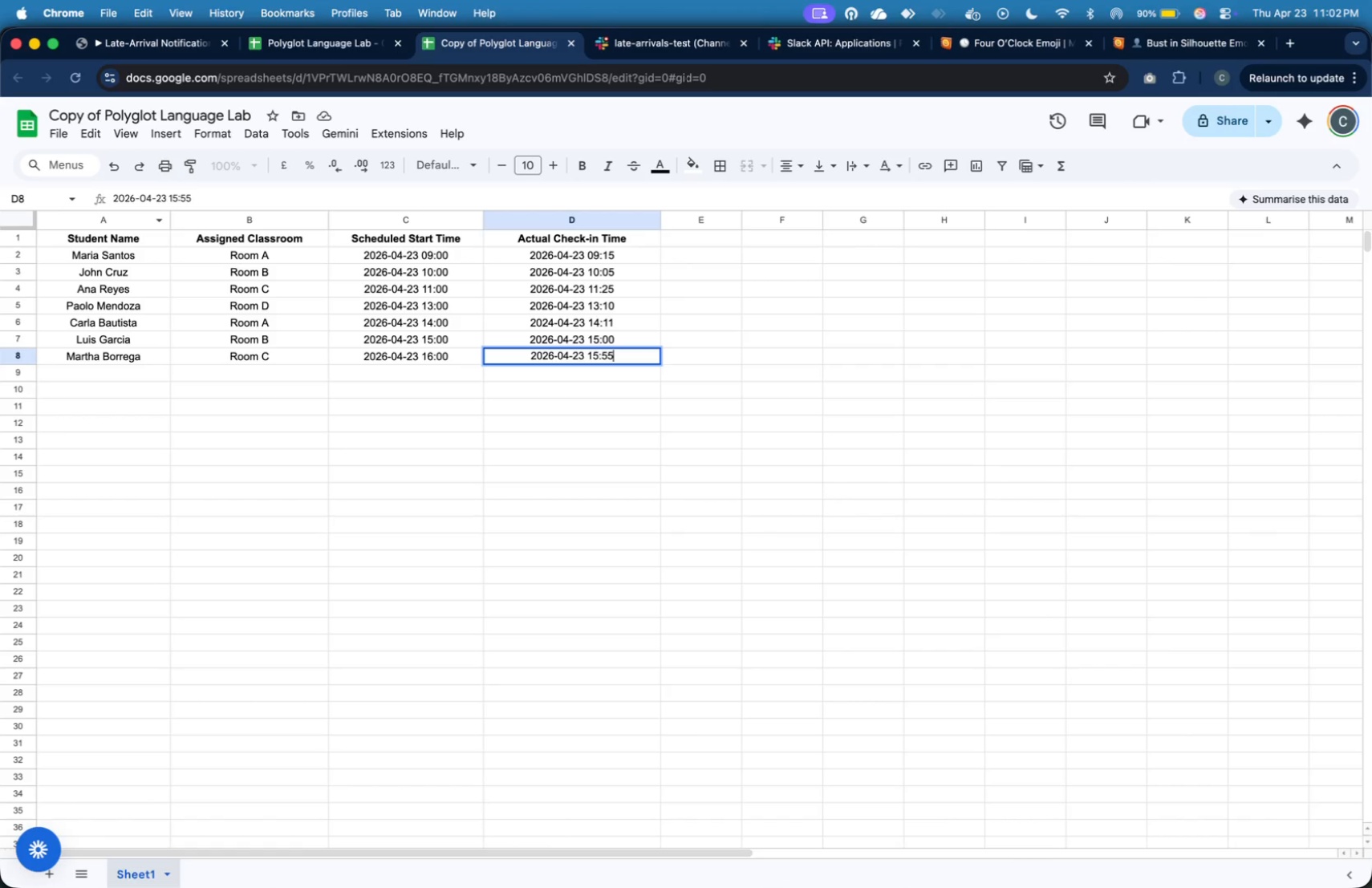 
key(Enter)
 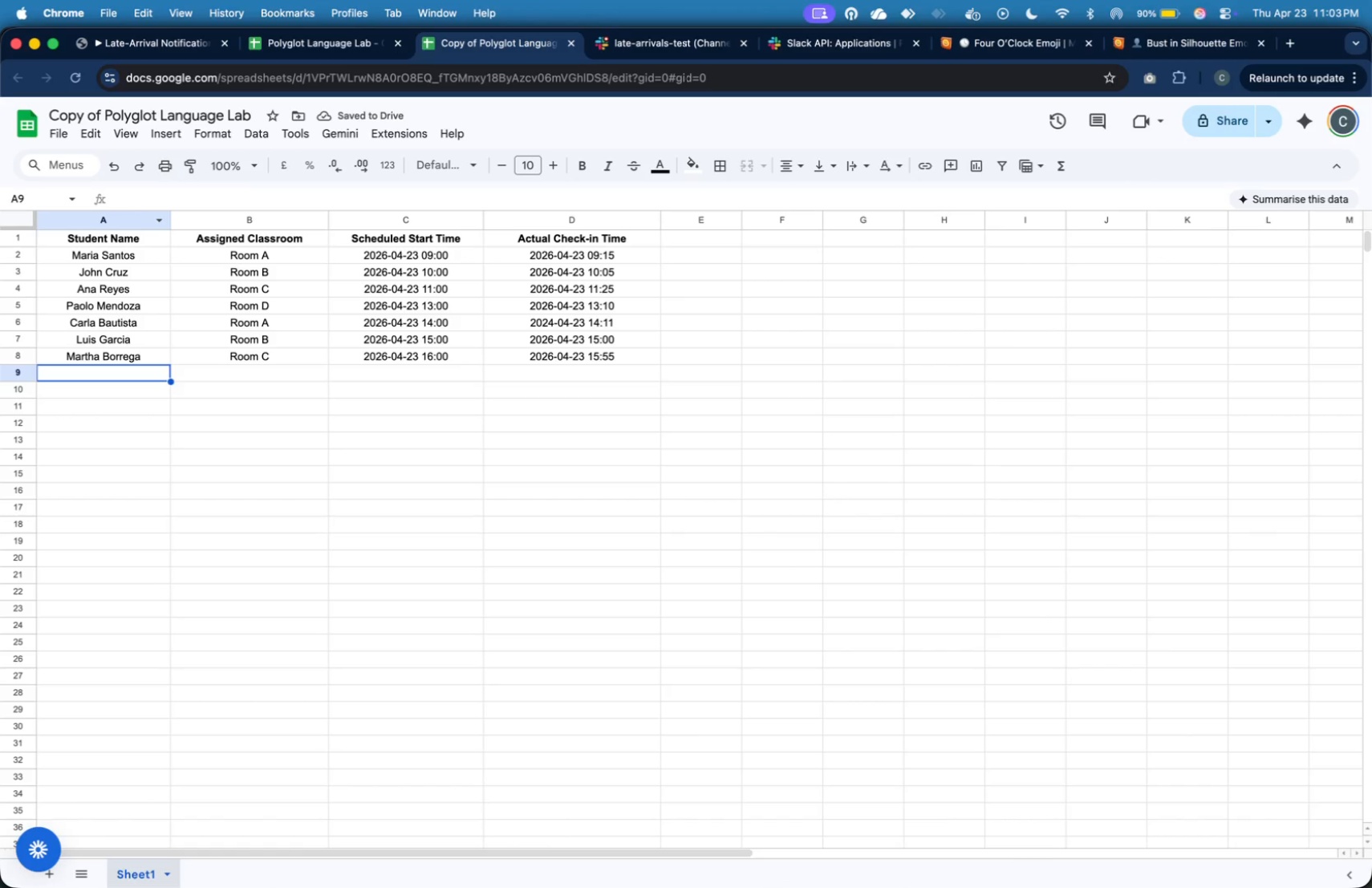 
wait(5.54)
 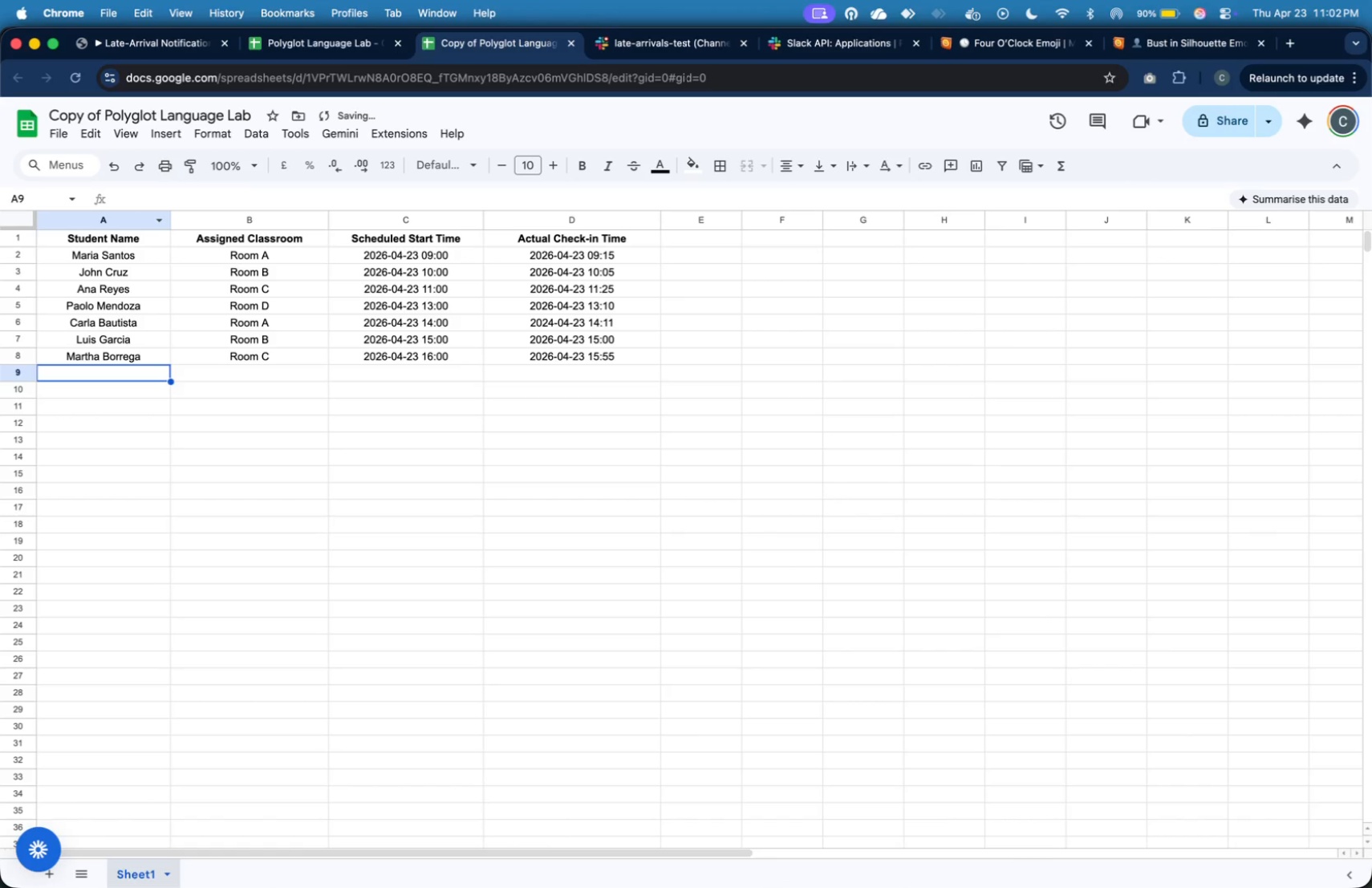 
type(Kevin Tan)
key(Tab)
type(Room D)
key(Tab)
 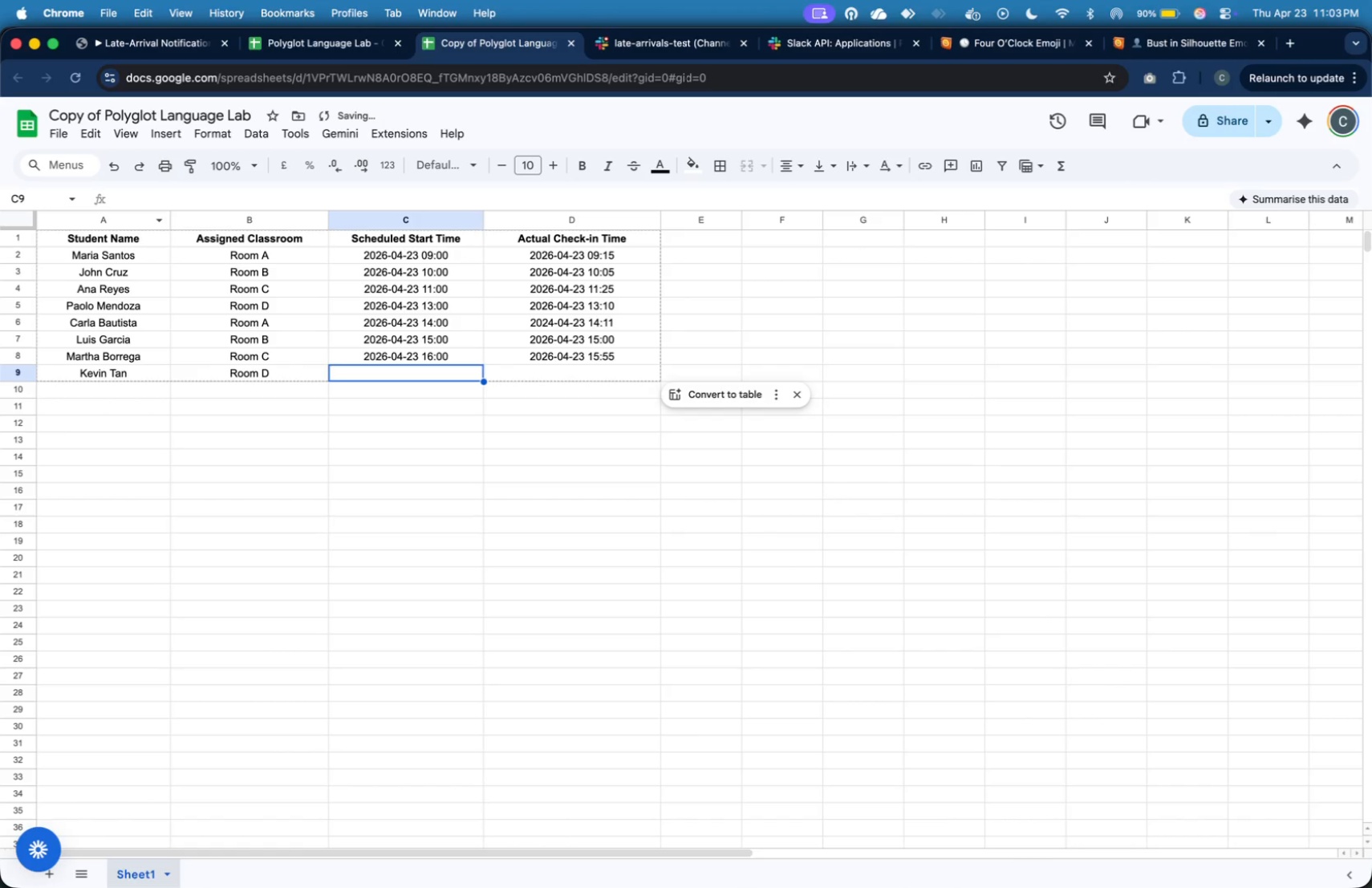 
wait(17.1)
 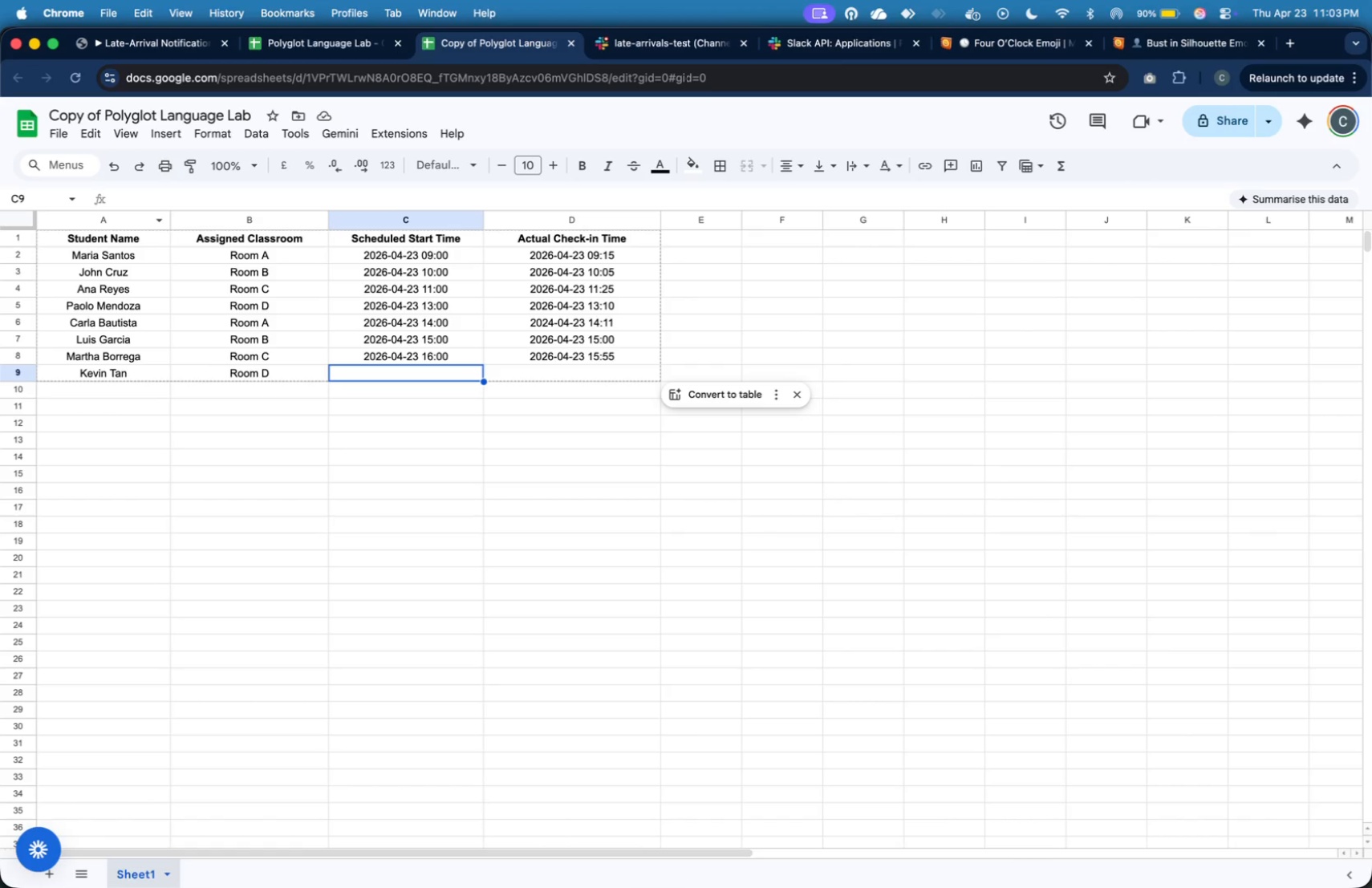 
type(2026-04-23 17:00)
key(Tab)
 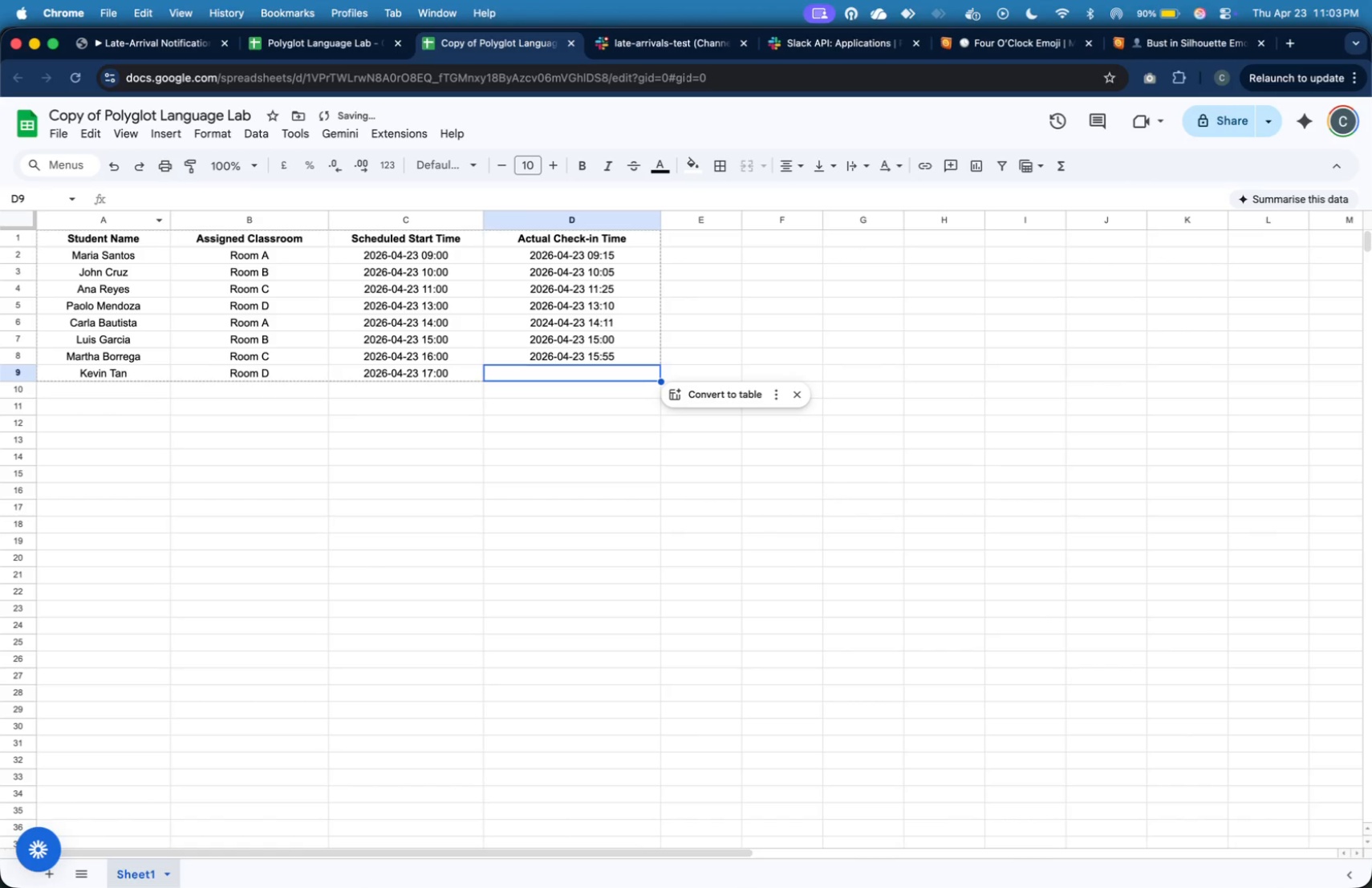 
wait(8.71)
 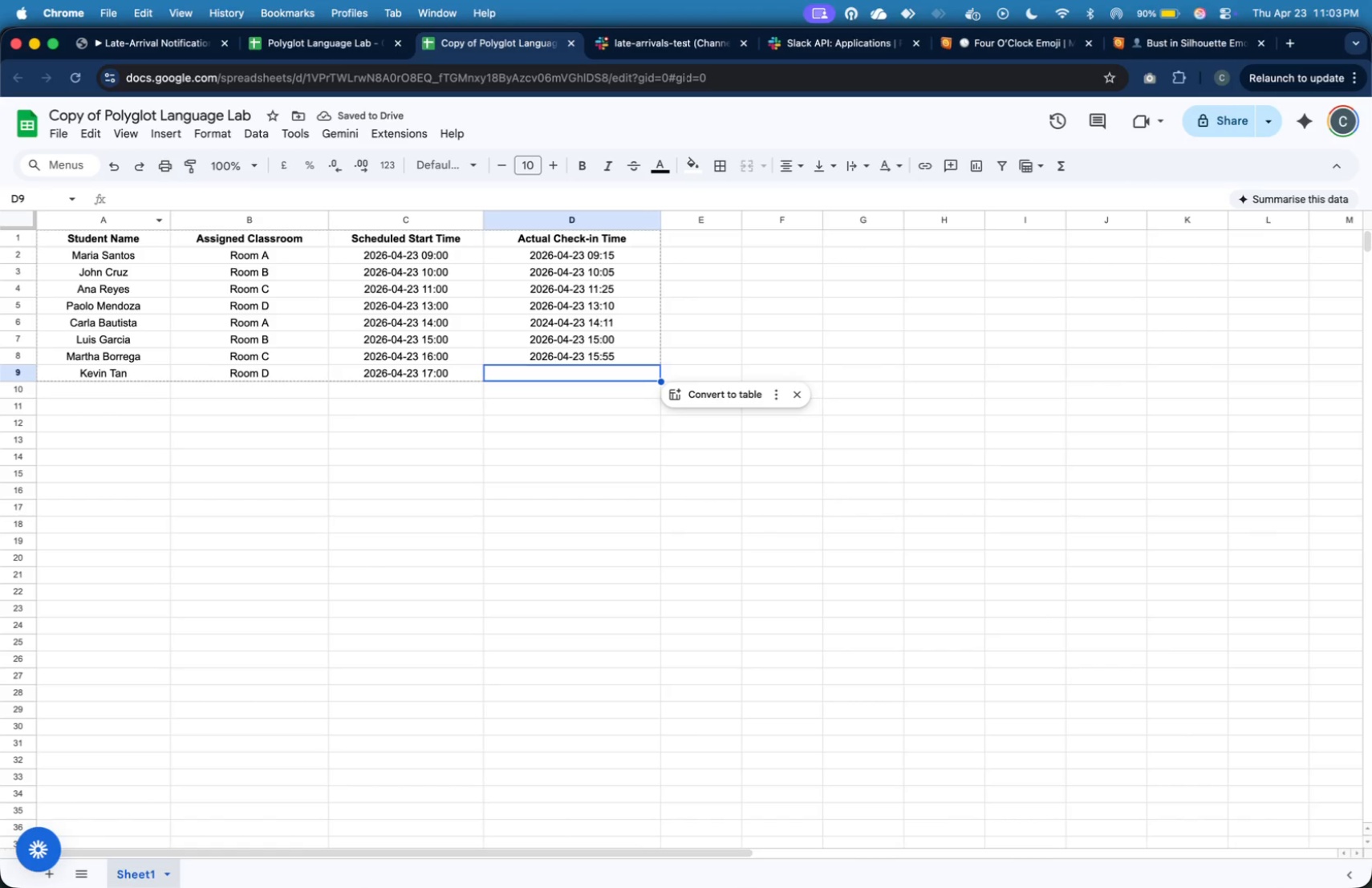 
type(2025)
key(Backspace)
type(6-04-23 17:10)
 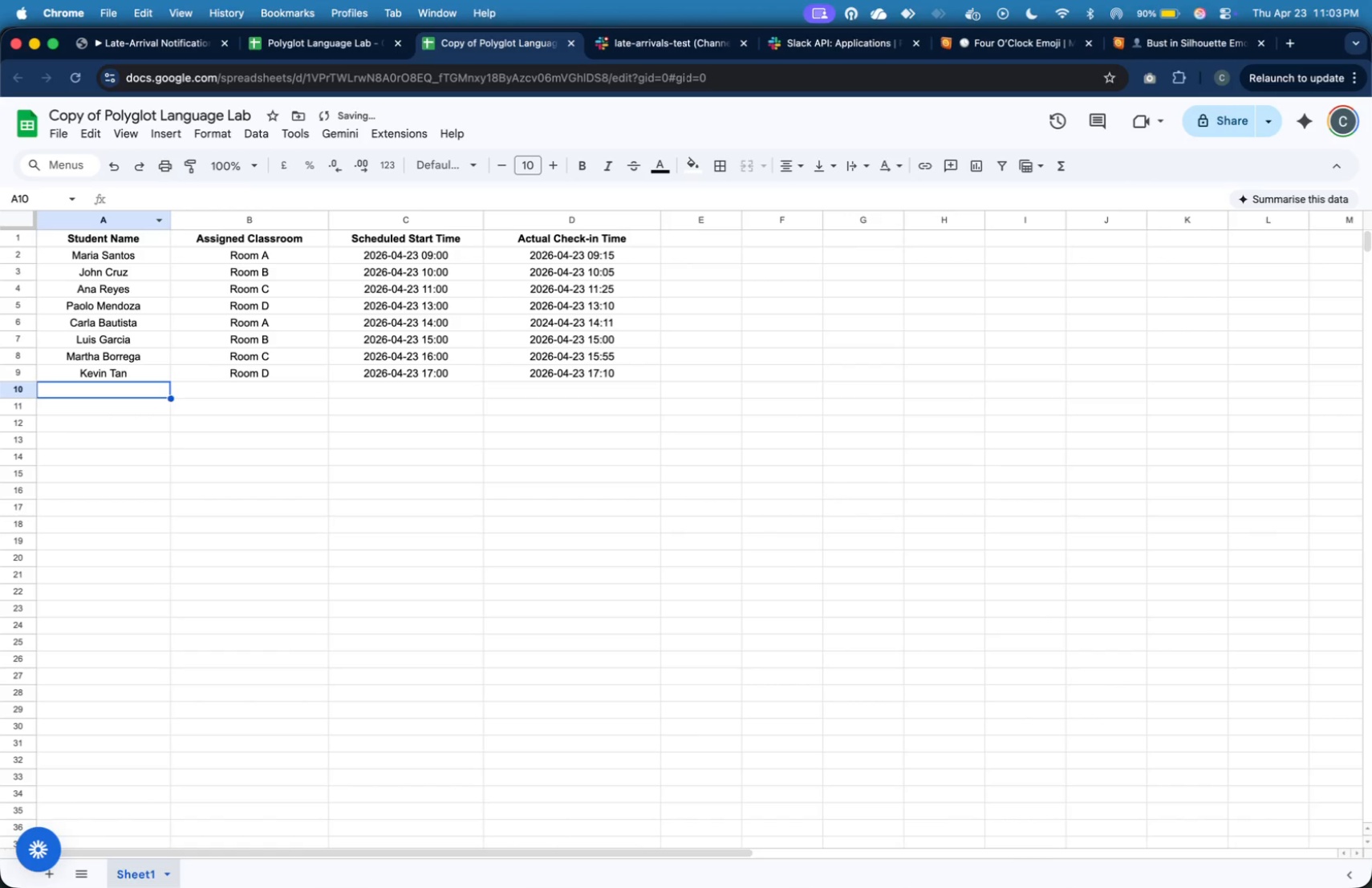 
 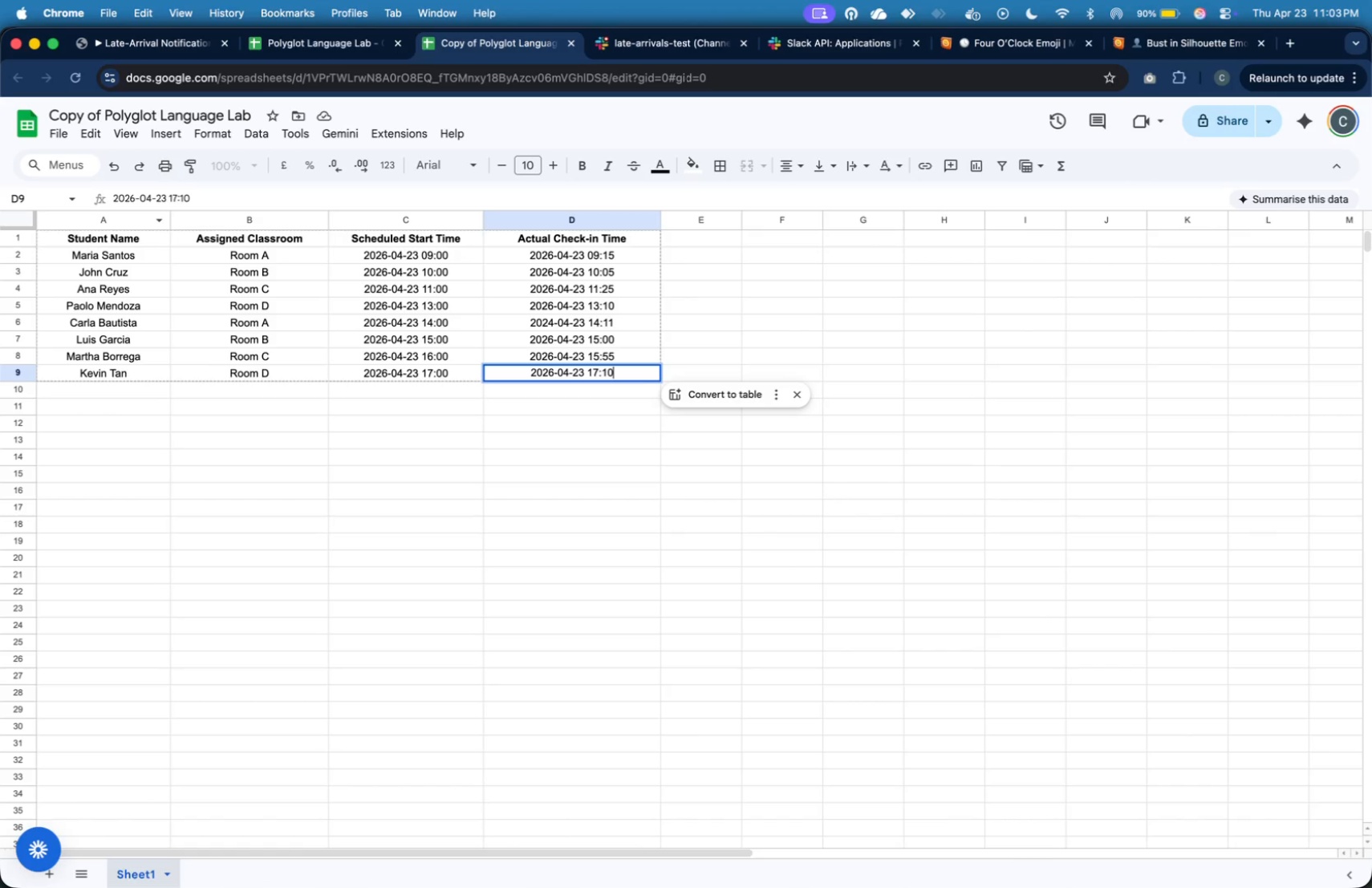 
key(Enter)
 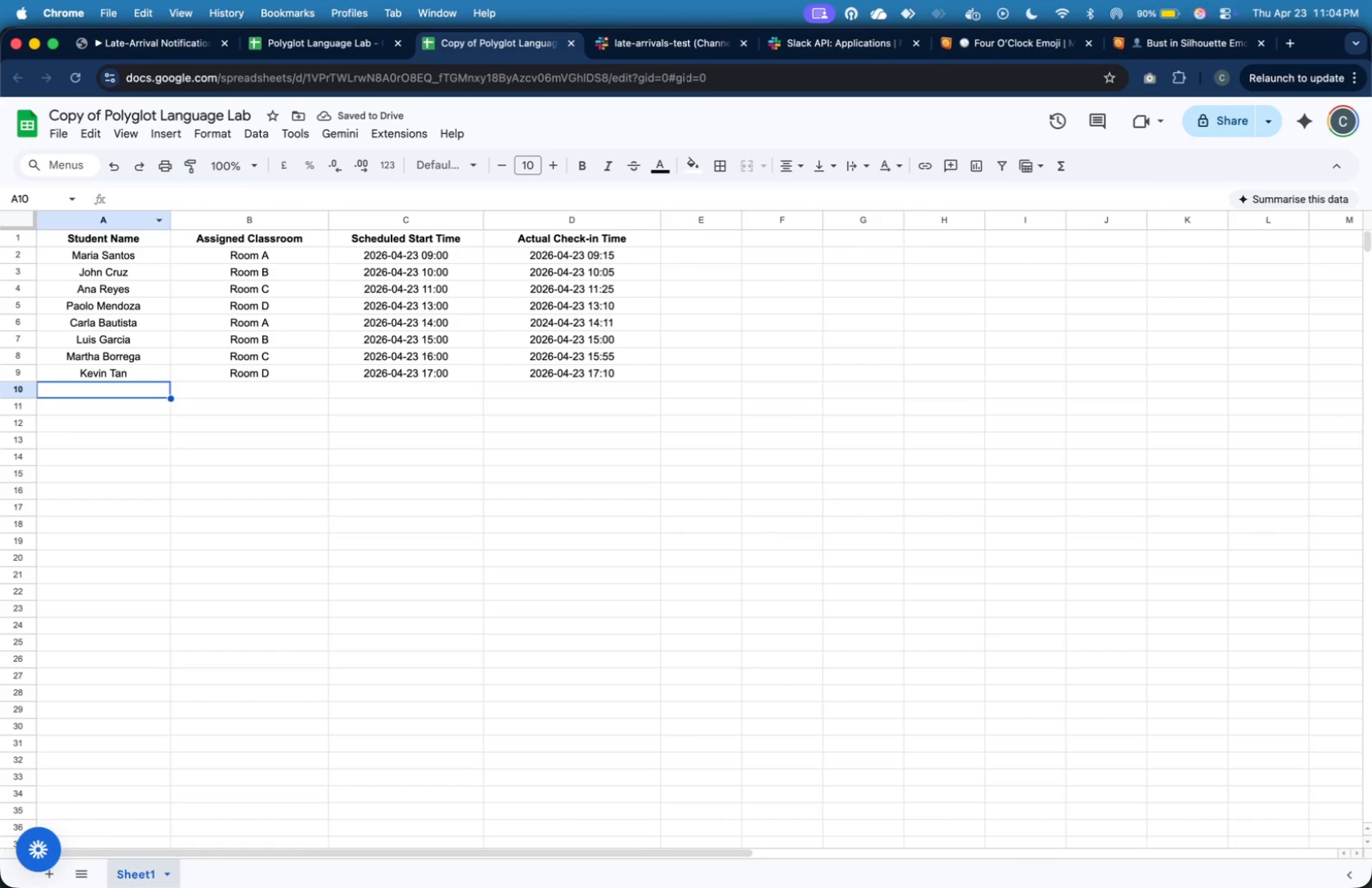 
wait(5.65)
 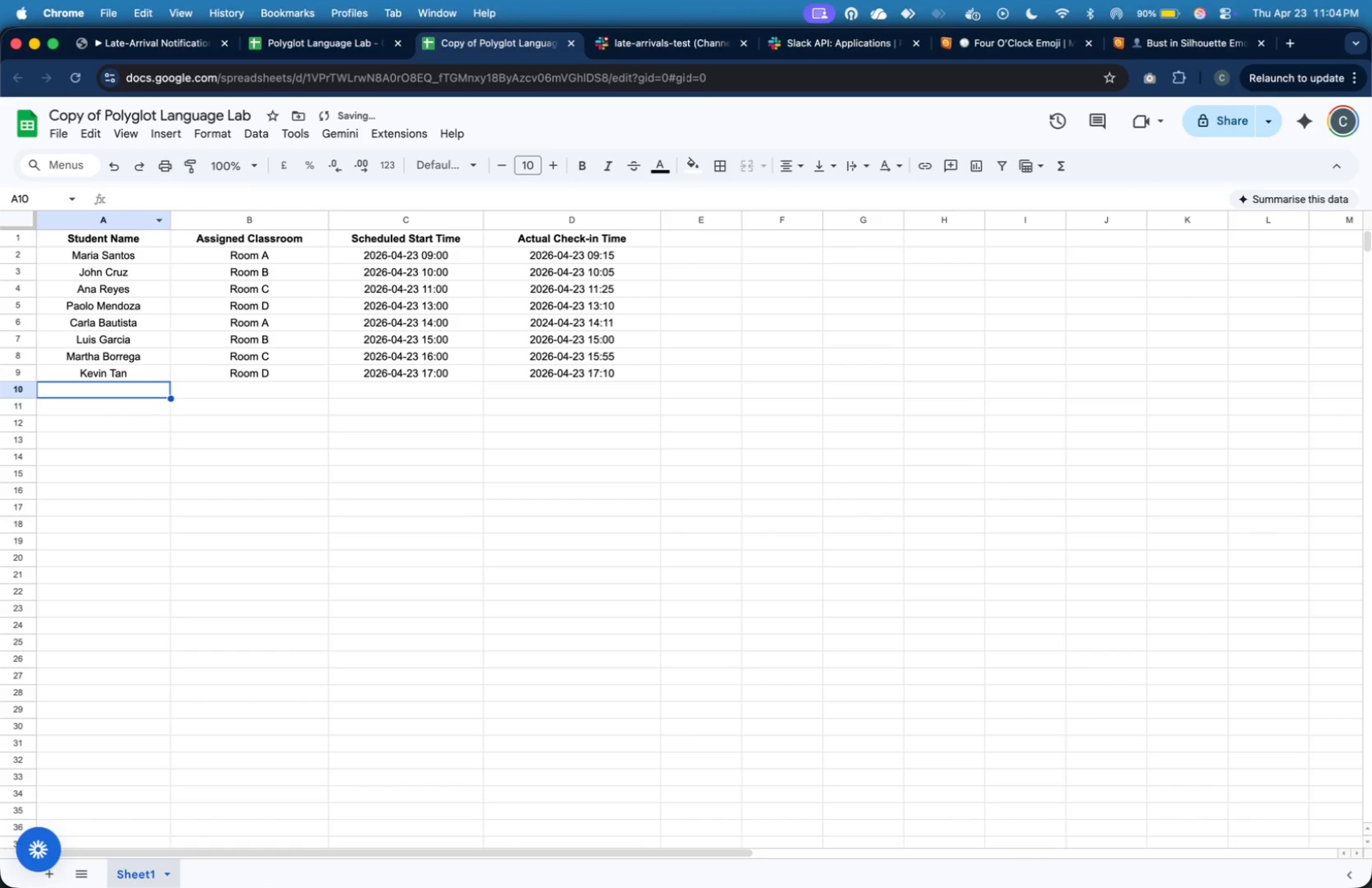 
type(Sofia Lim)
key(Tab)
type(Room A)
key(Tab)
 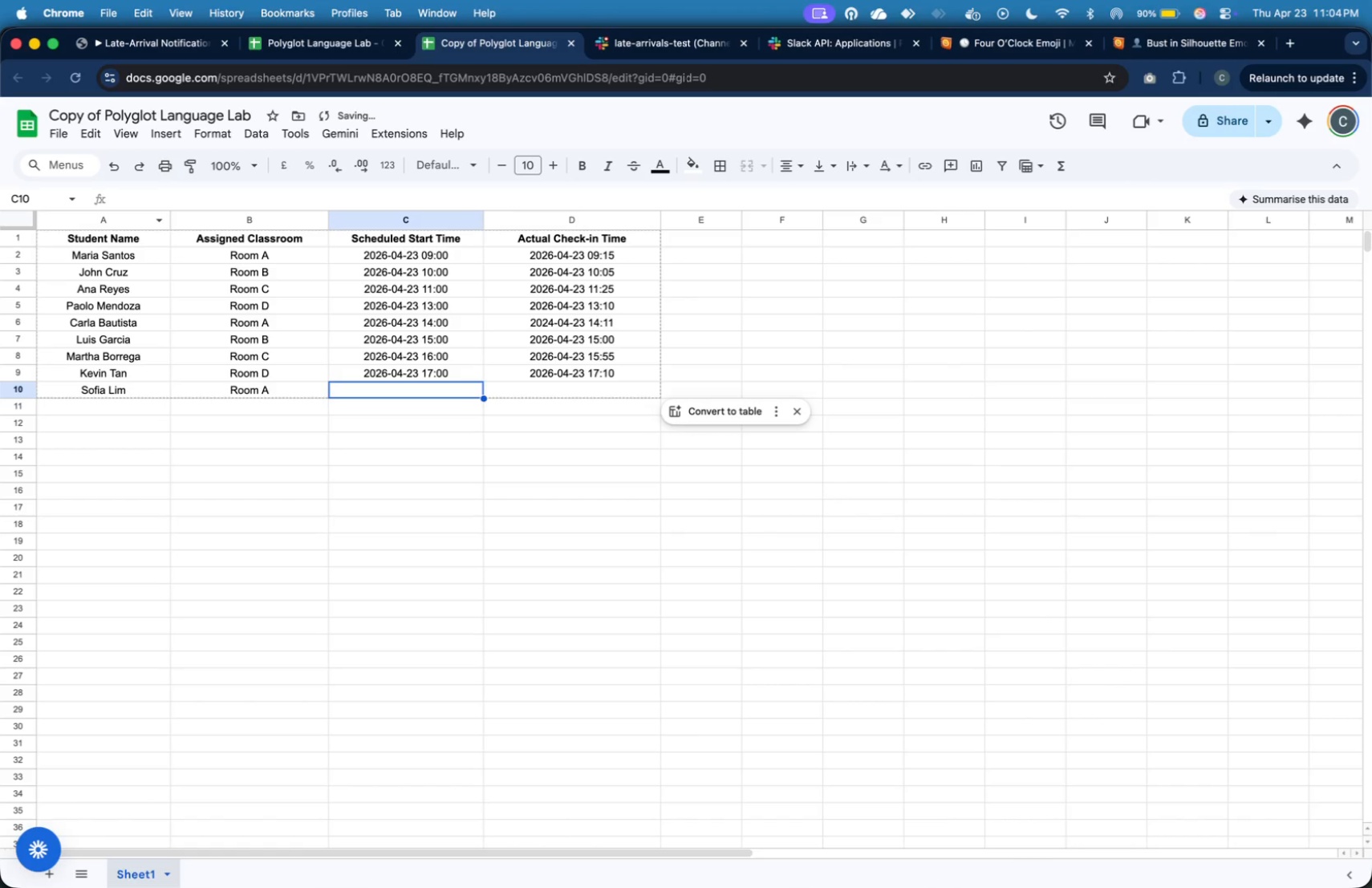 
type(2026-04-23 18:00)
key(Tab)
type(2026--04-23 18:45)
 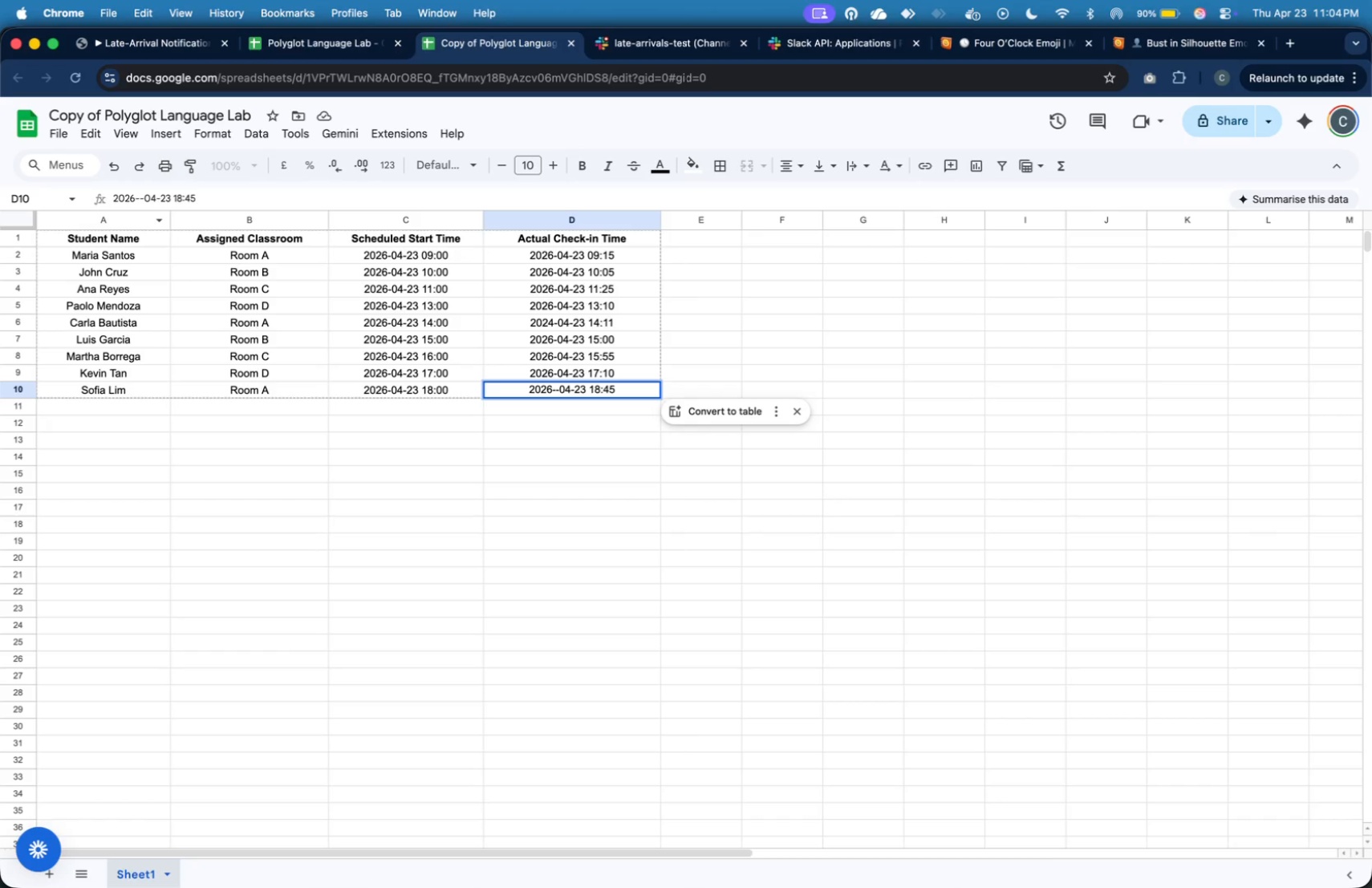 
key(Enter)
 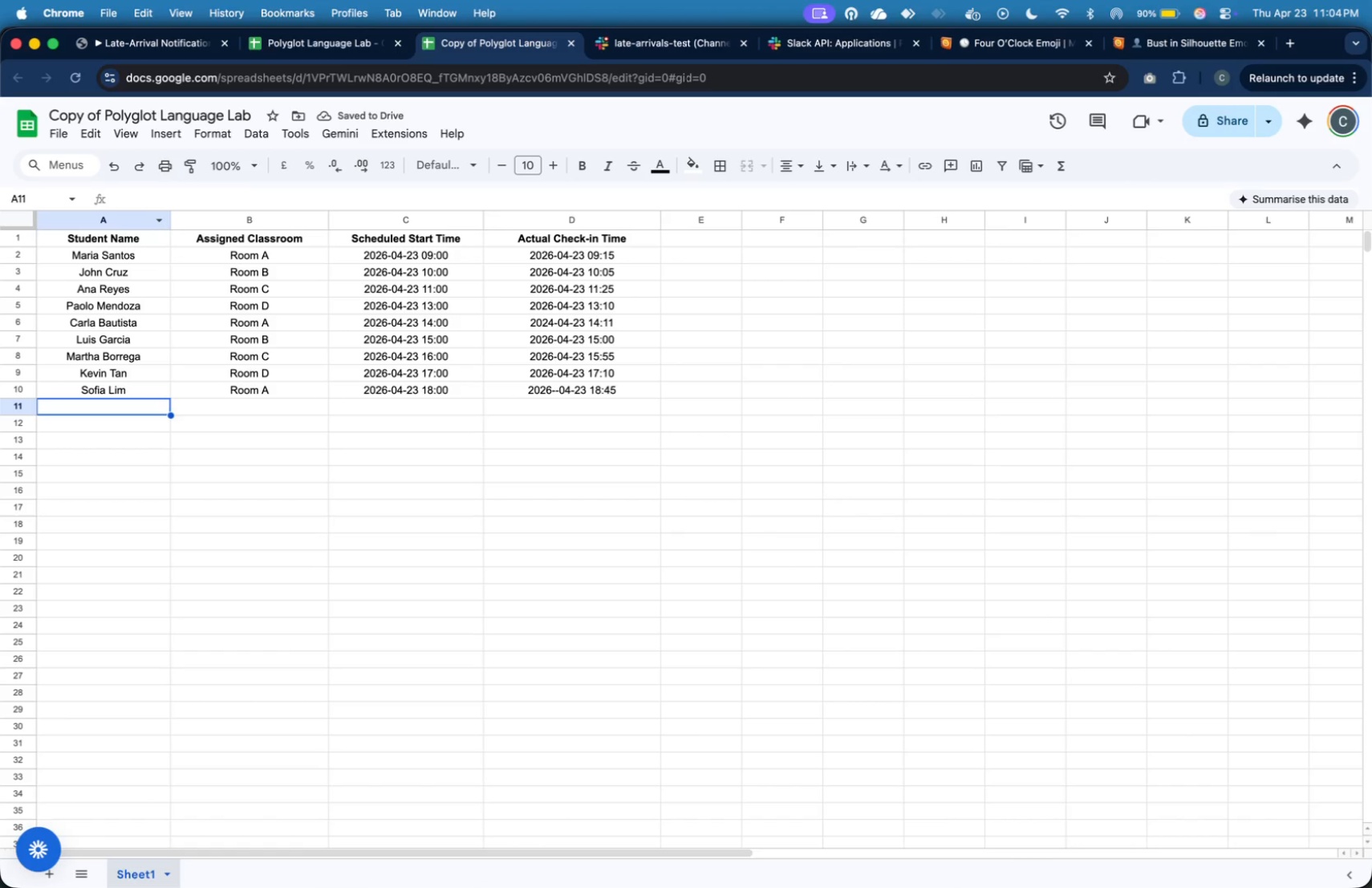 
type(Bea Borrega)
key(Tab)
 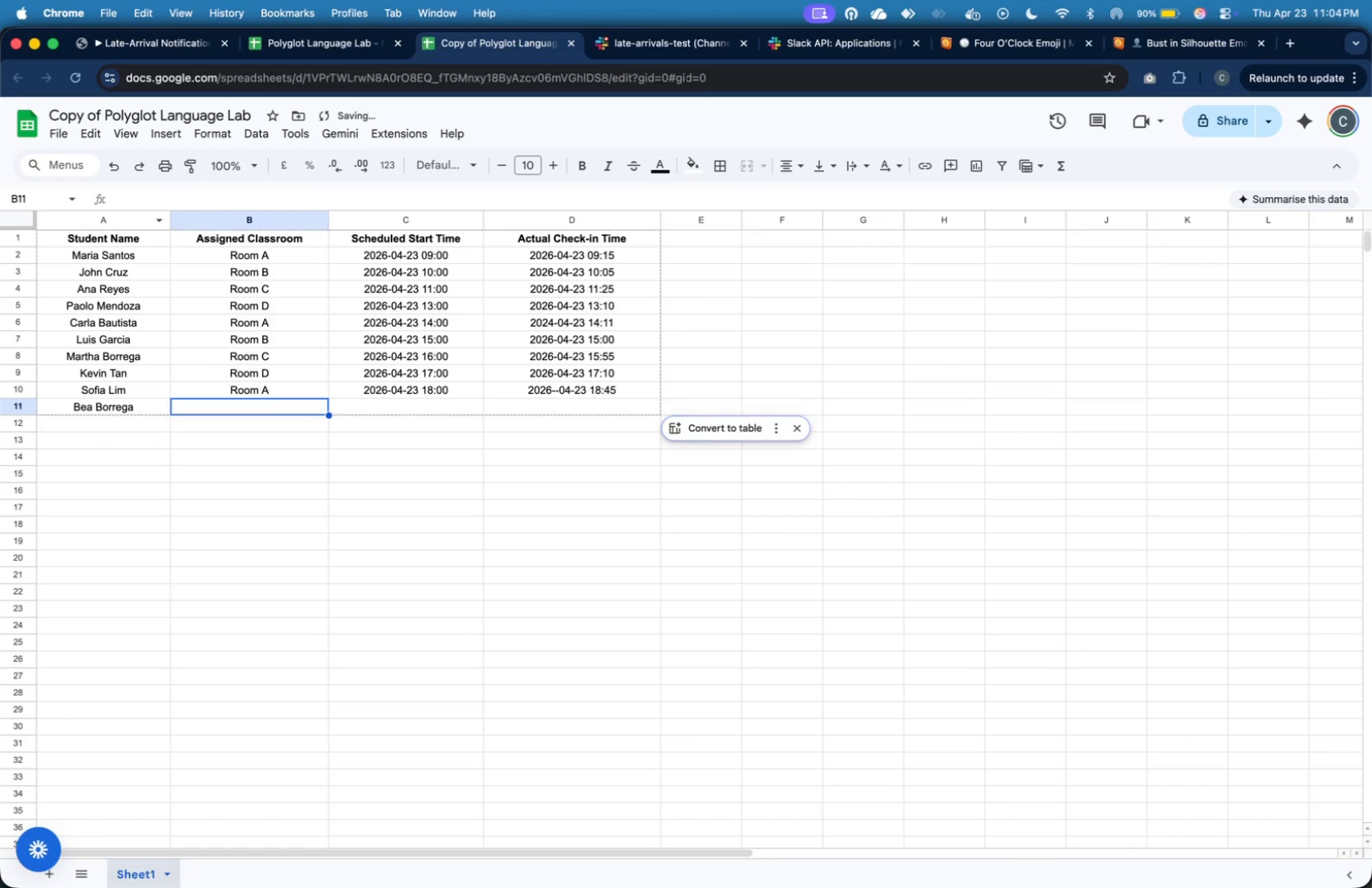 
type(Room B)
key(Tab)
 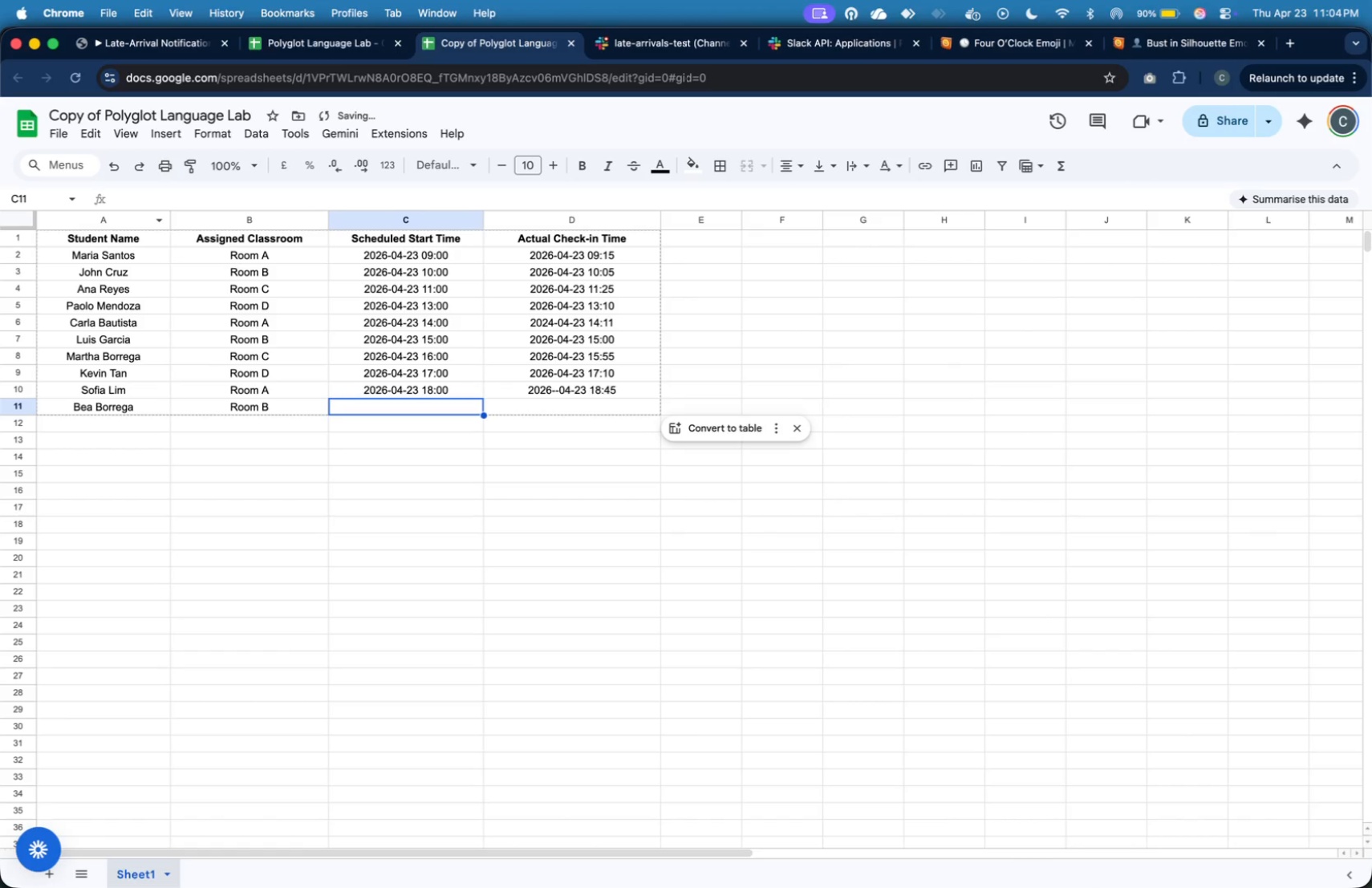 
type(2026)
 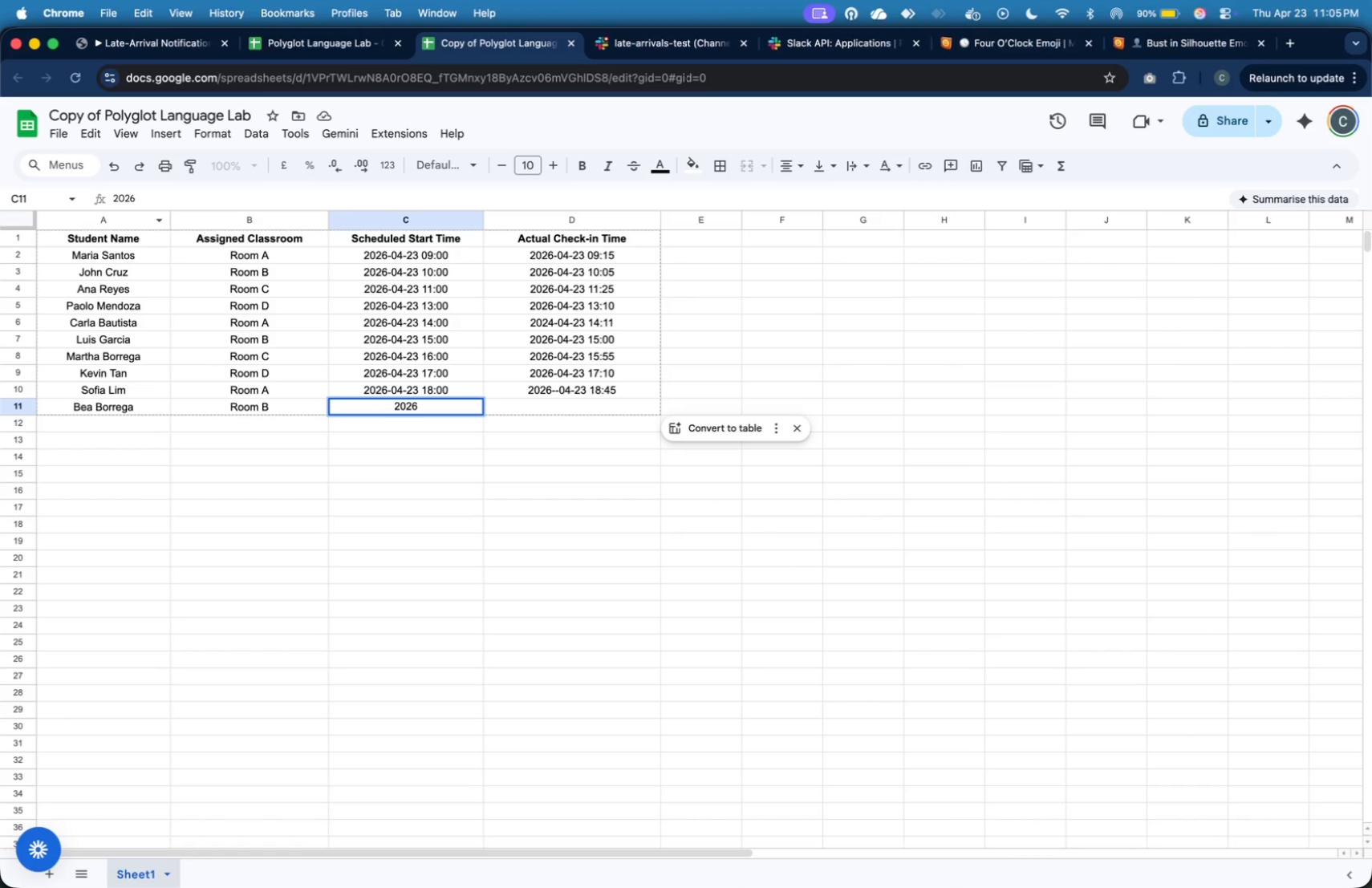 
wait(5.79)
 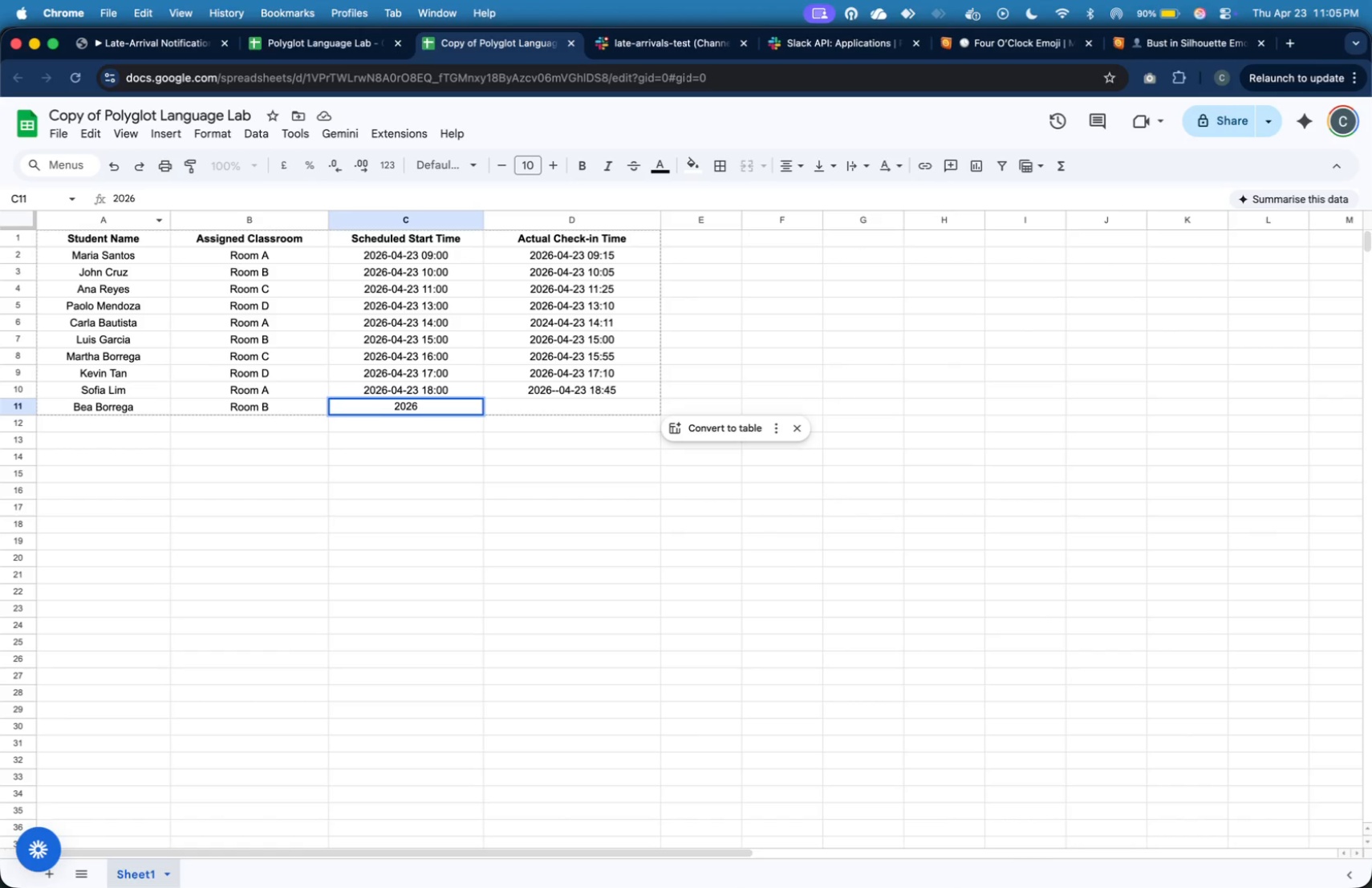 
type(-04-23 19:00)
key(Tab)
type(2026-04-23 )
 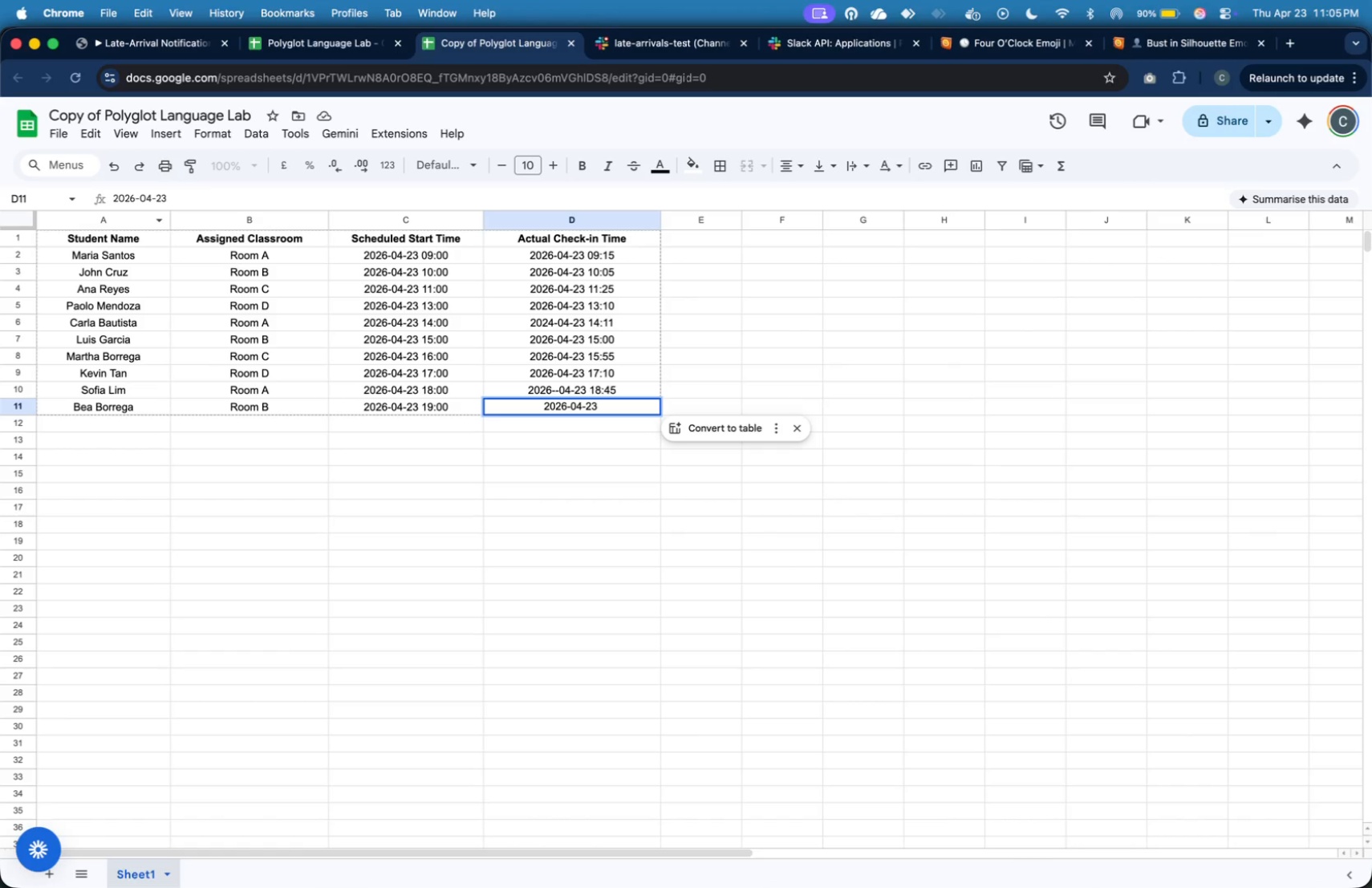 
wait(6.29)
 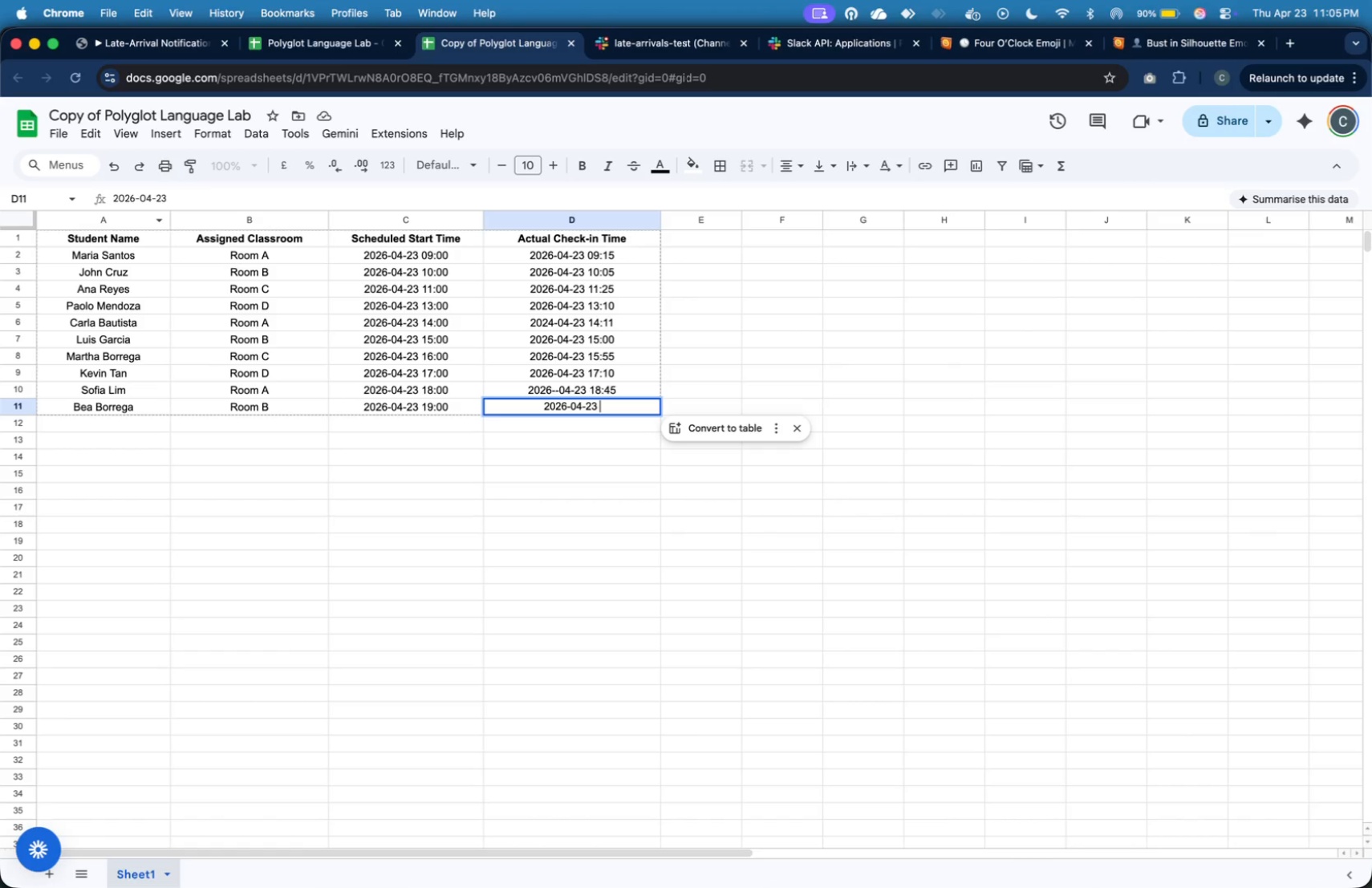 
type(19:01)
 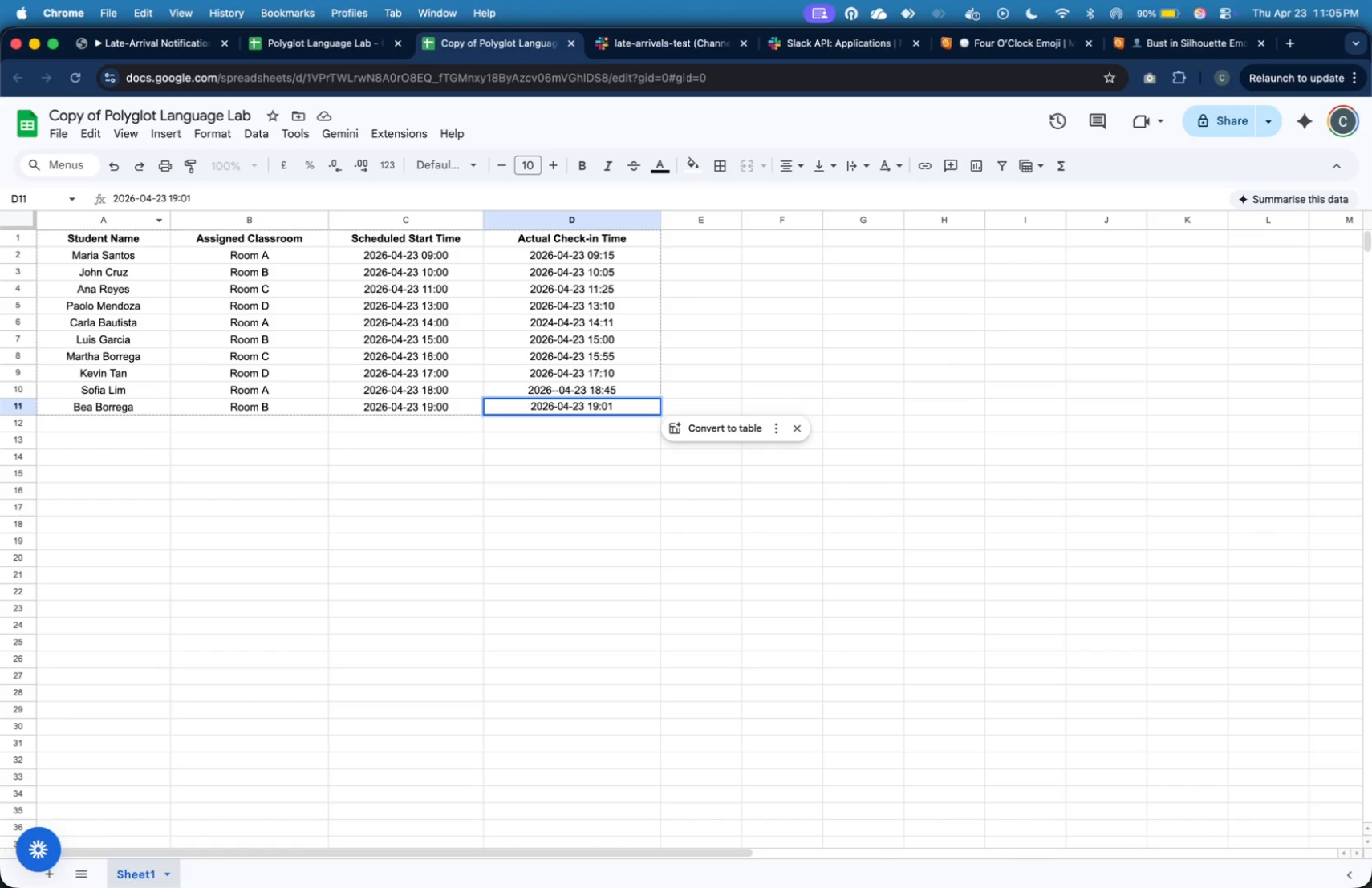 
key(Enter)
 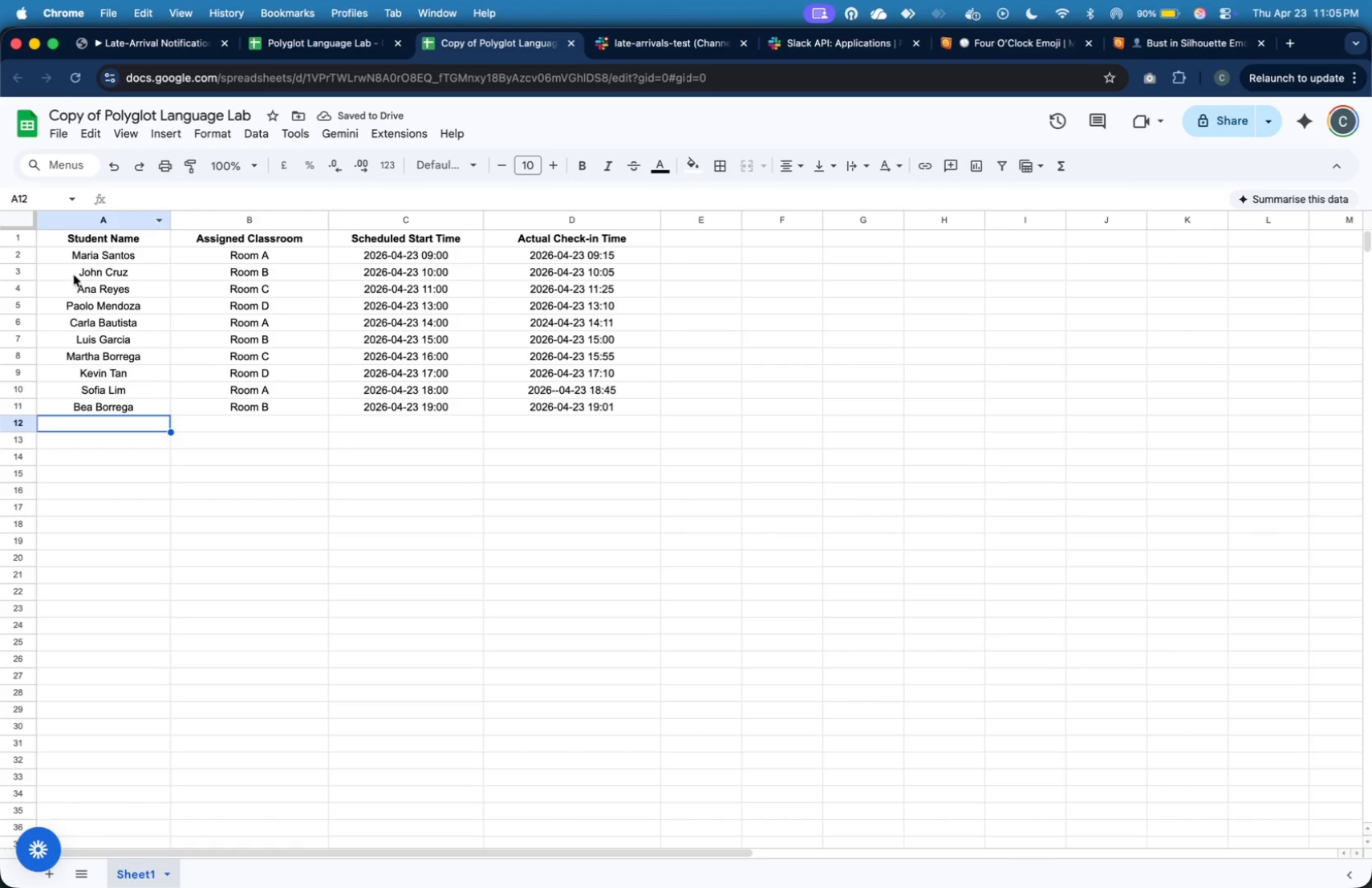 
left_click([28, 273])
 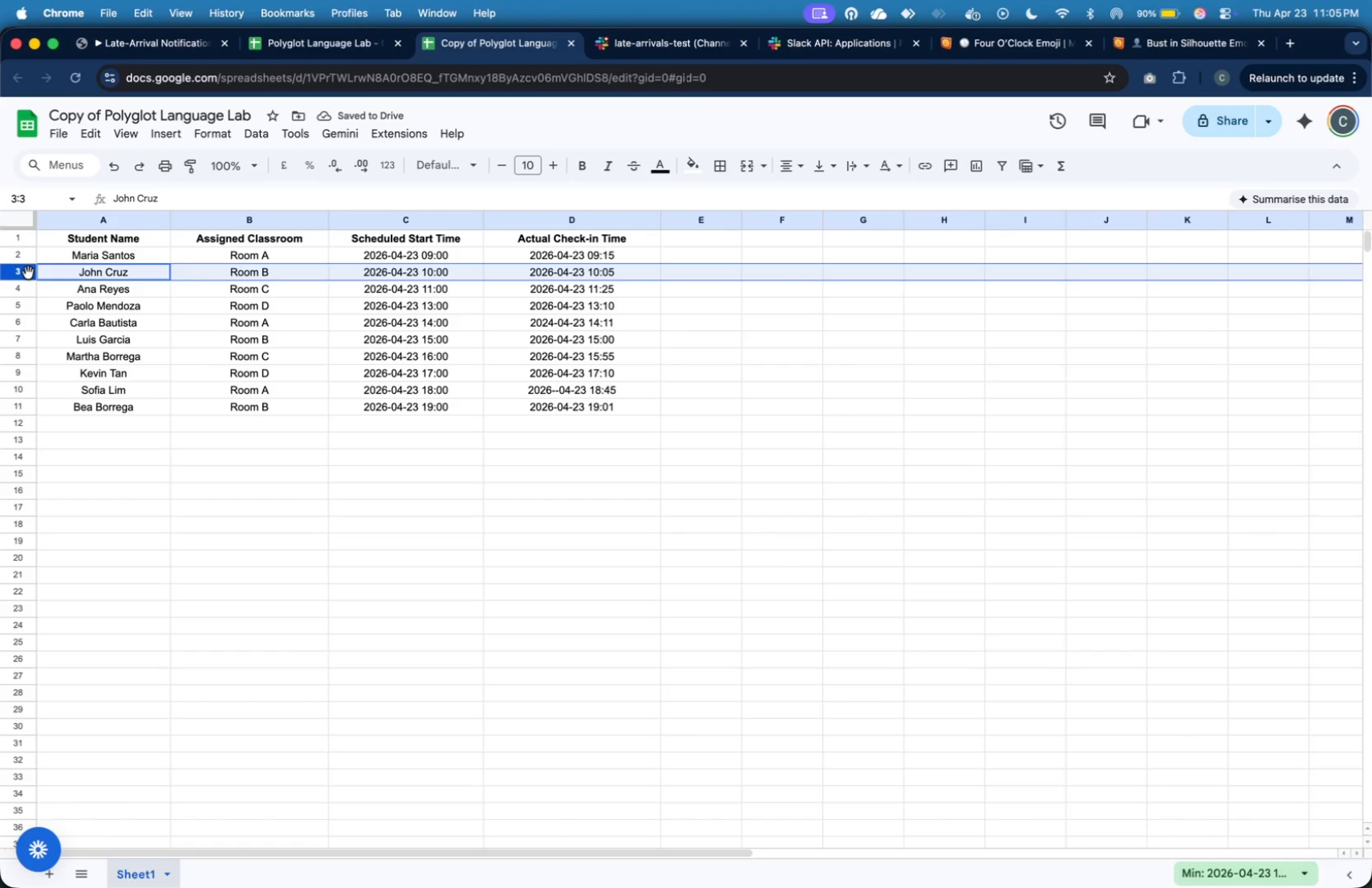 
key(Meta+C)
 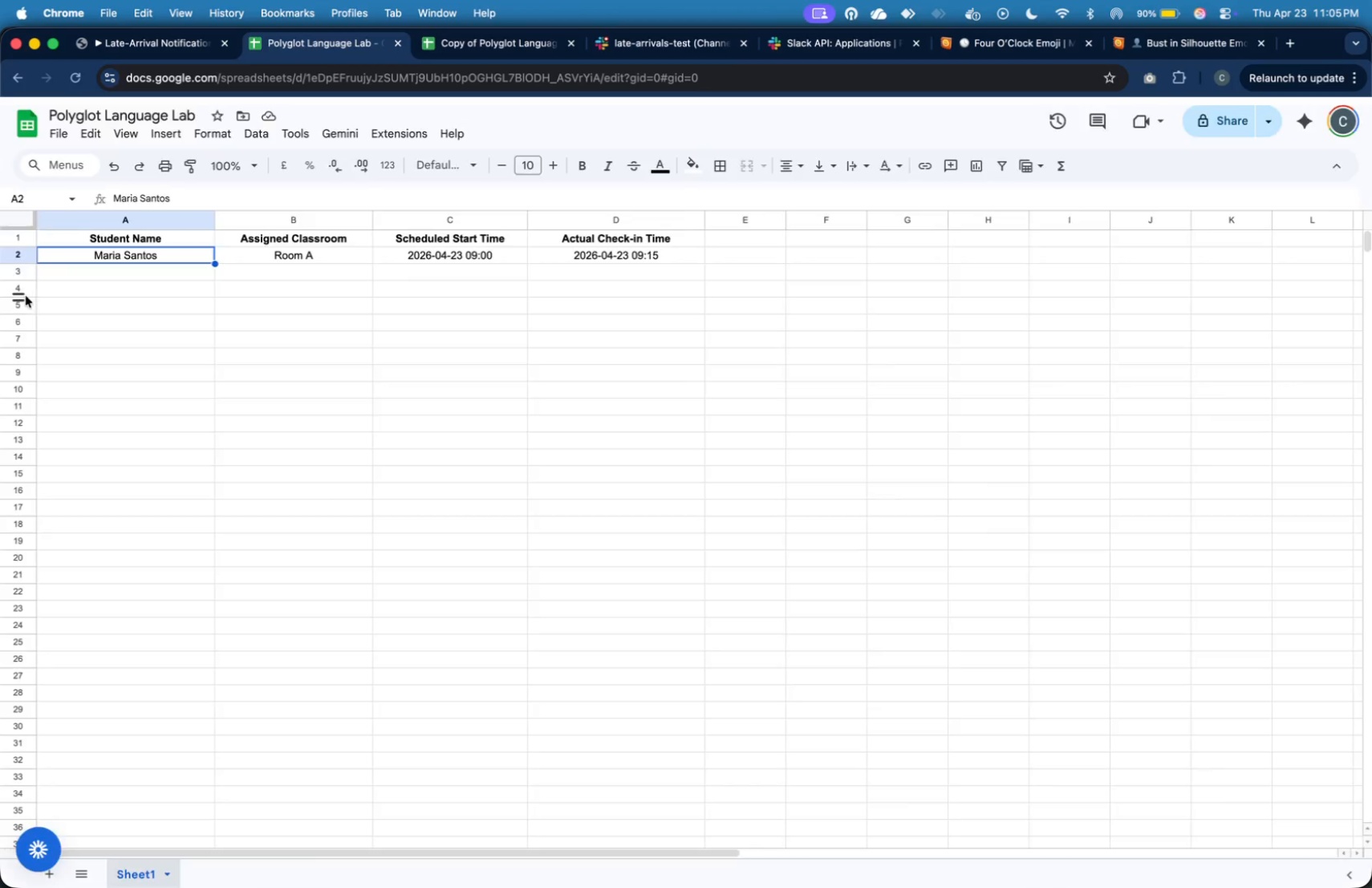 
left_click([21, 253])
 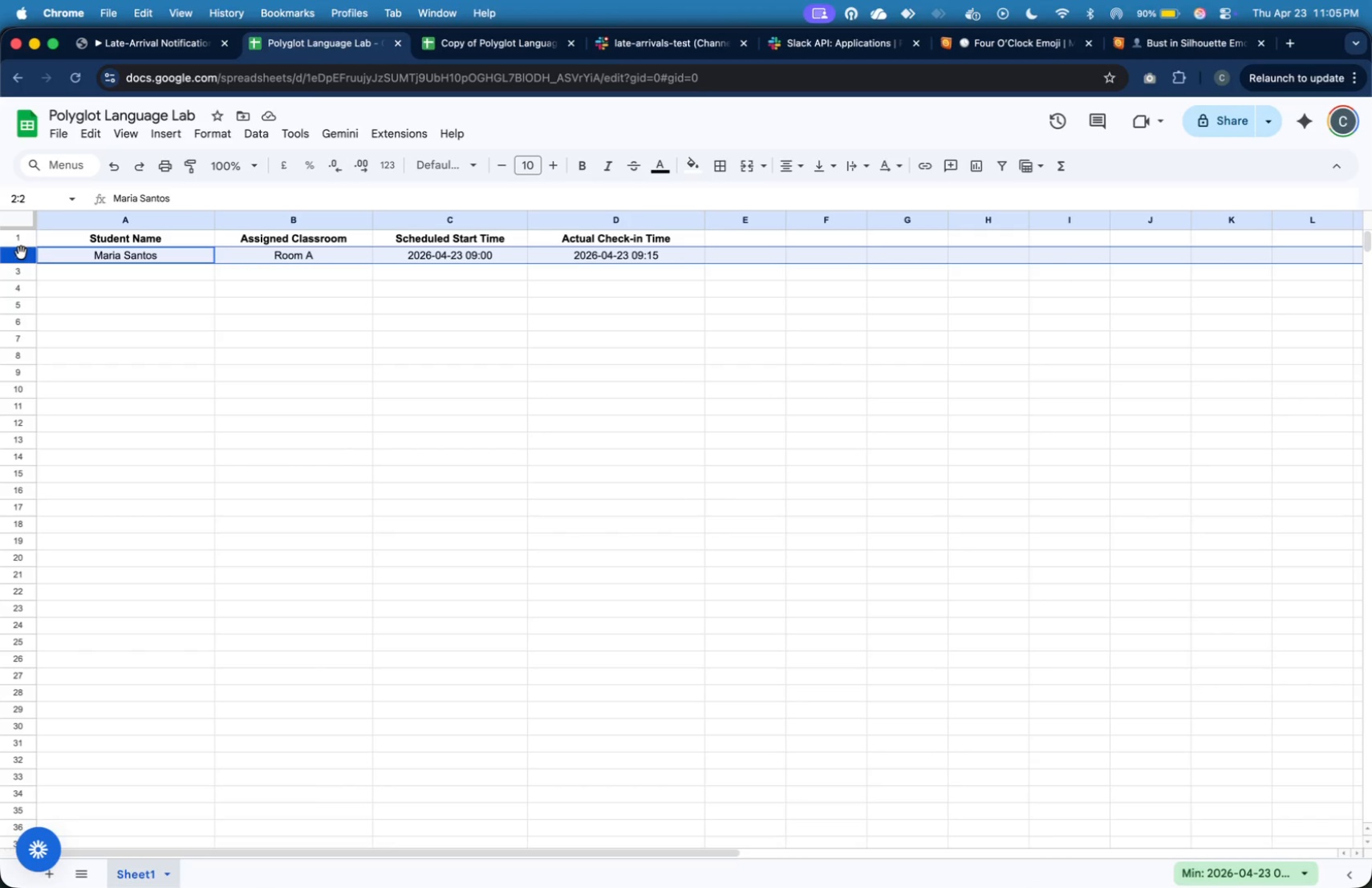 
key(Meta+V)
 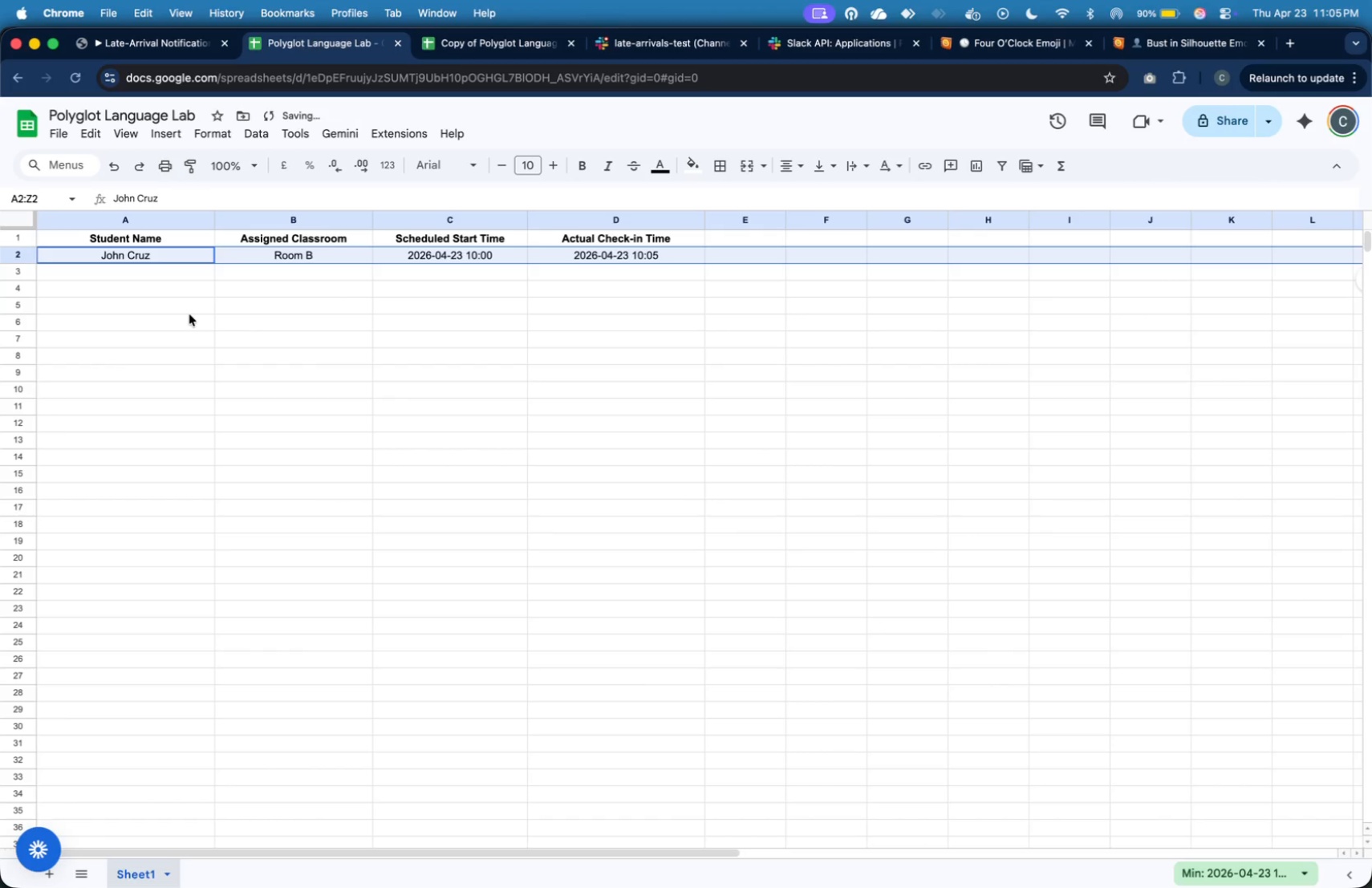 
left_click([189, 314])
 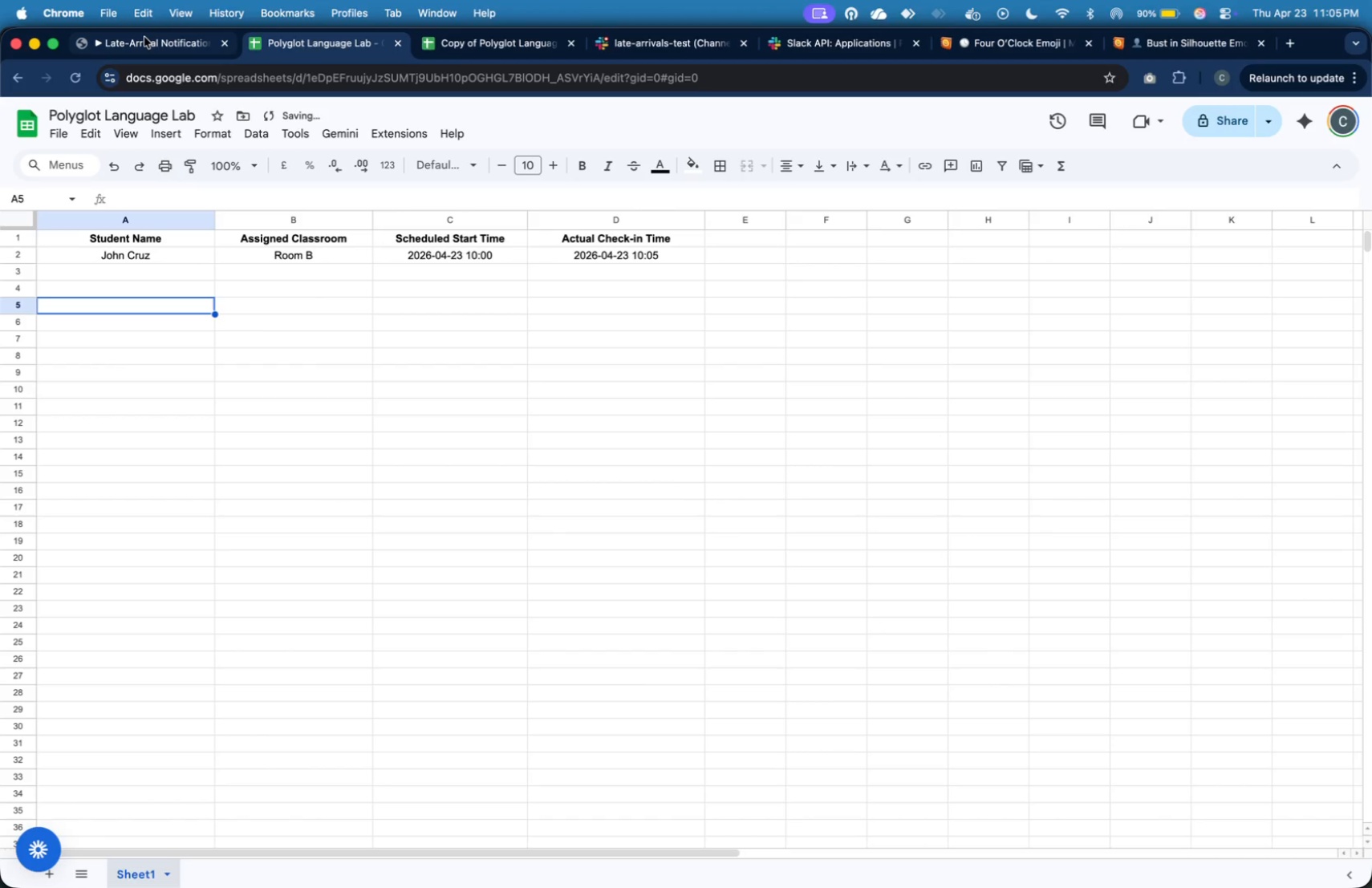 
left_click([144, 37])
 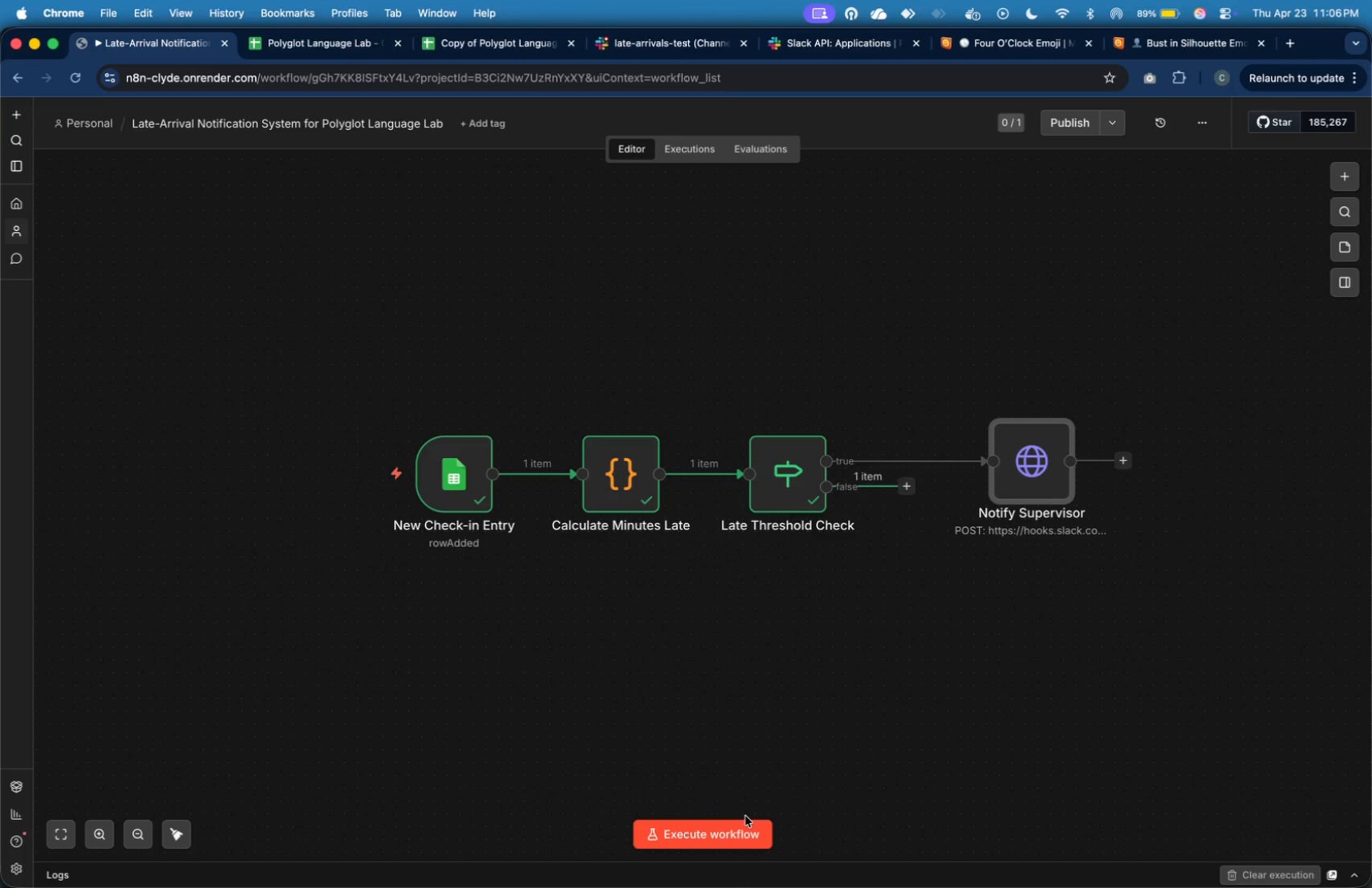 
wait(31.69)
 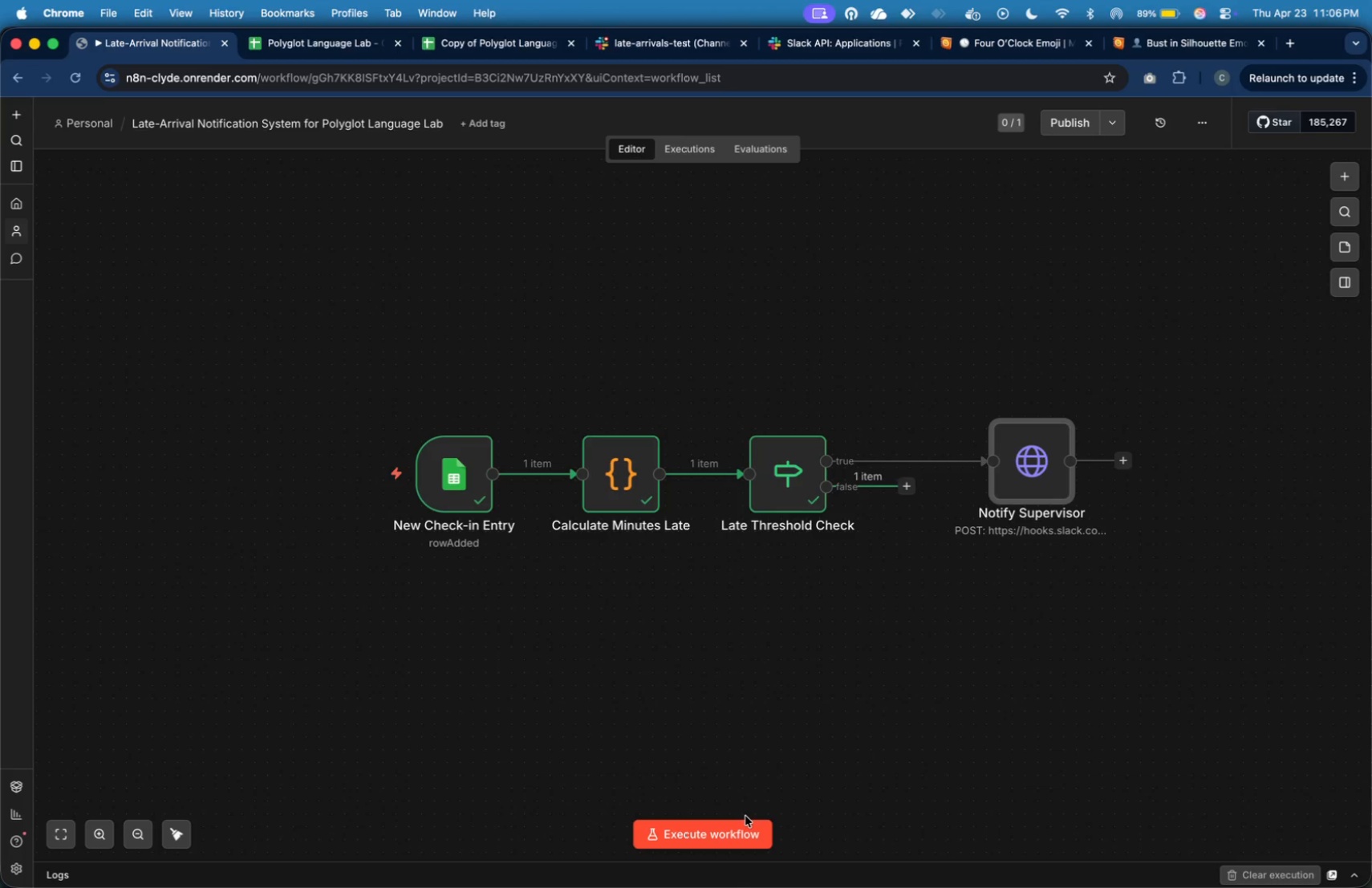 
left_click([624, 341])
 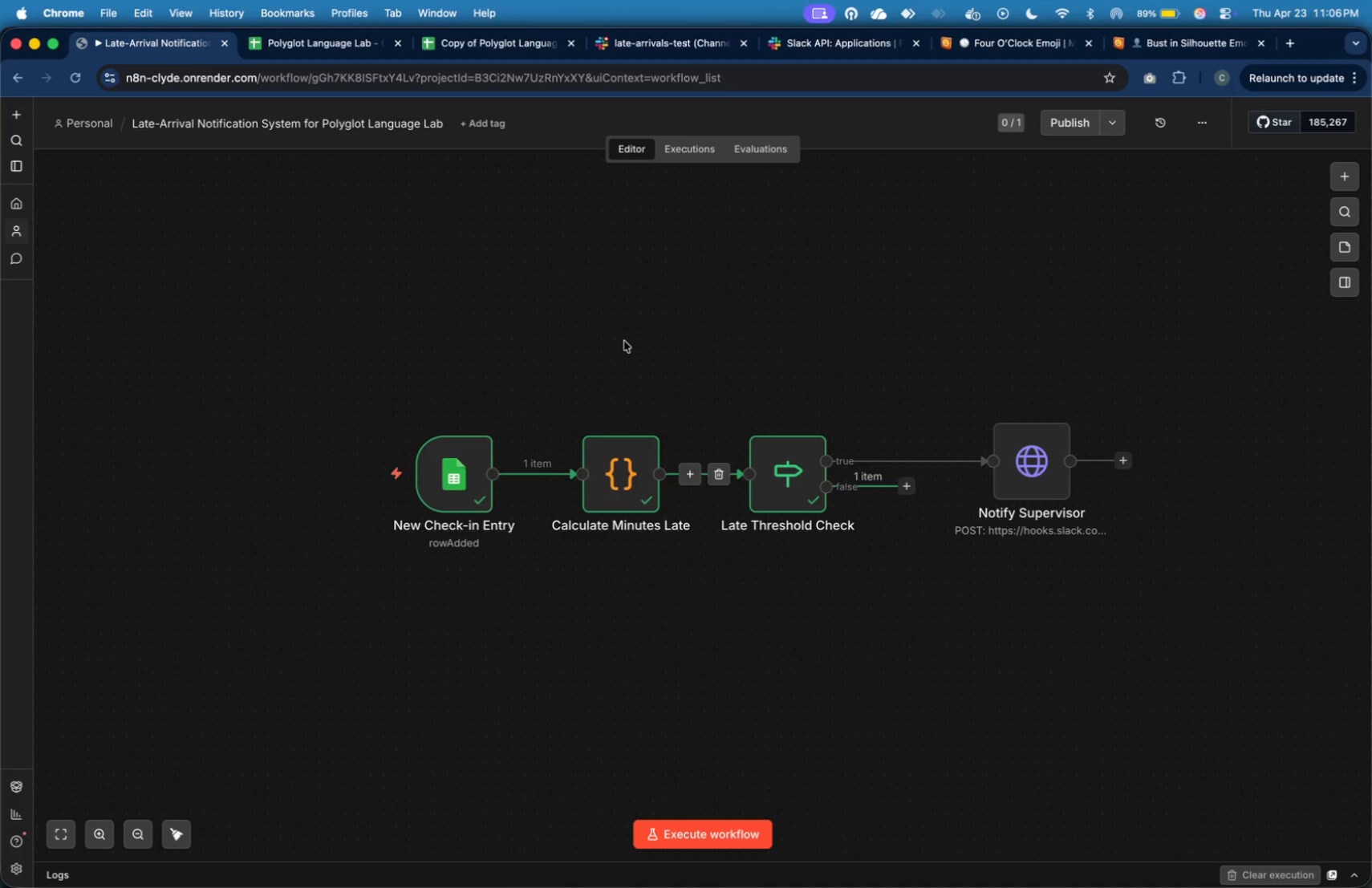 
right_click([624, 341])
 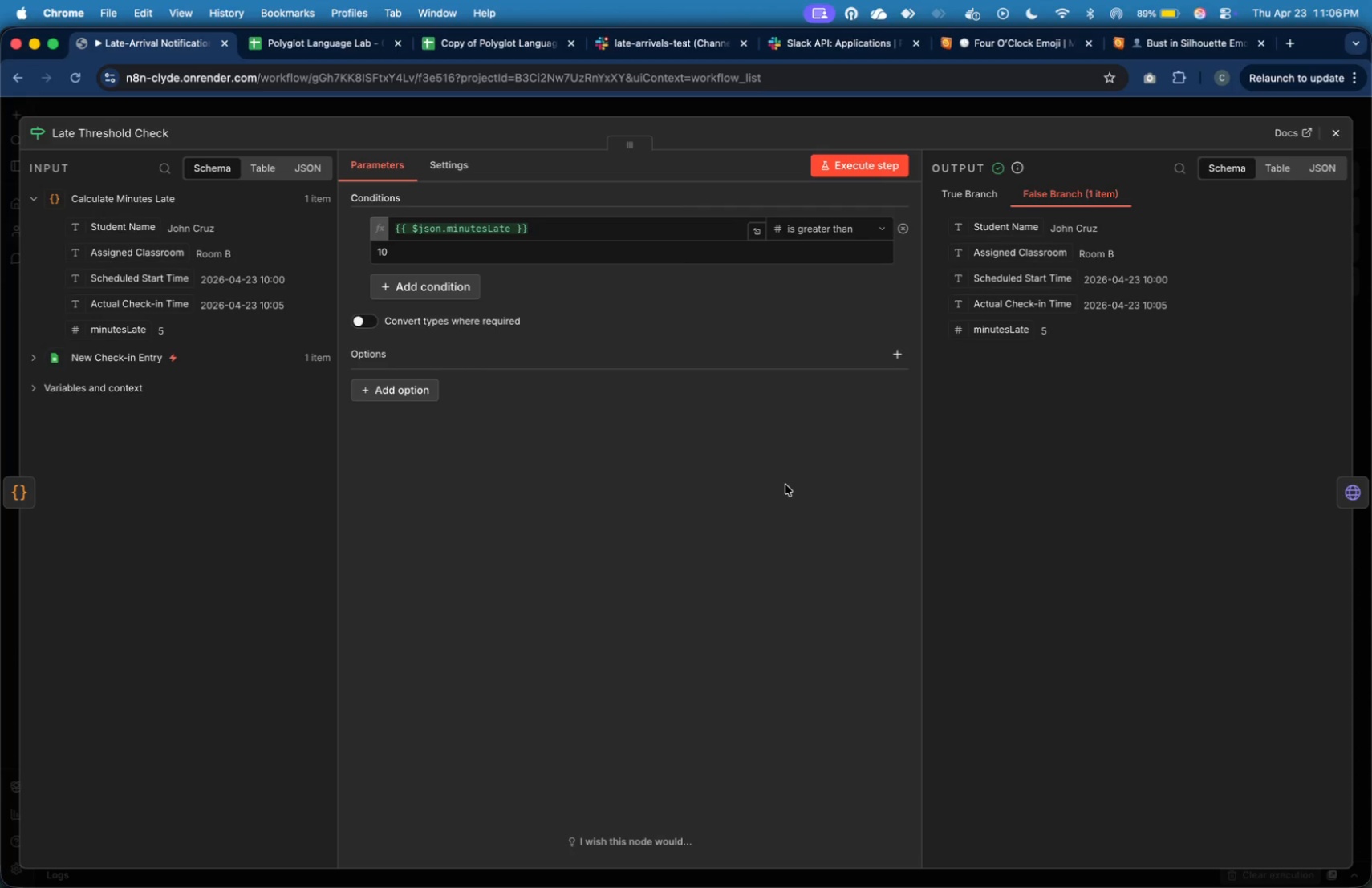 
wait(18.65)
 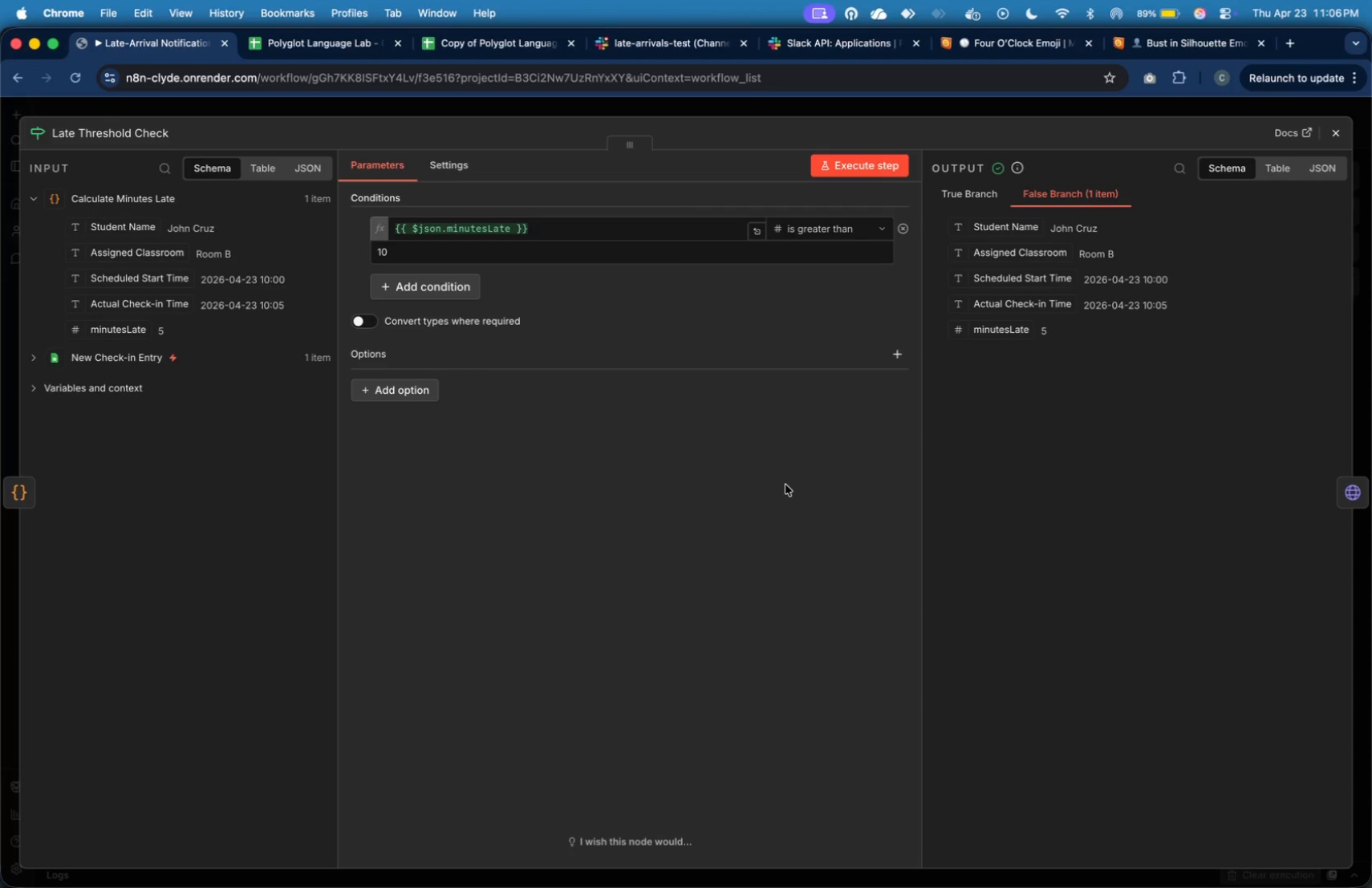 
left_click_drag(start_coordinate=[1049, 330], to_coordinate=[1041, 330])
 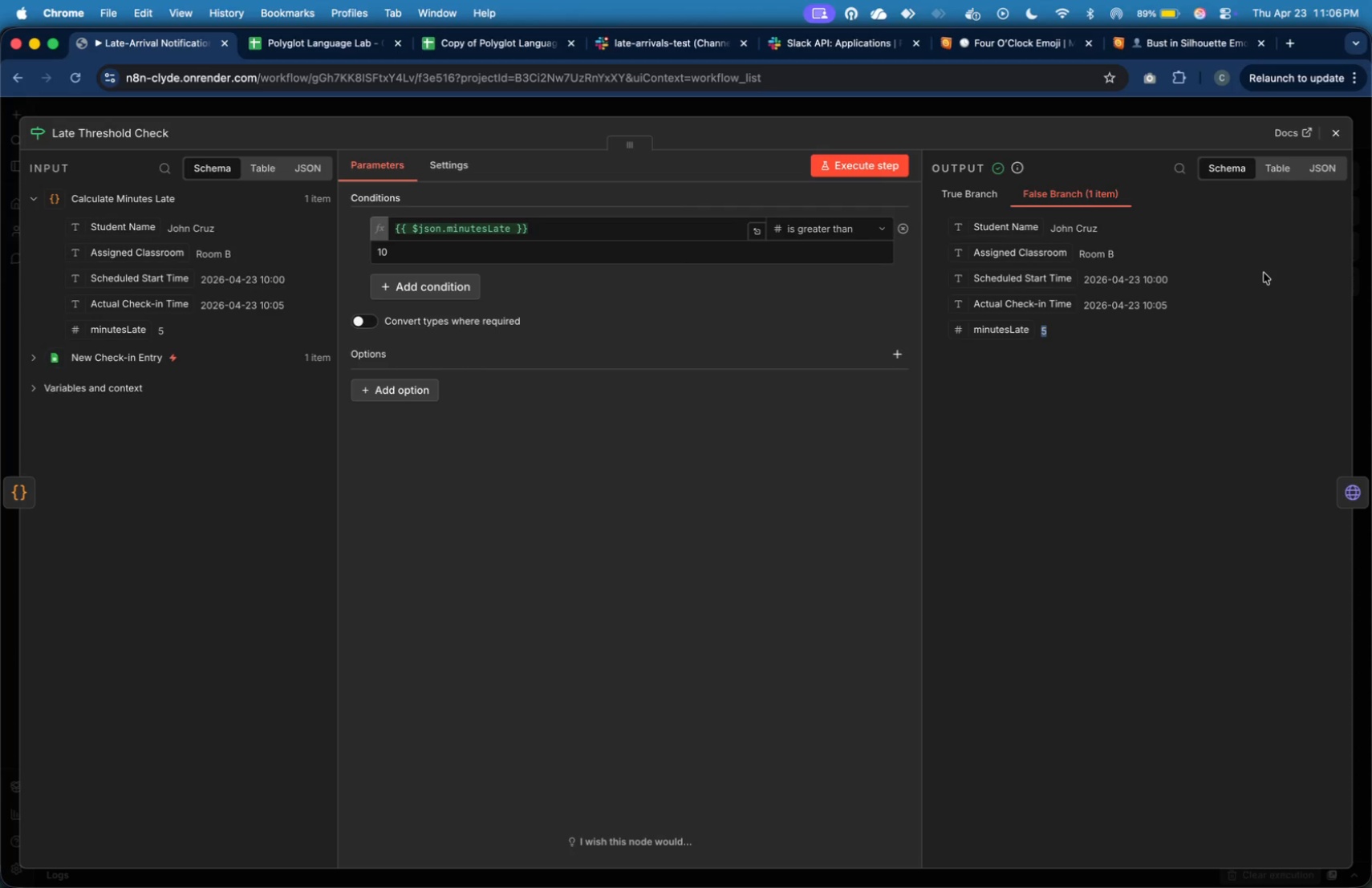 
wait(10.49)
 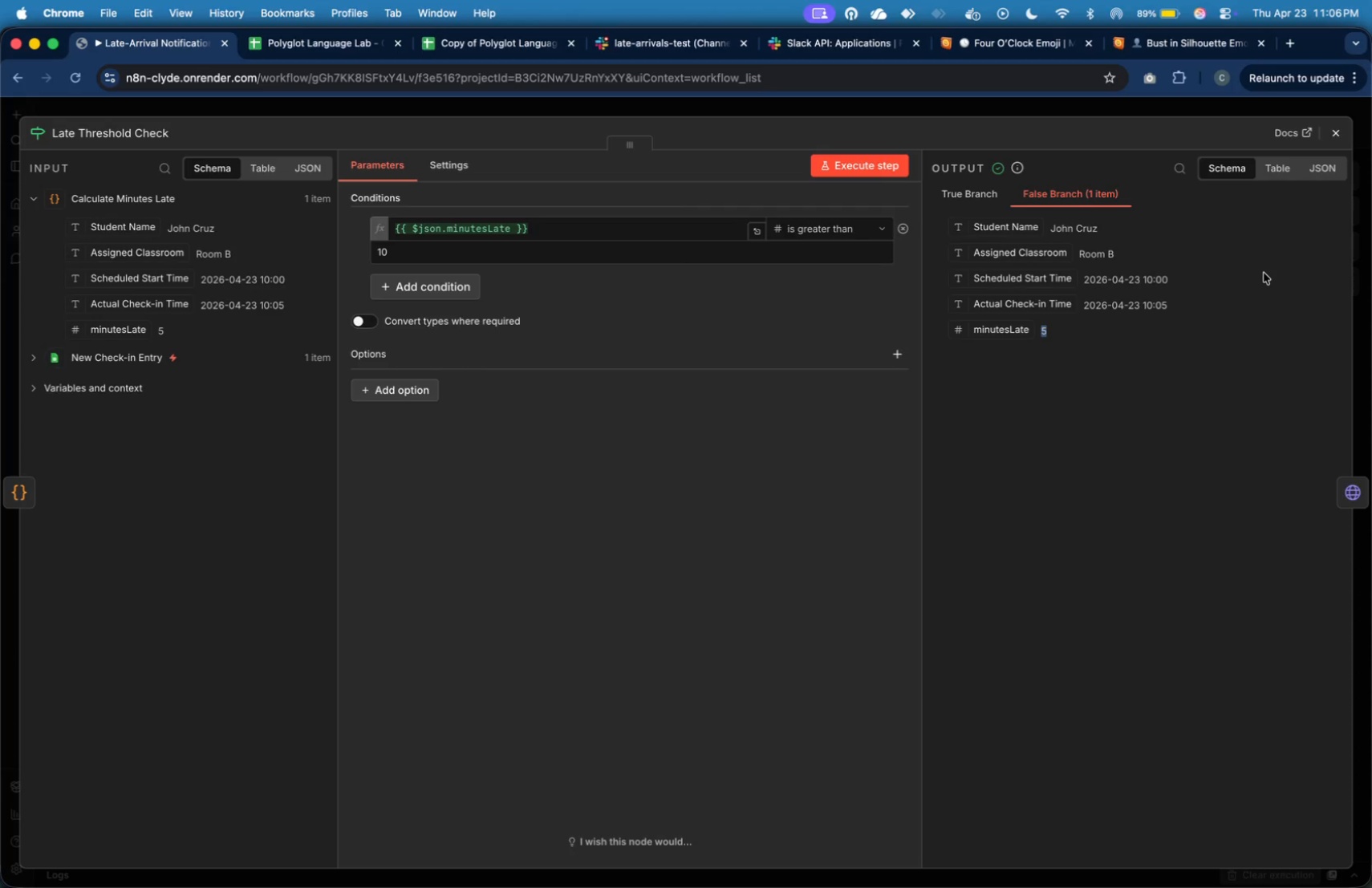 
left_click([1343, 137])
 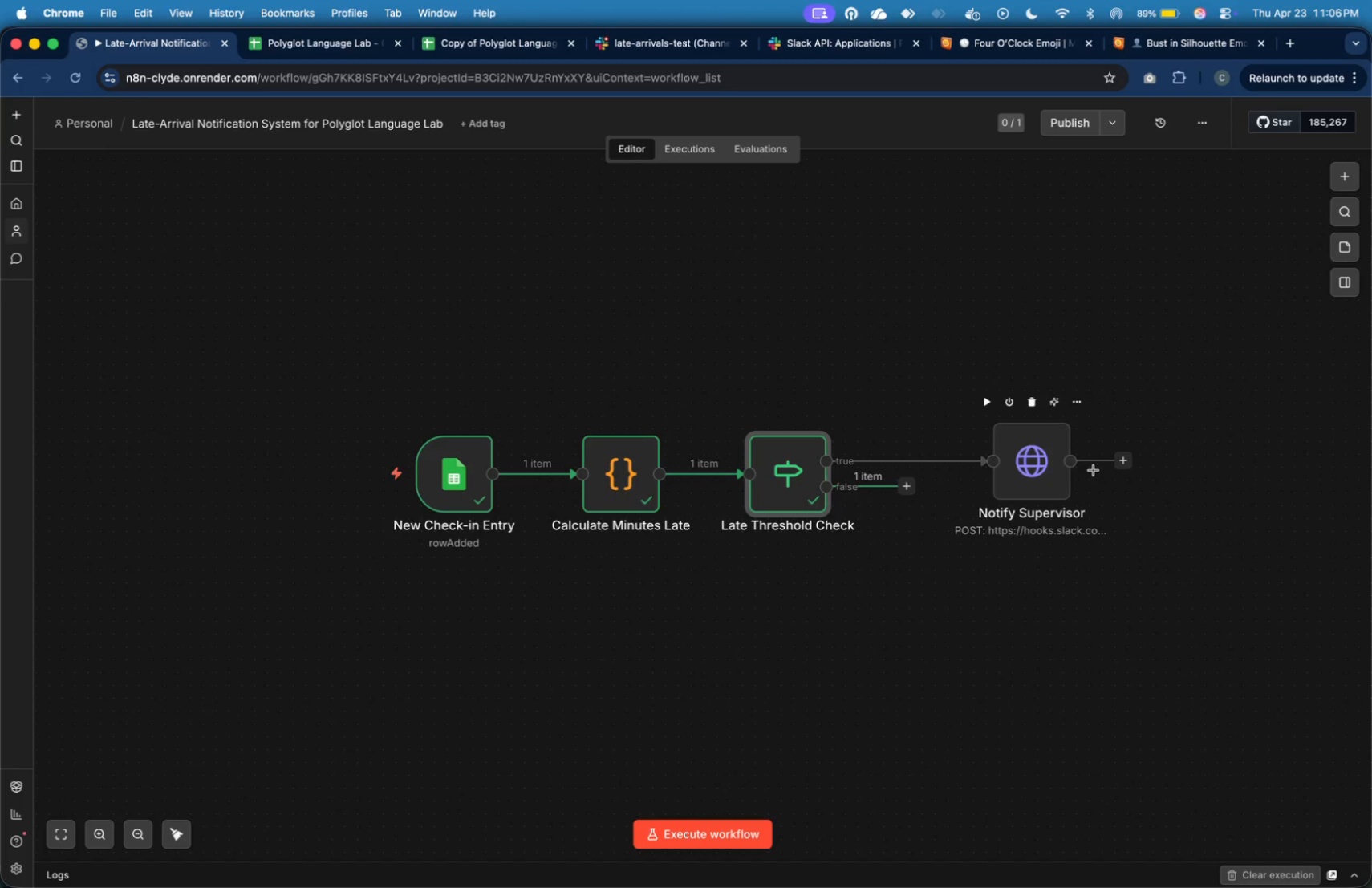 
double_click([1049, 472])
 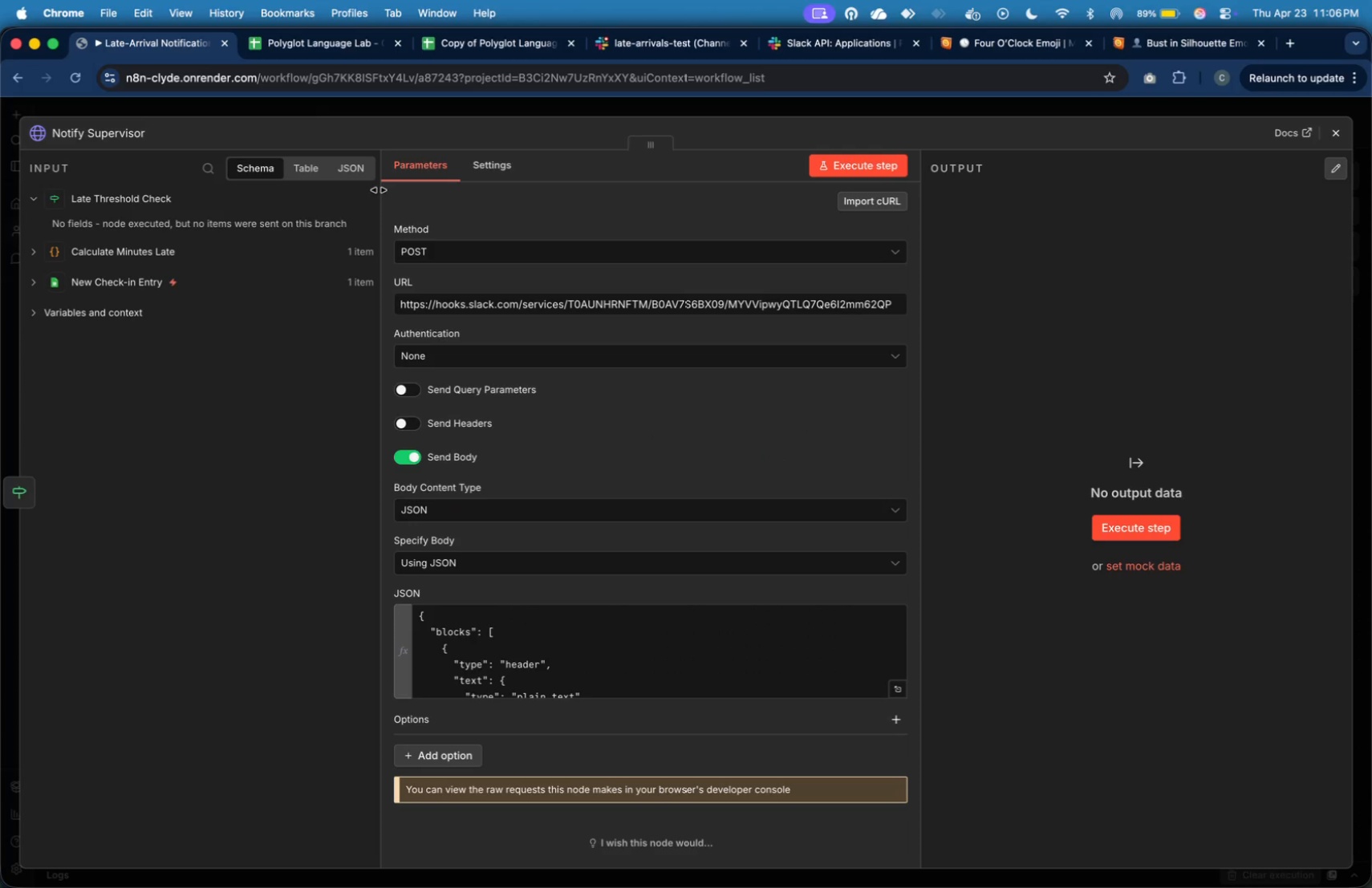 
wait(6.96)
 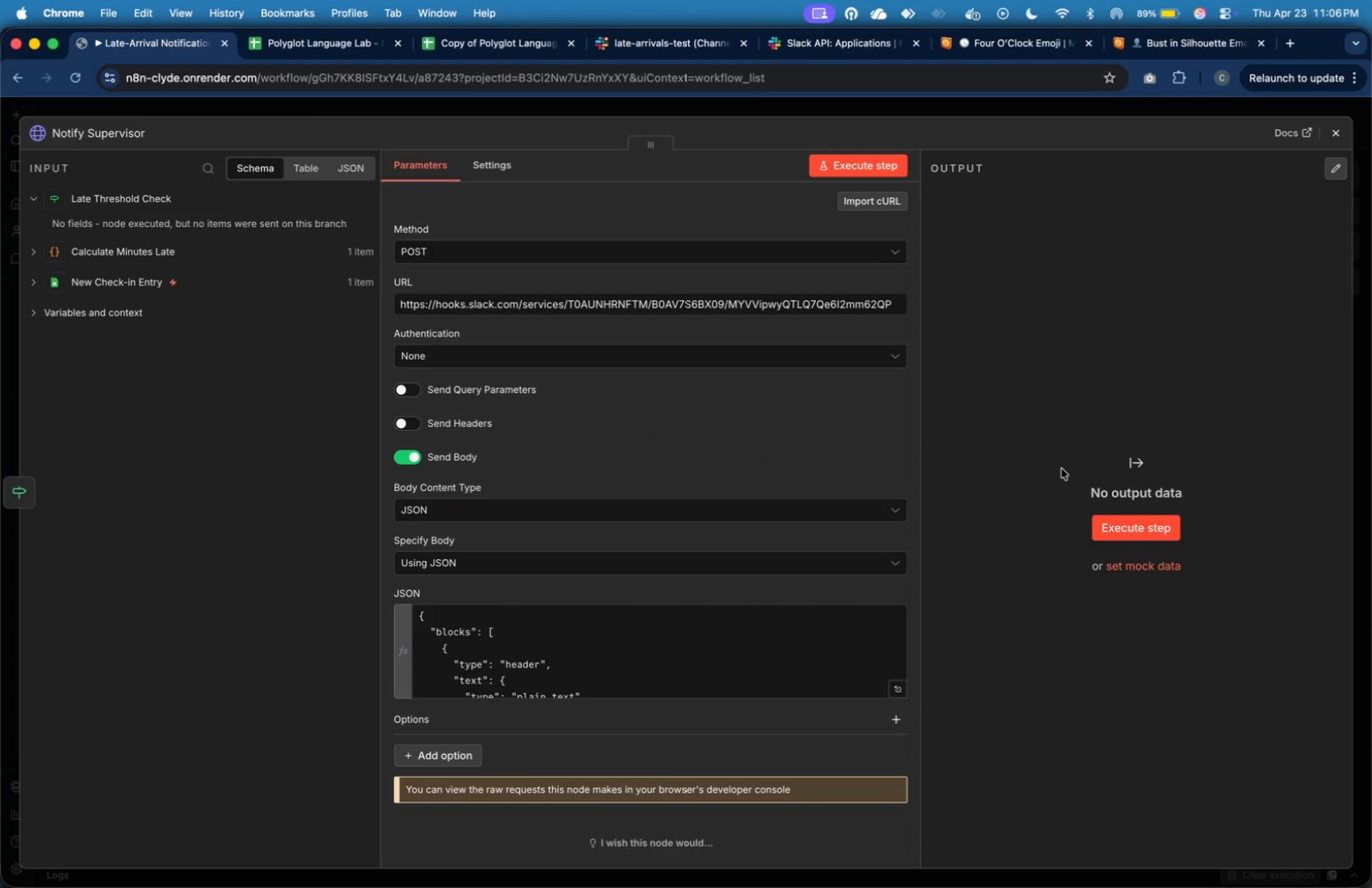 
left_click([114, 136])
 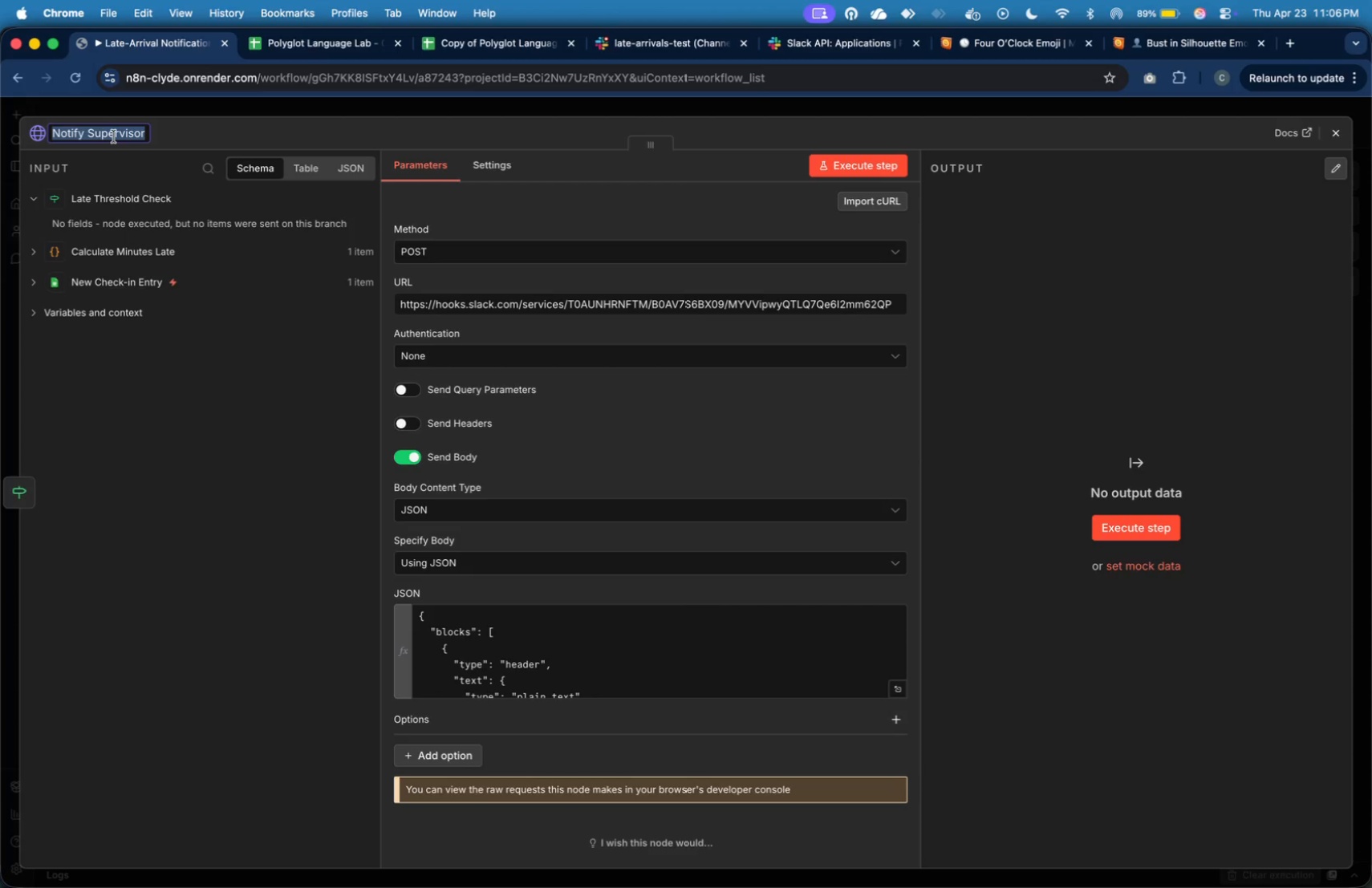 
type(Send Slack Alert)
 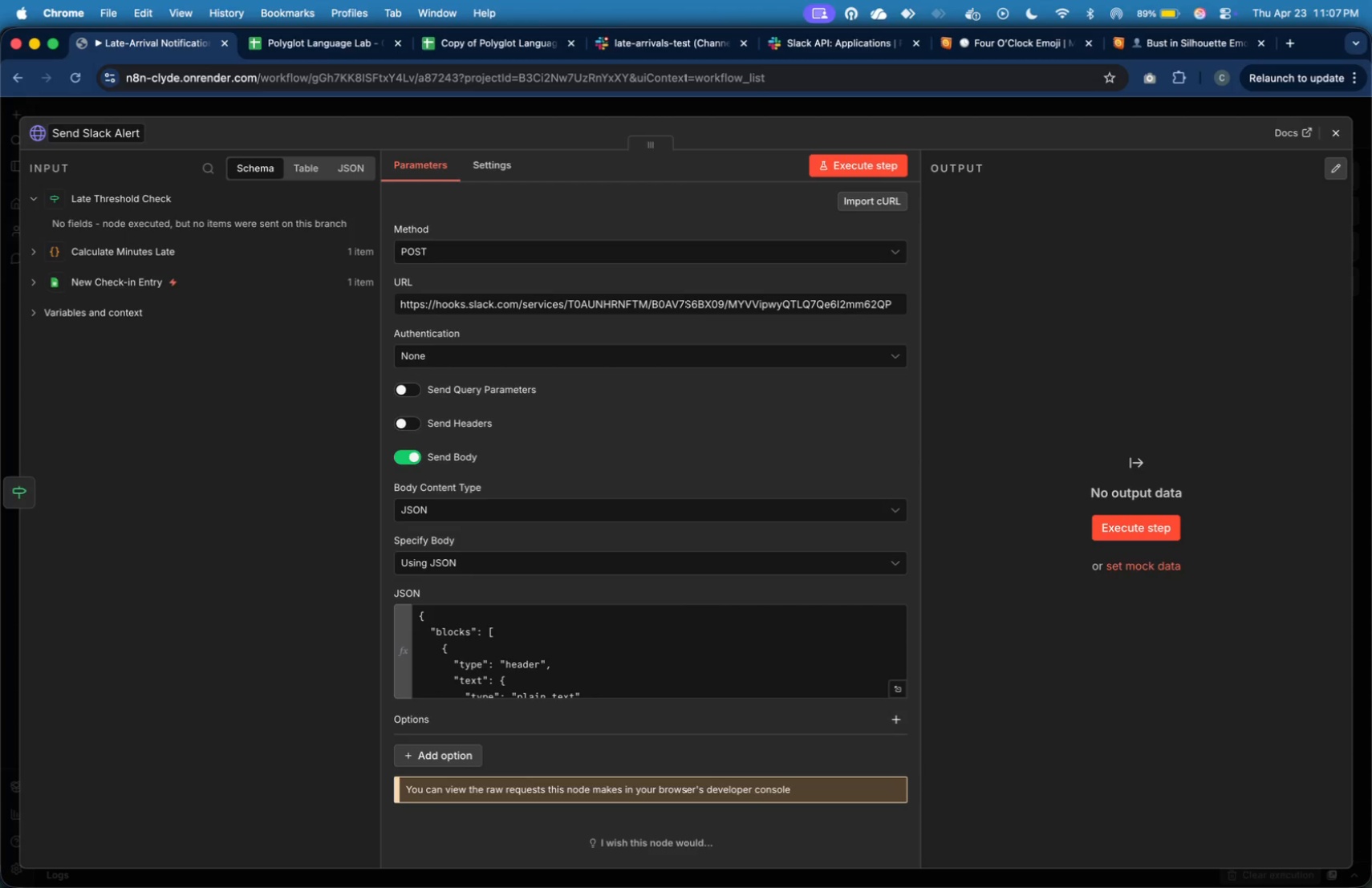 
 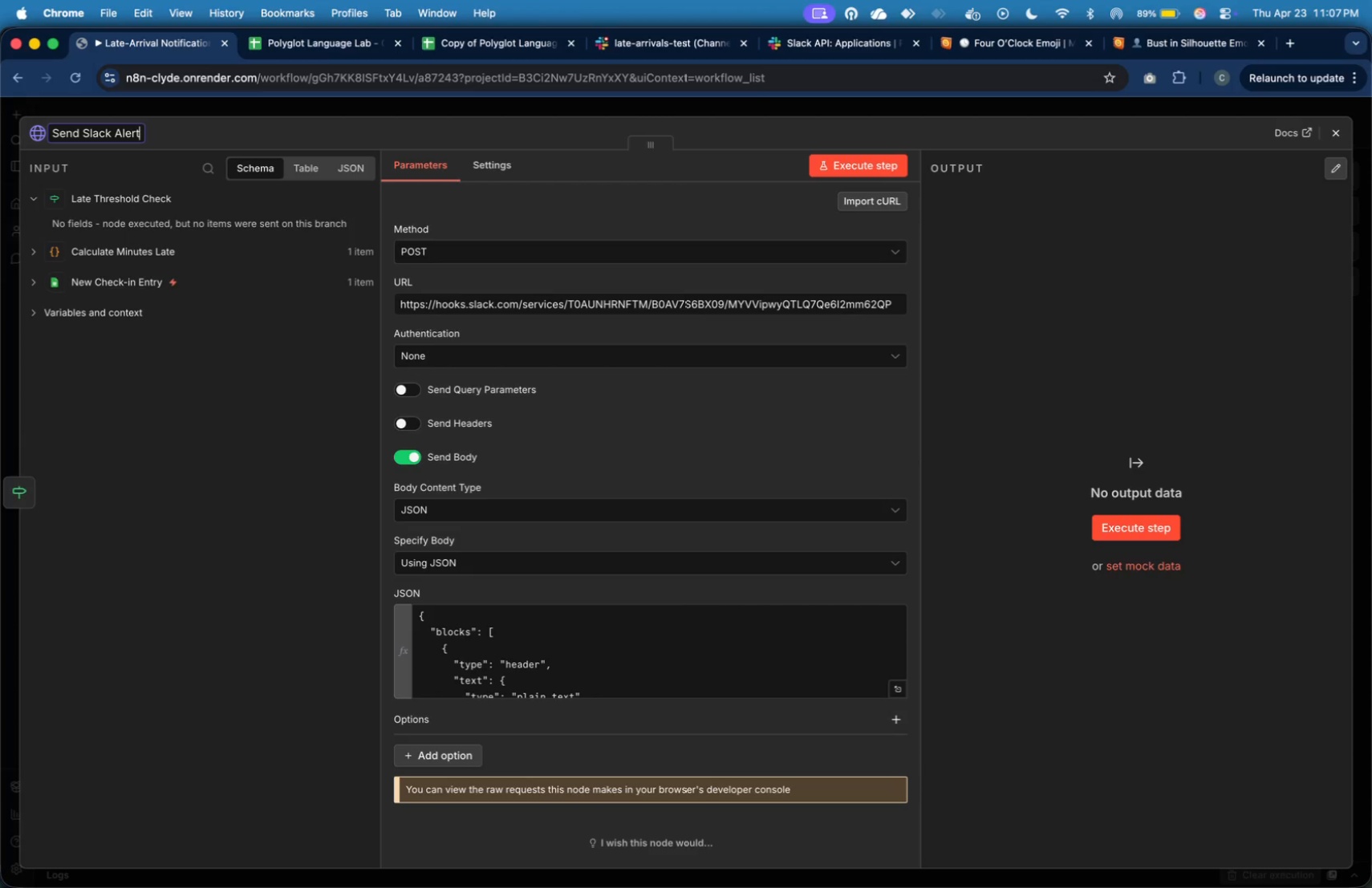 
key(Enter)
 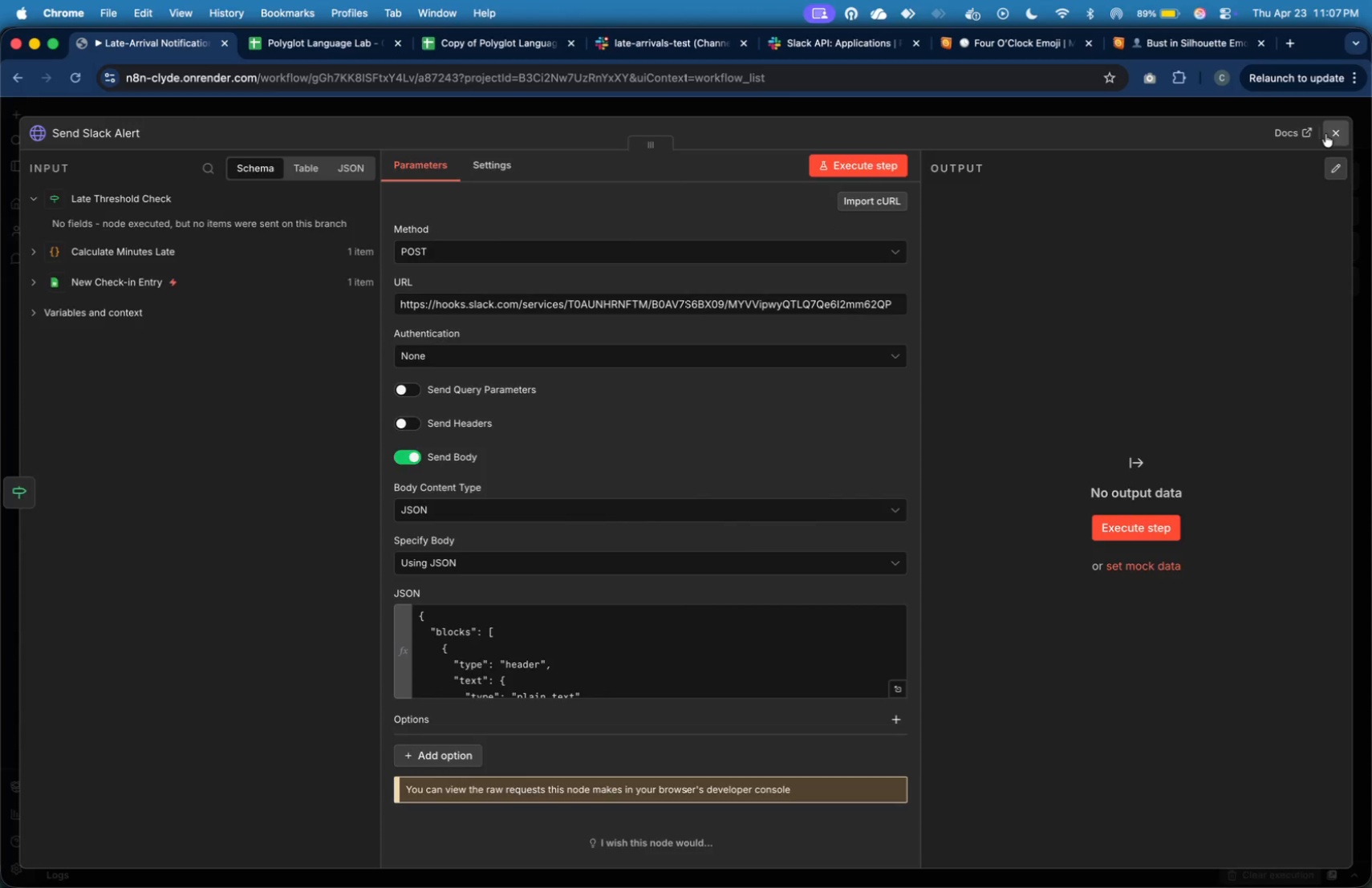 
left_click([846, 325])
 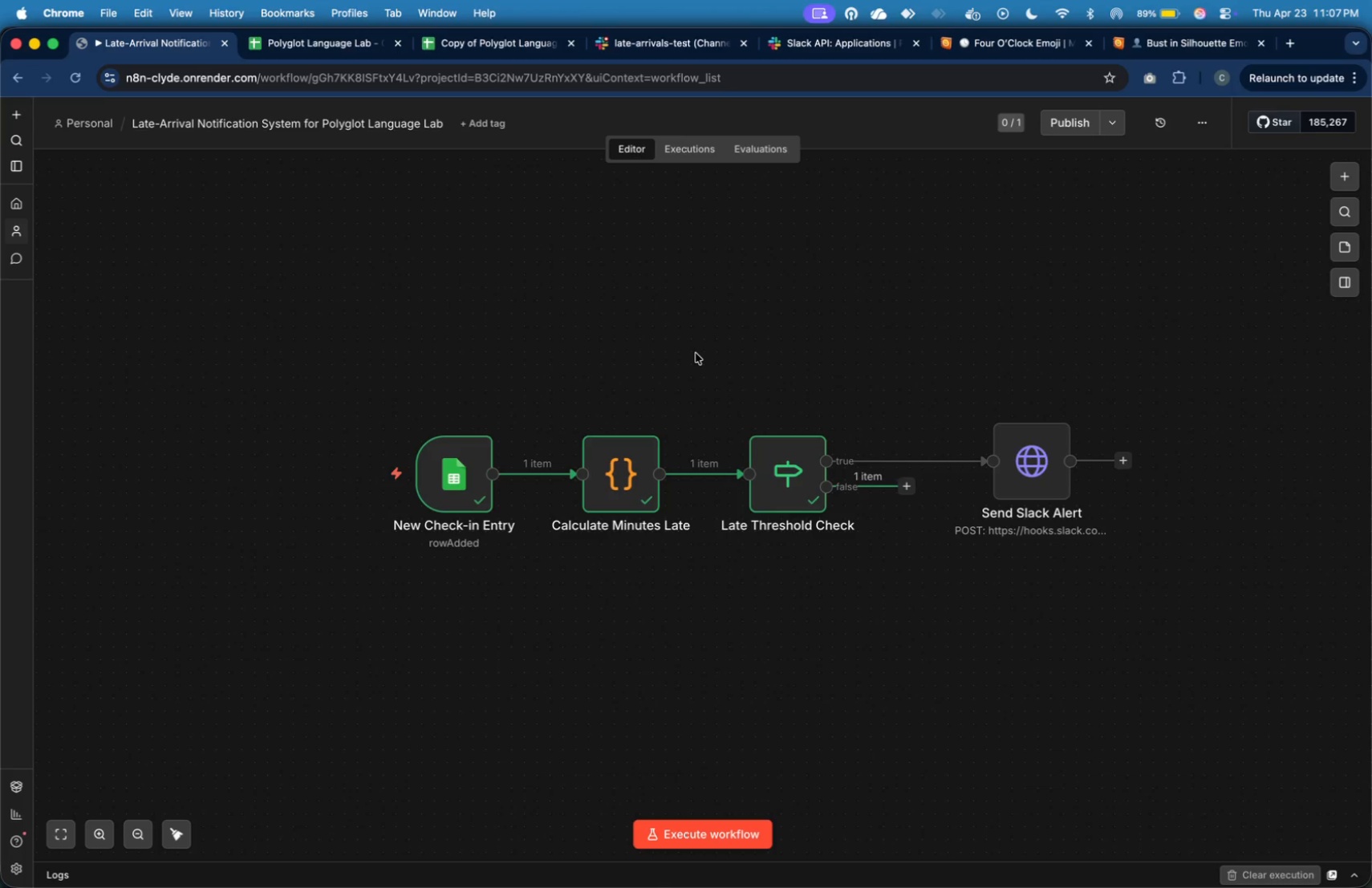 
wait(31.22)
 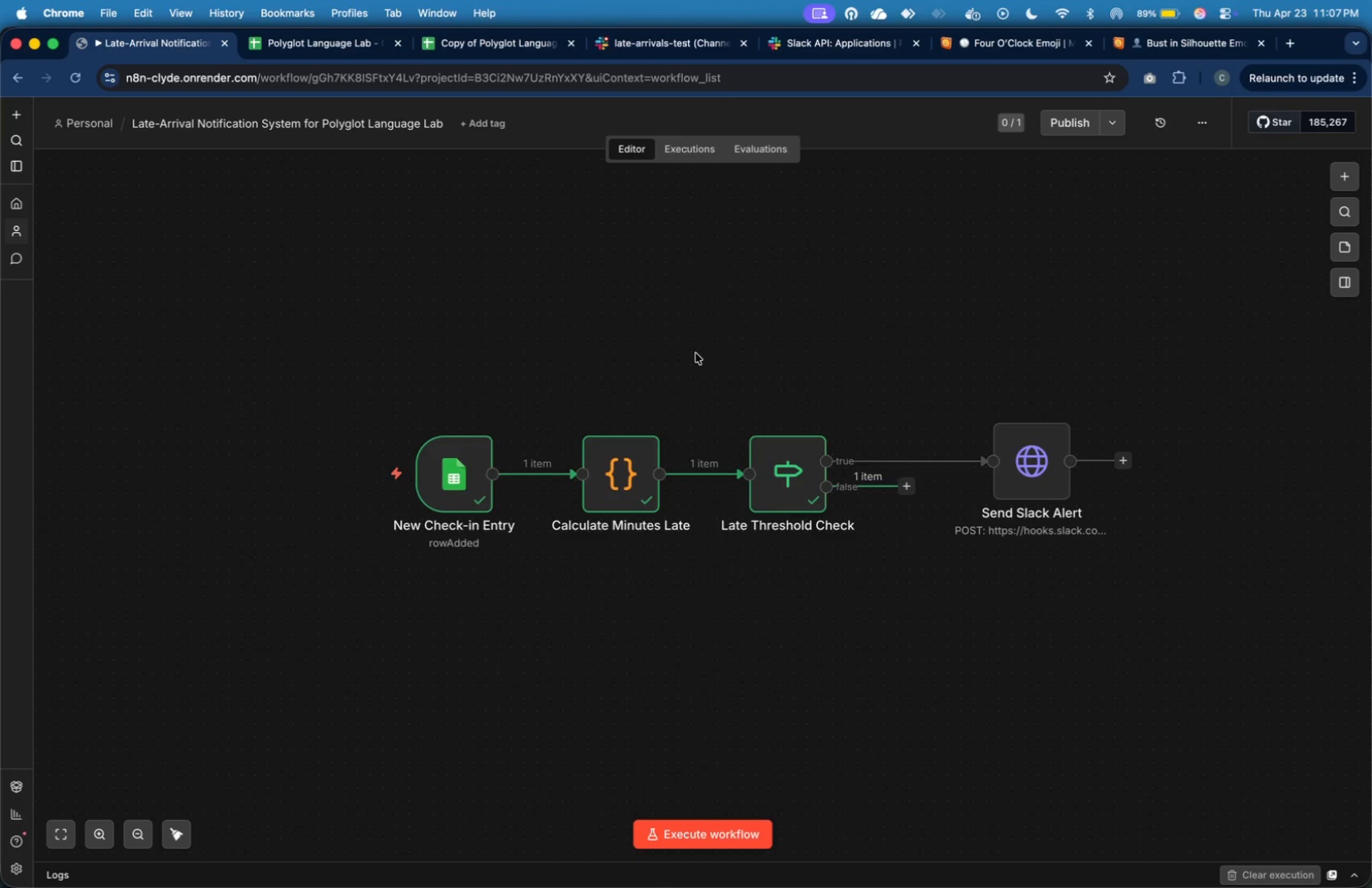 
left_click([747, 403])
 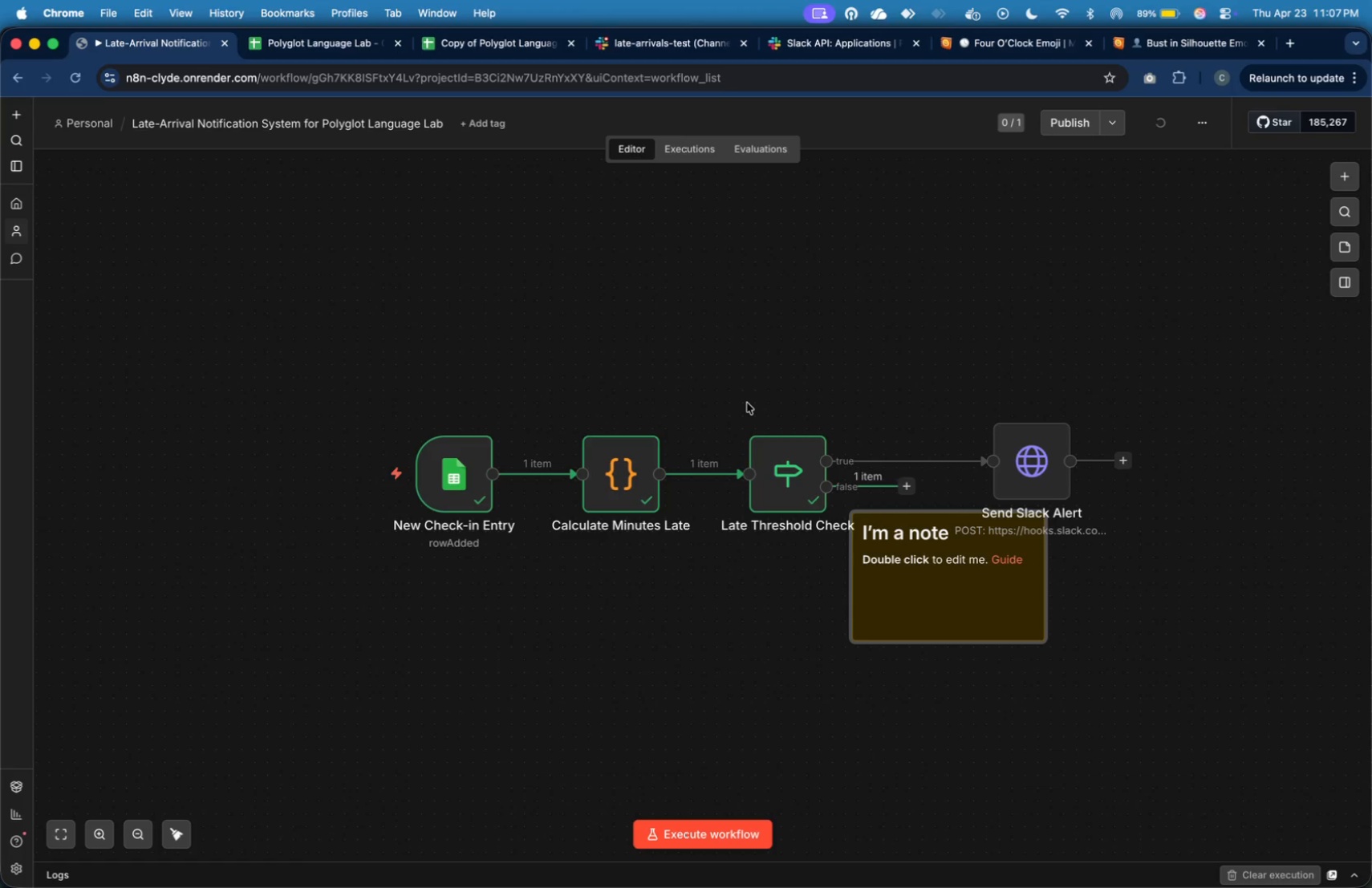 
wait(12.32)
 